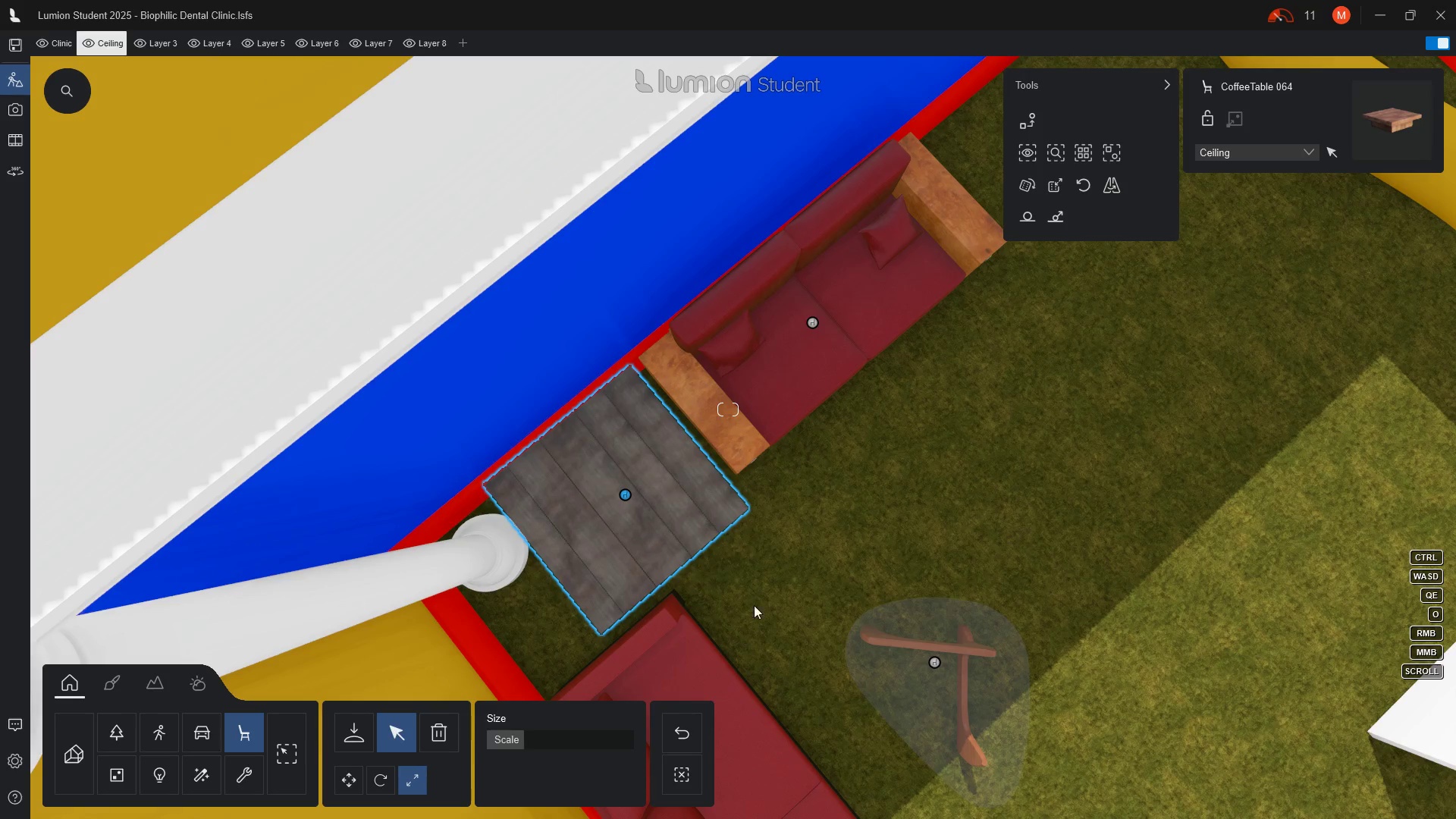 
scroll: coordinate [688, 538], scroll_direction: down, amount: 2.0
 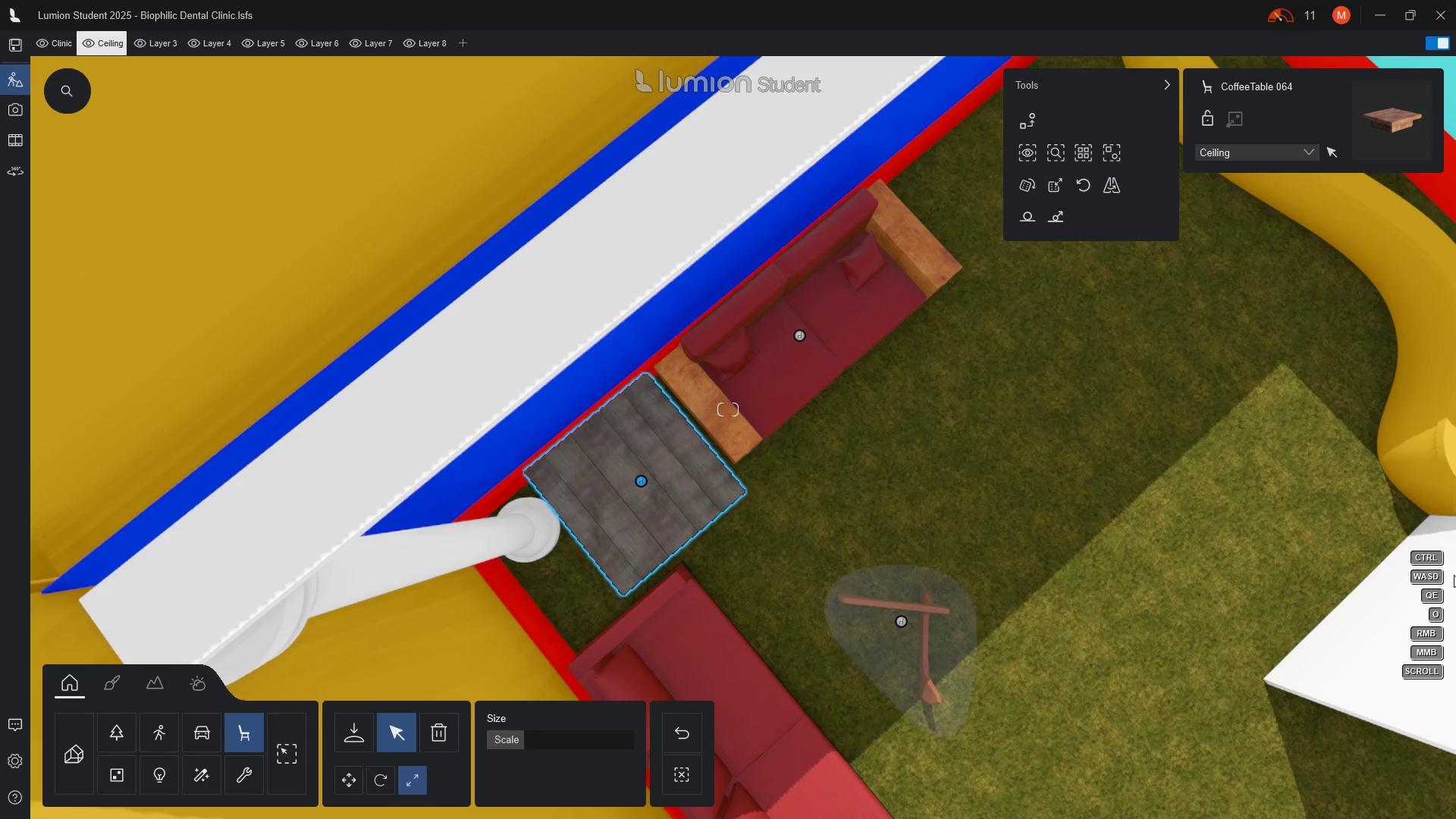 
wait(6.42)
 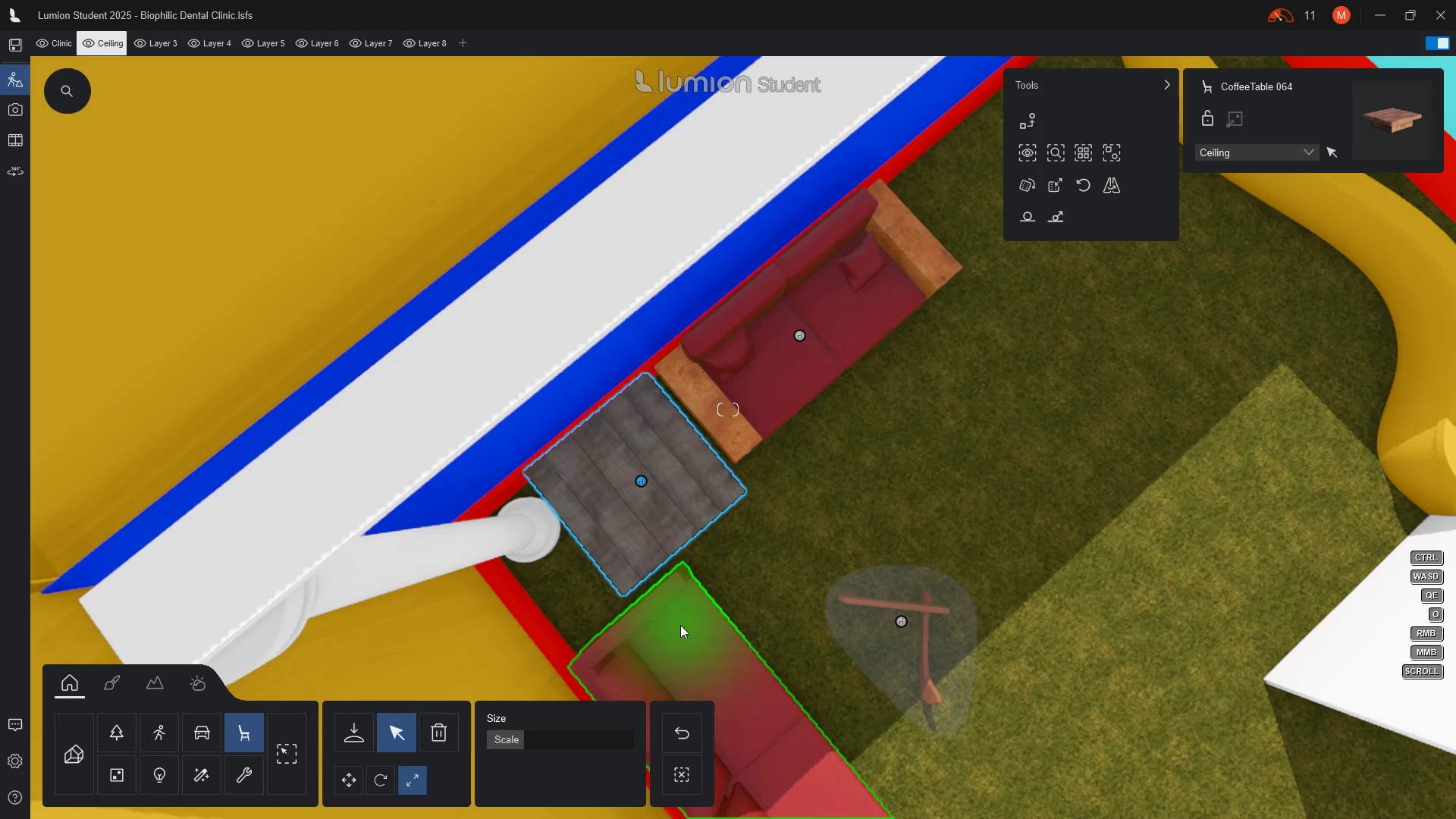 
scroll: coordinate [763, 381], scroll_direction: down, amount: 2.0
 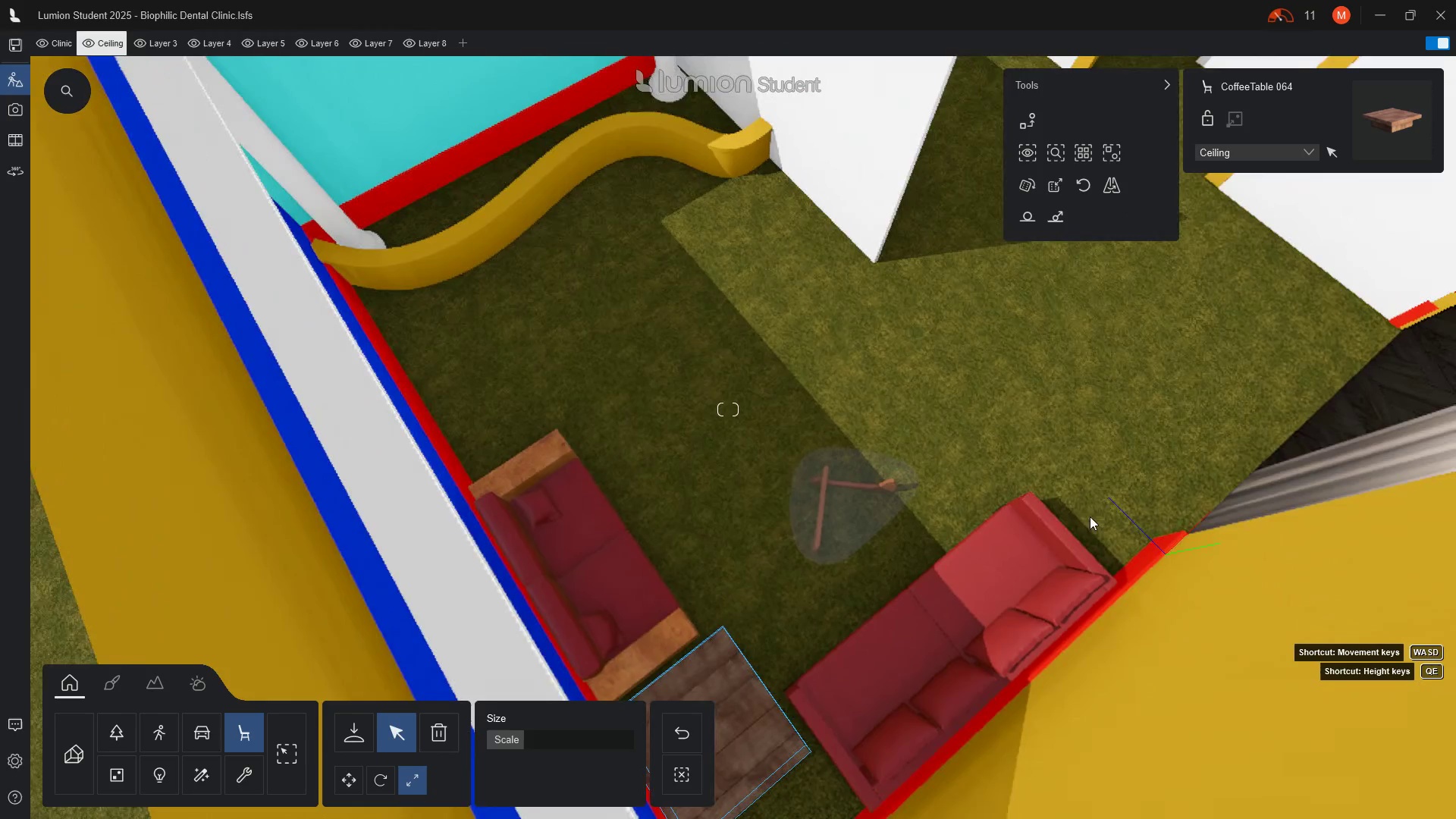 
scroll: coordinate [1083, 523], scroll_direction: up, amount: 17.0
 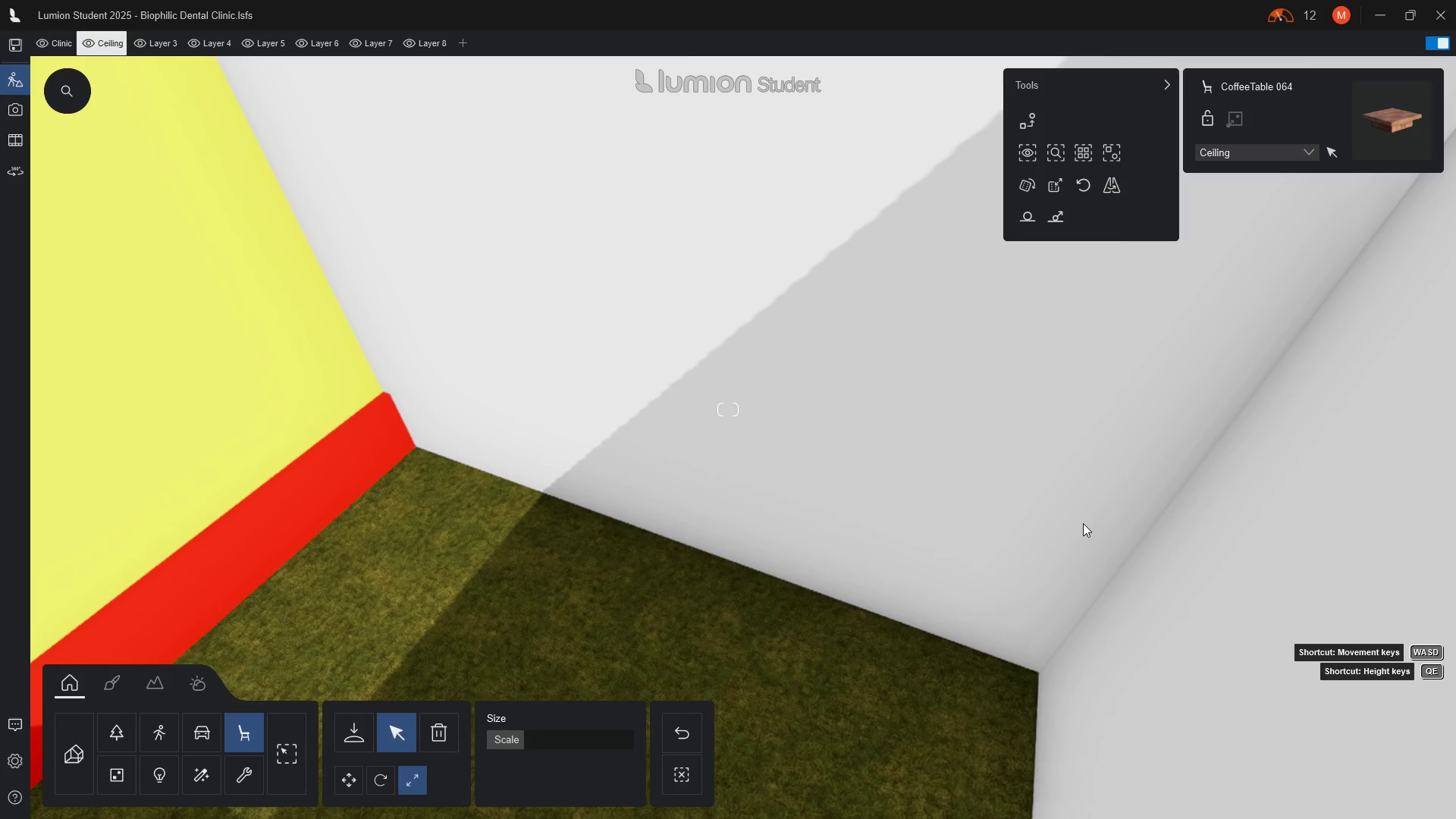 
scroll: coordinate [1083, 523], scroll_direction: down, amount: 8.0
 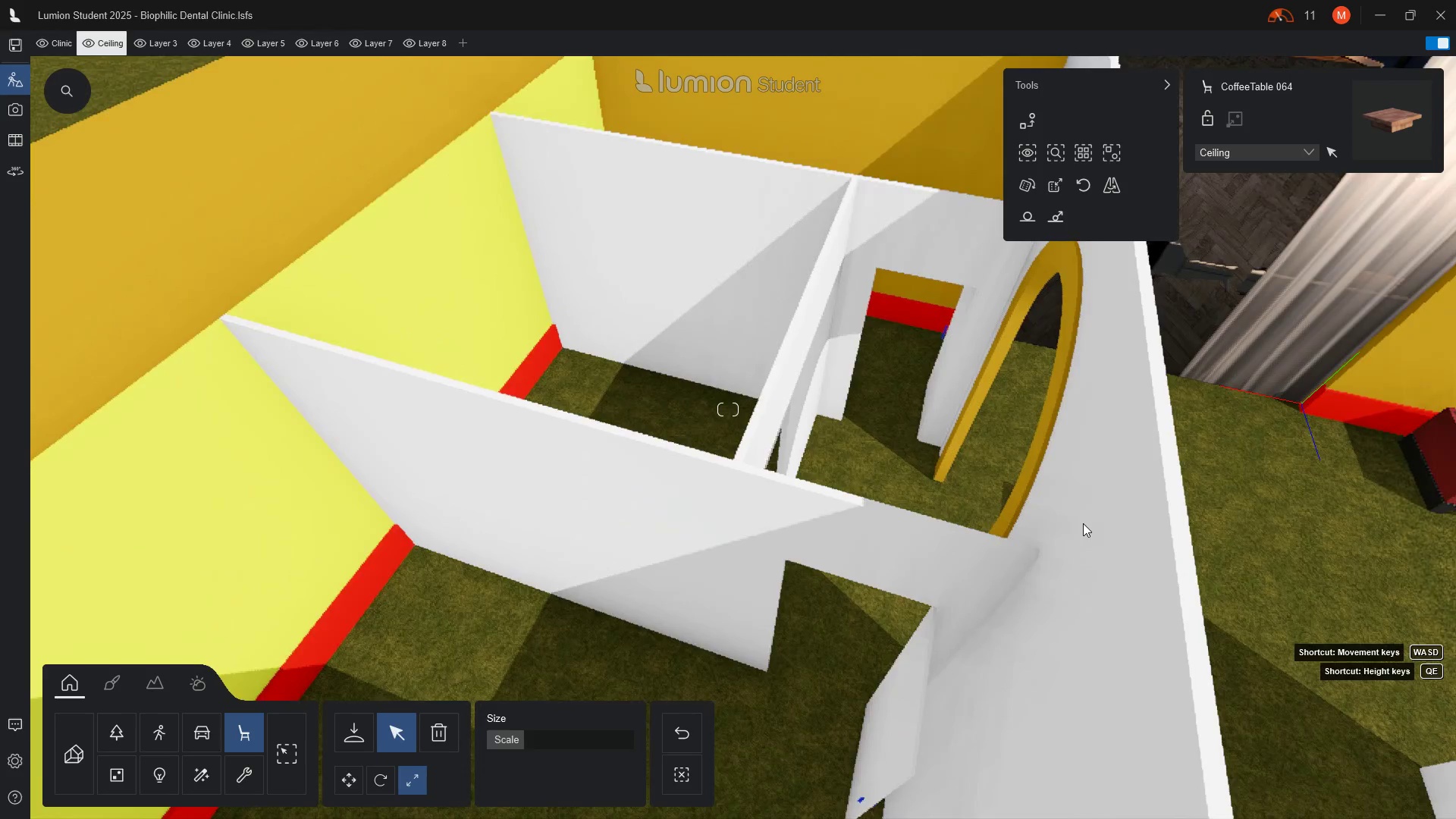 
scroll: coordinate [1083, 523], scroll_direction: up, amount: 7.0
 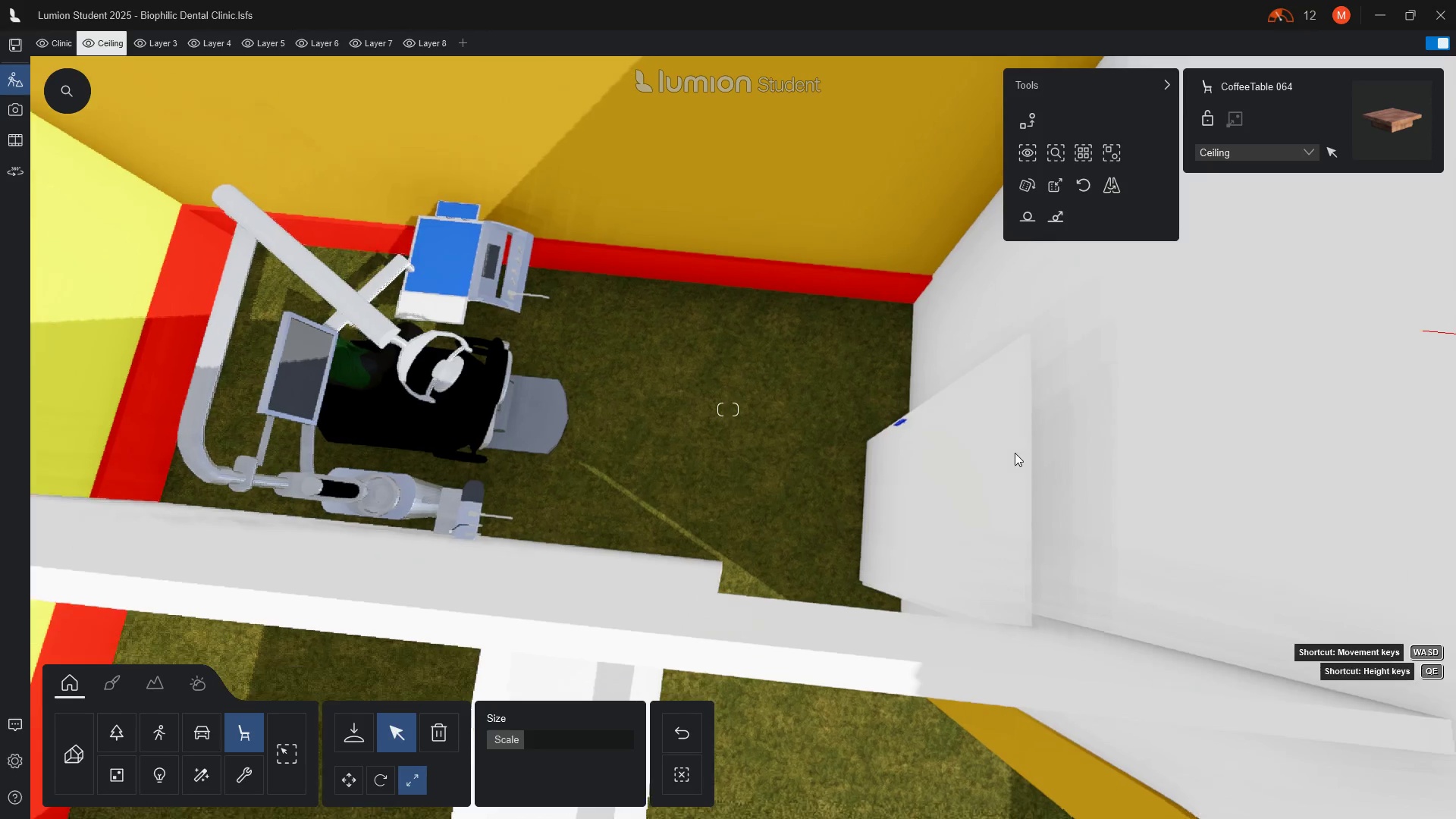 
wait(8.27)
 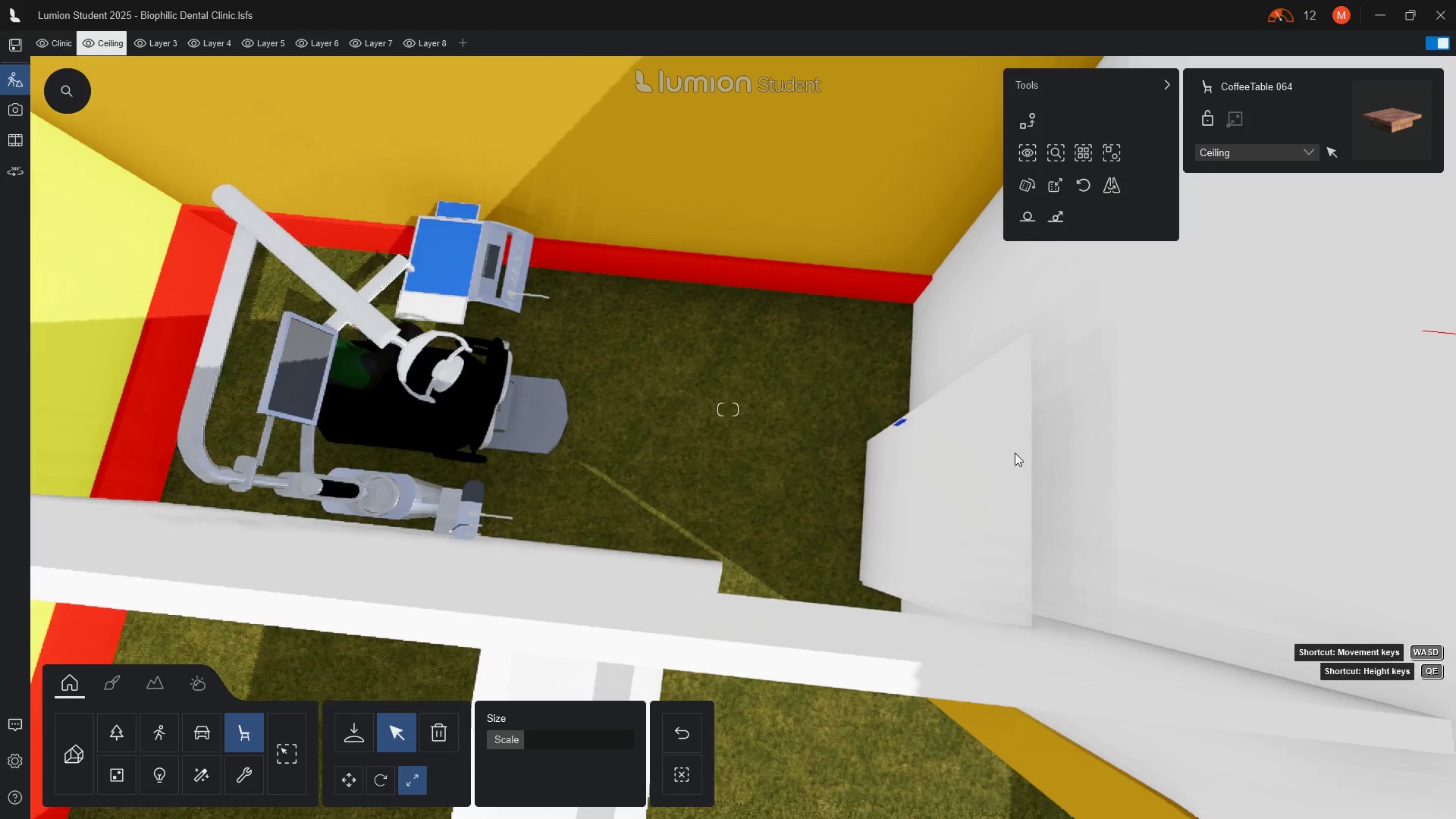 
left_click([731, 316])
 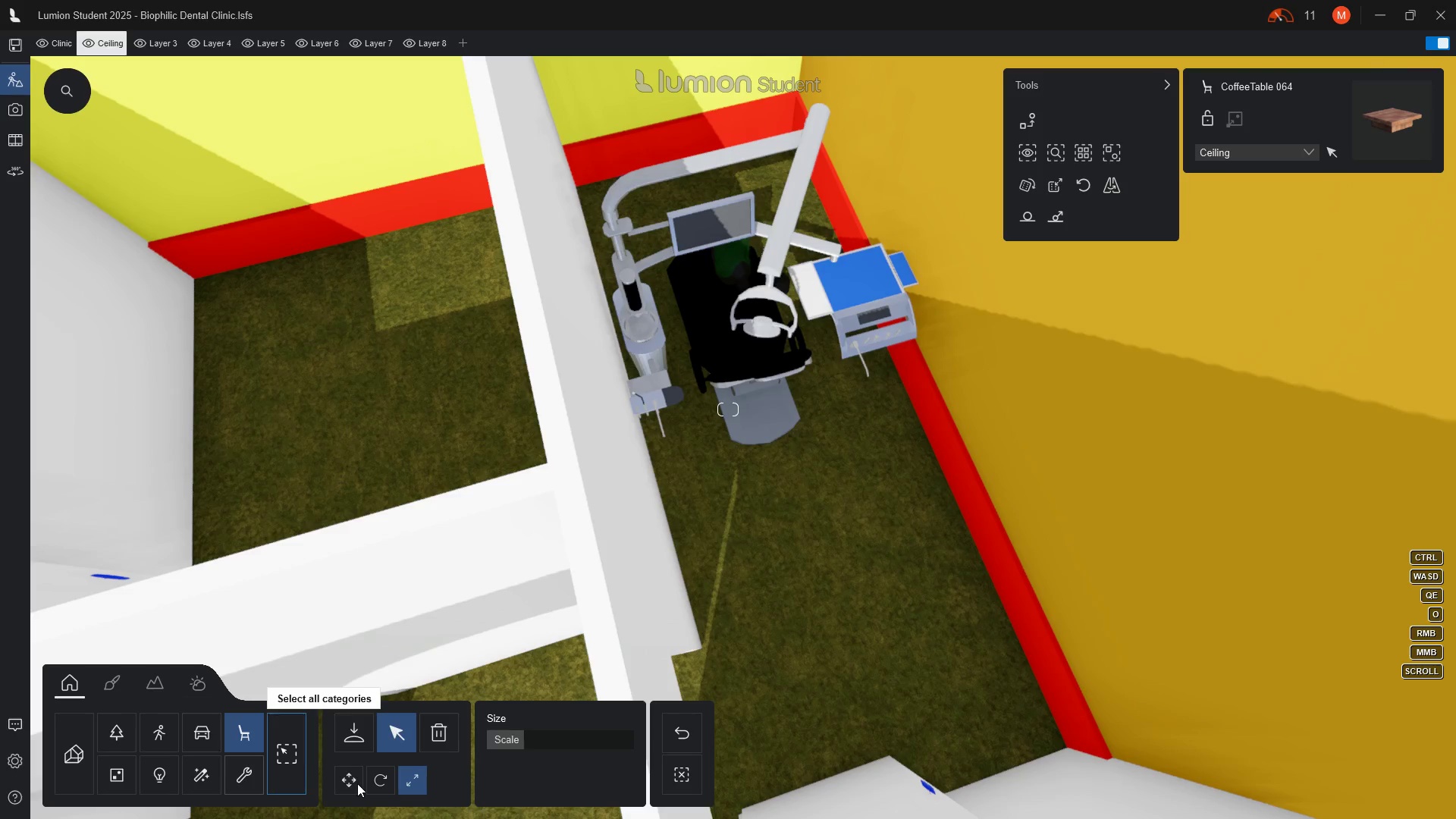 
left_click([348, 779])
 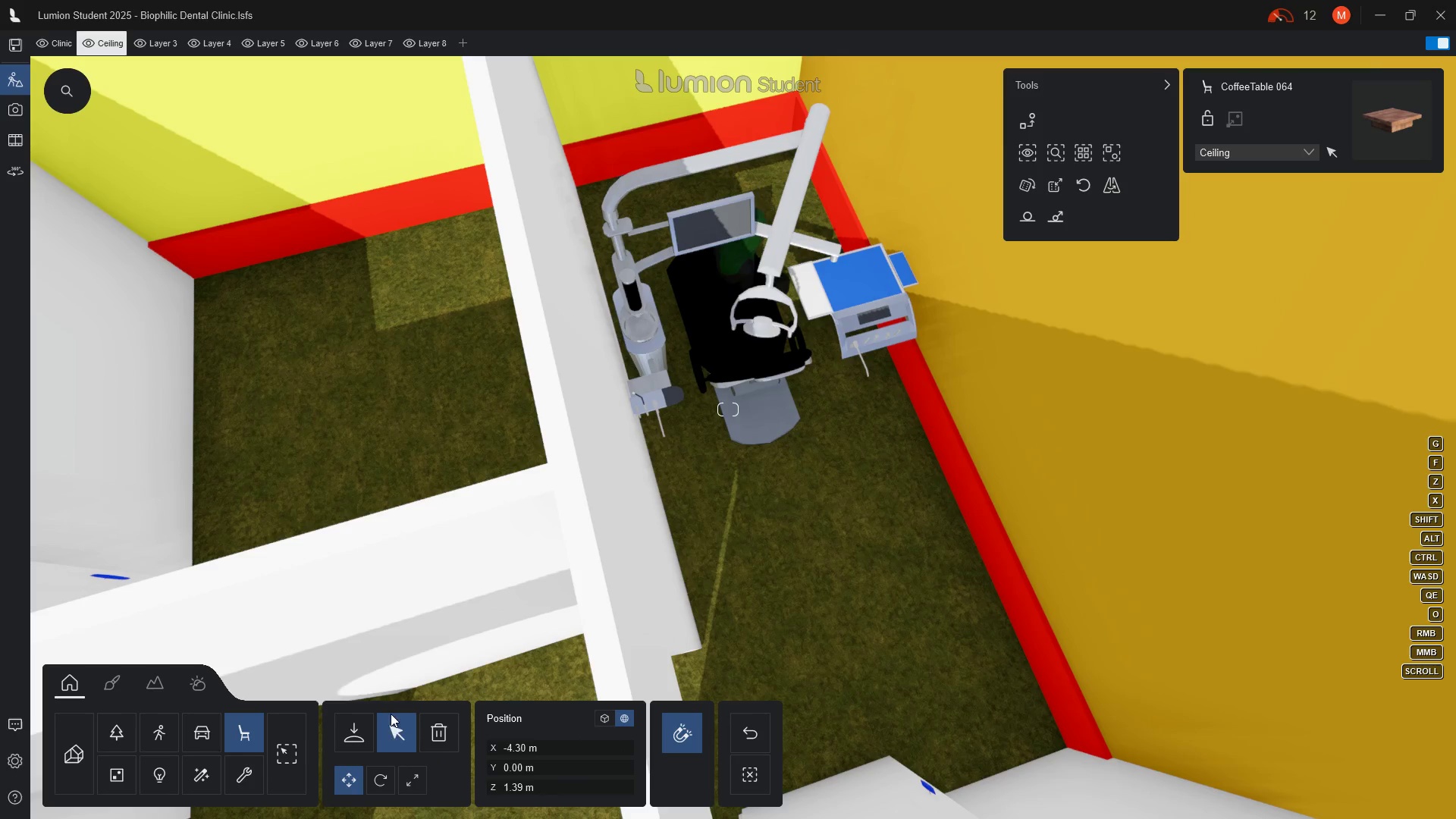 
left_click([398, 735])
 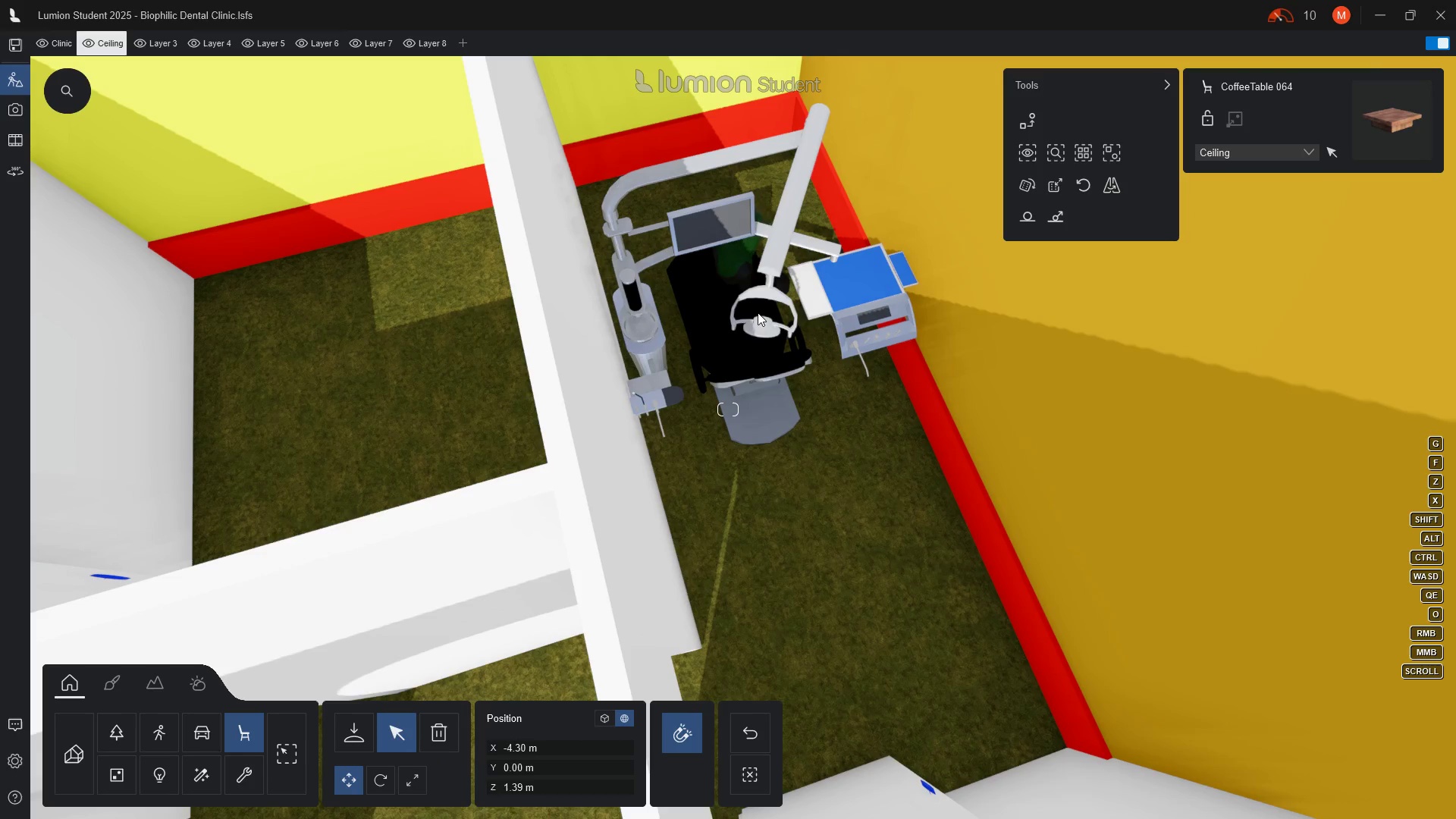 
left_click([751, 325])
 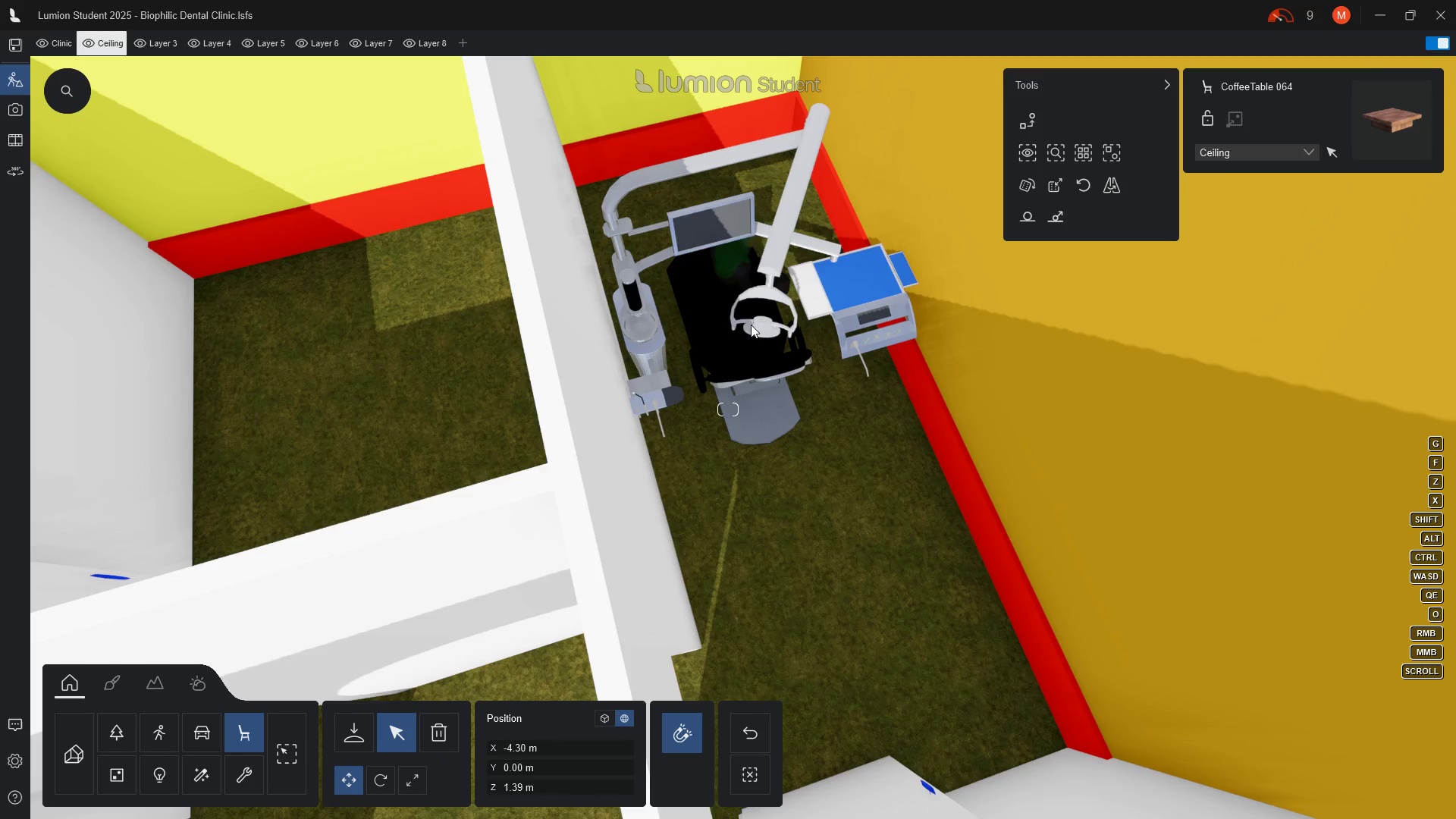 
key(Escape)
 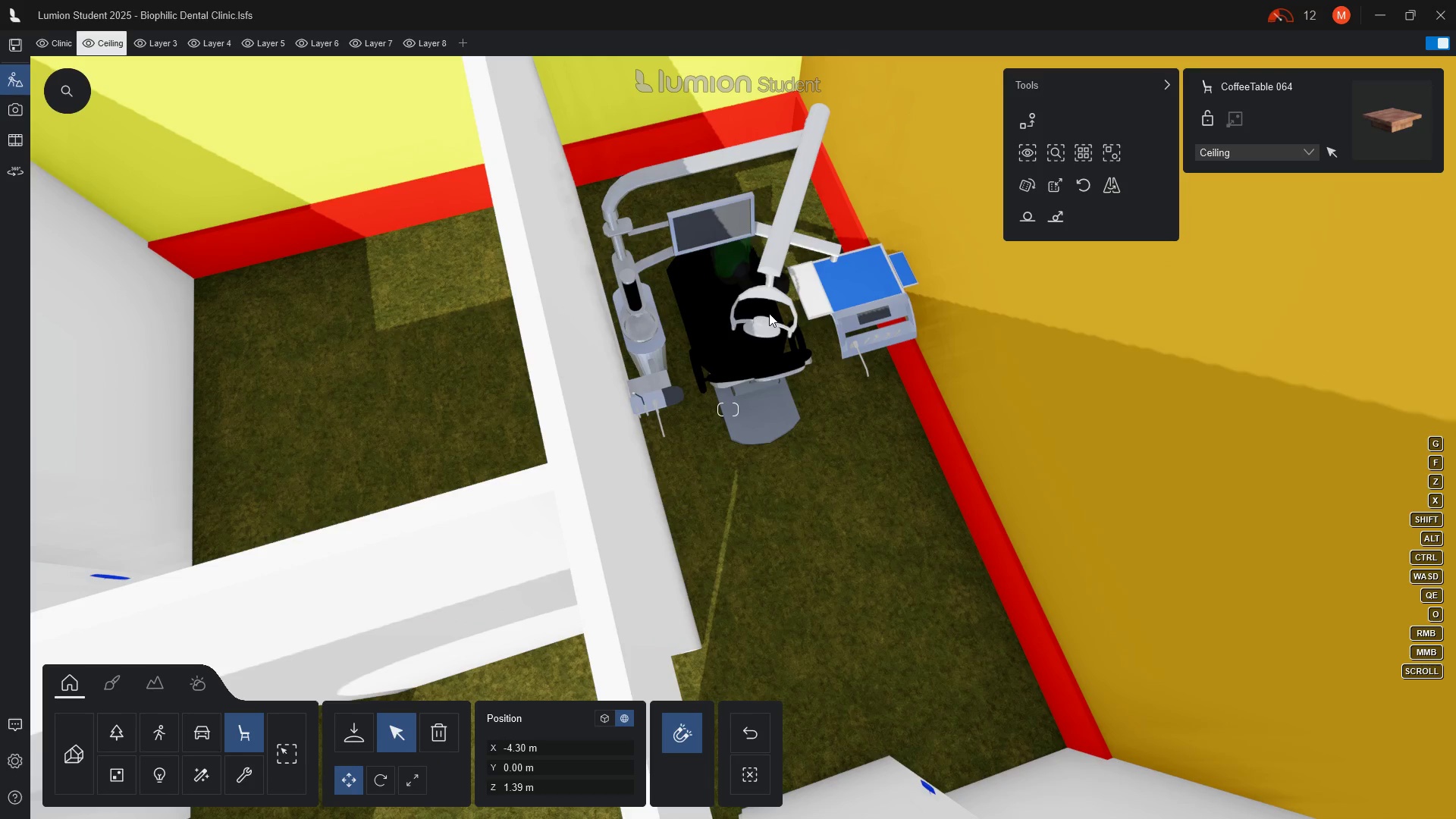 
key(Escape)
 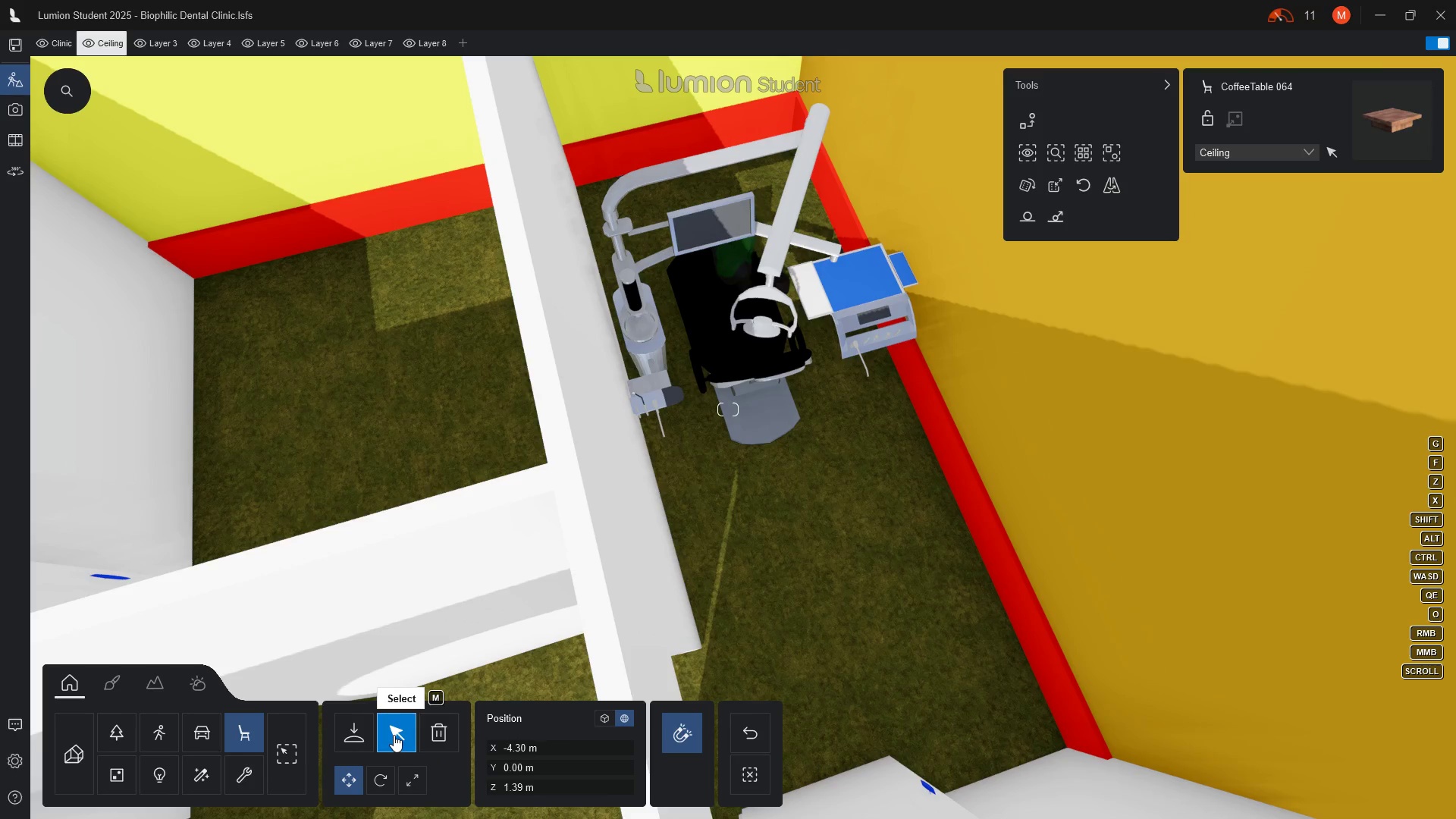 
left_click([394, 735])
 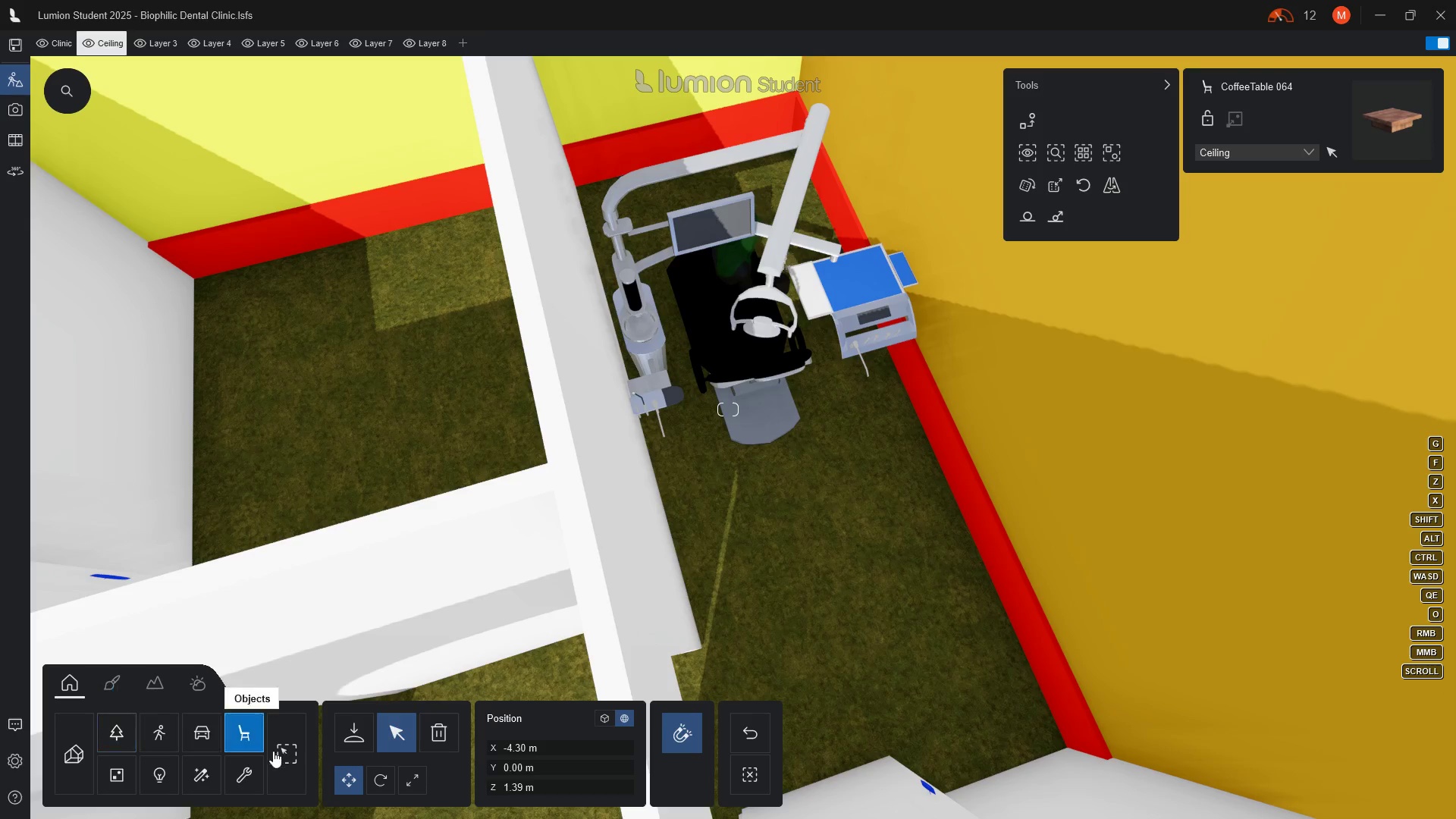 
left_click([264, 755])
 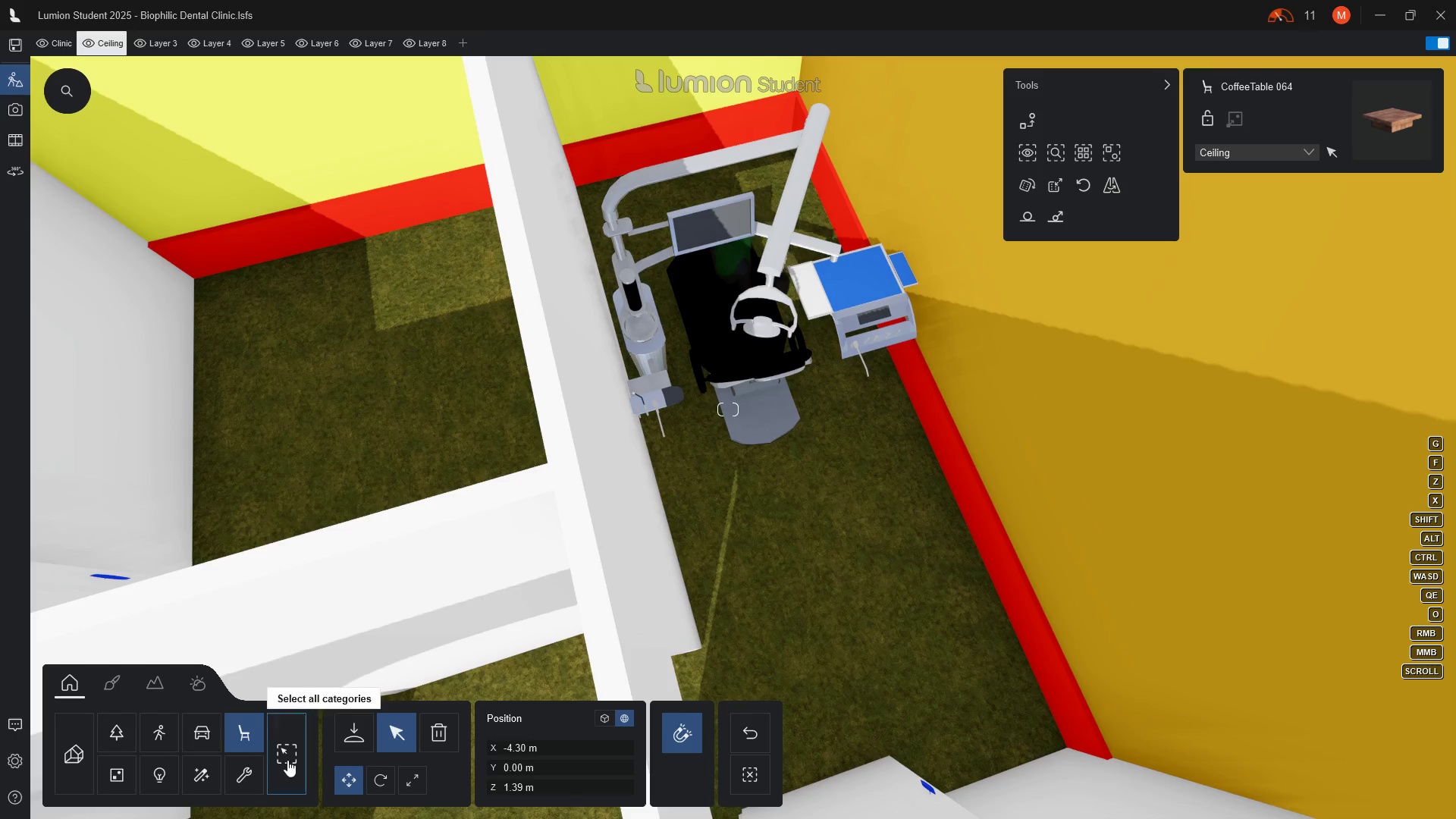 
left_click([287, 760])
 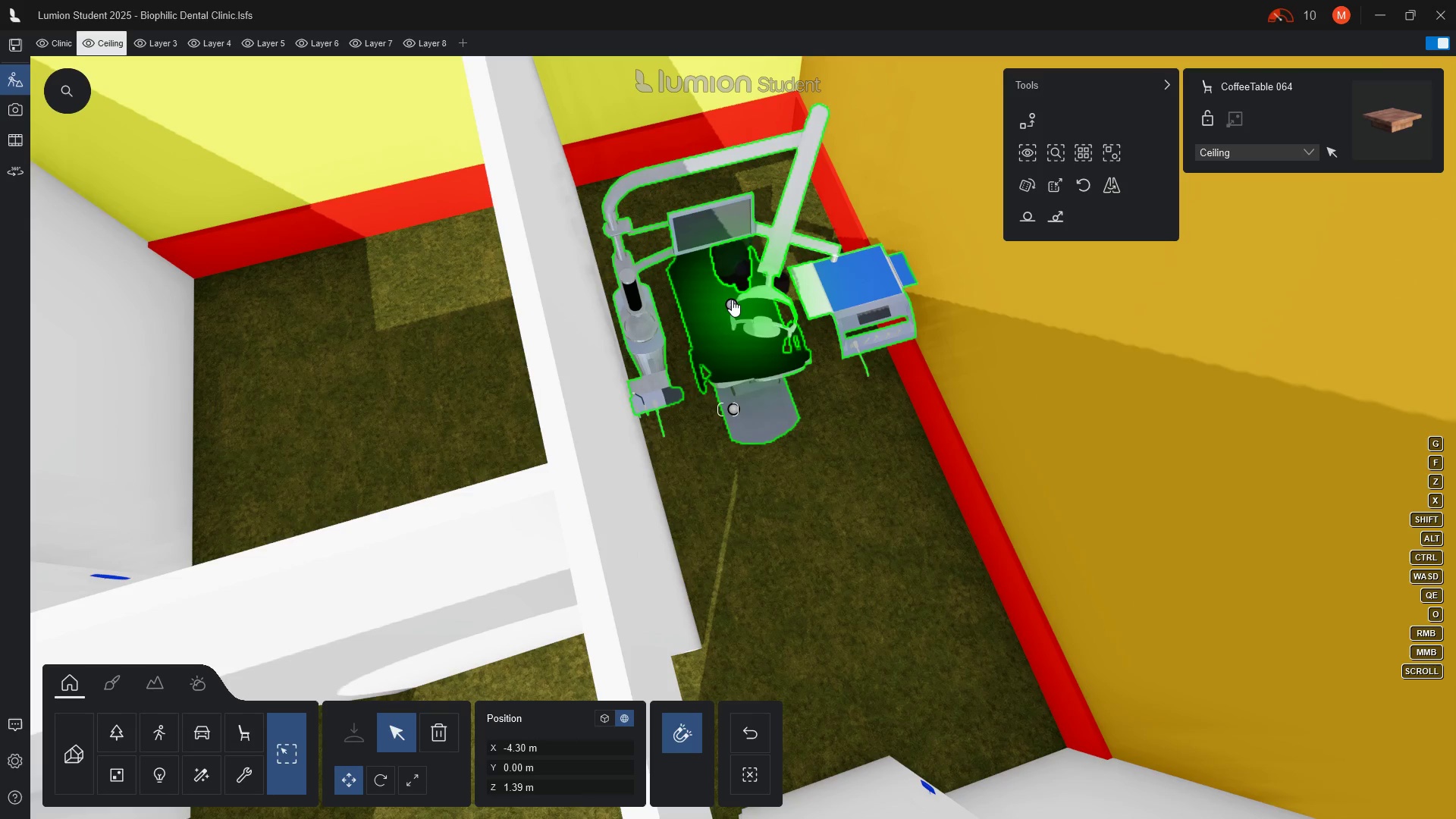 
left_click_drag(start_coordinate=[732, 300], to_coordinate=[896, 435])
 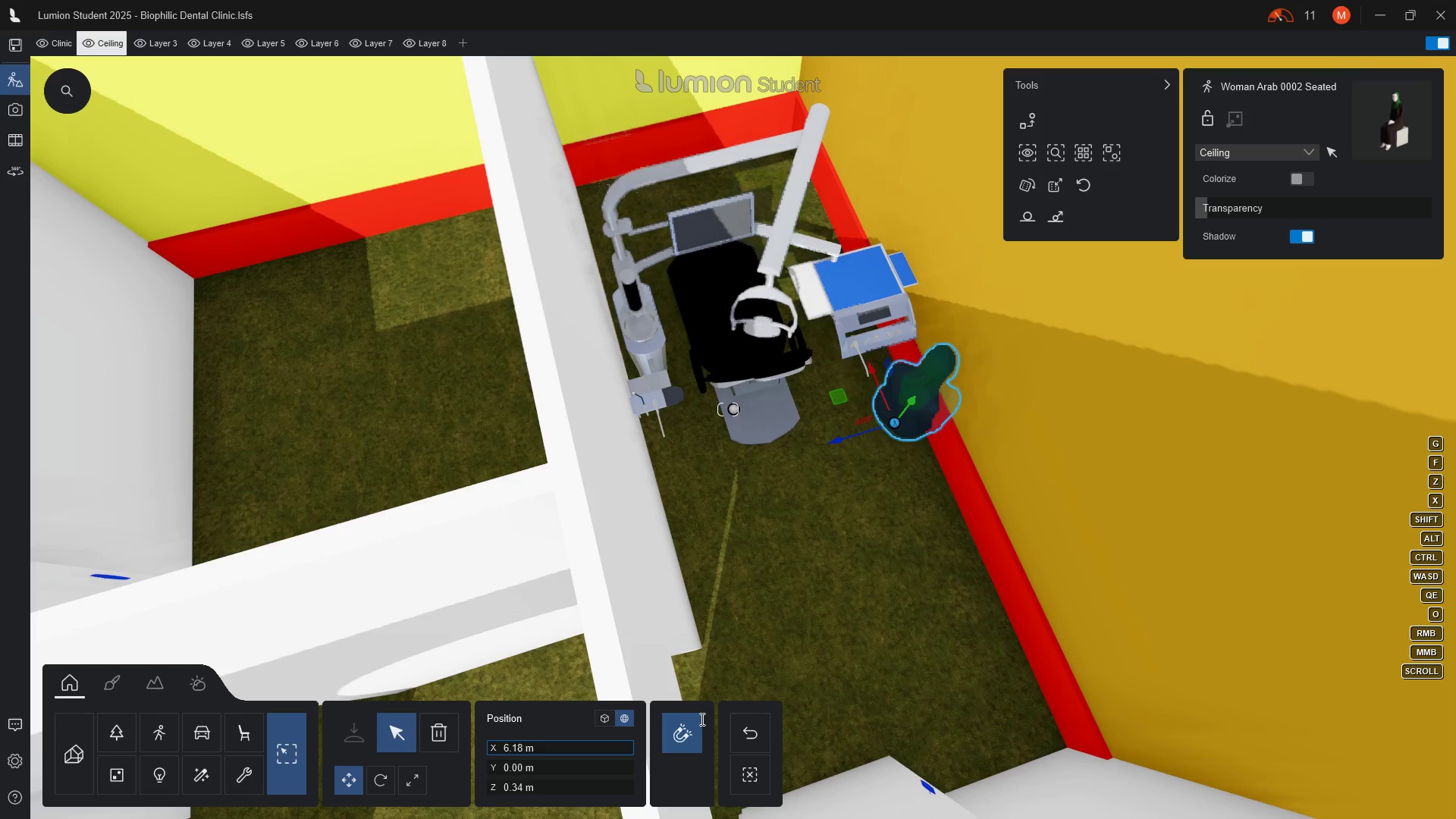 
left_click([752, 737])
 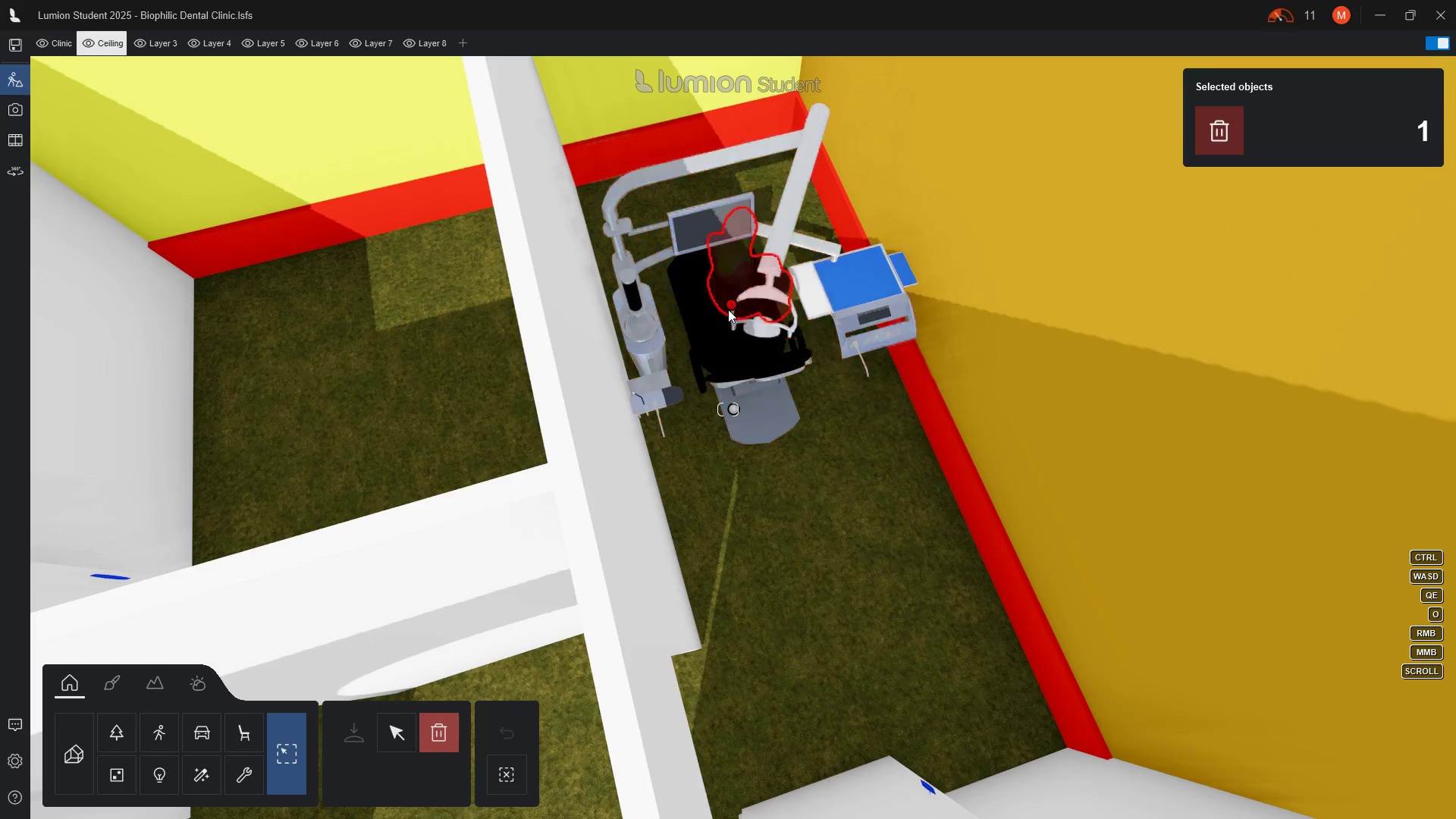 
double_click([730, 303])
 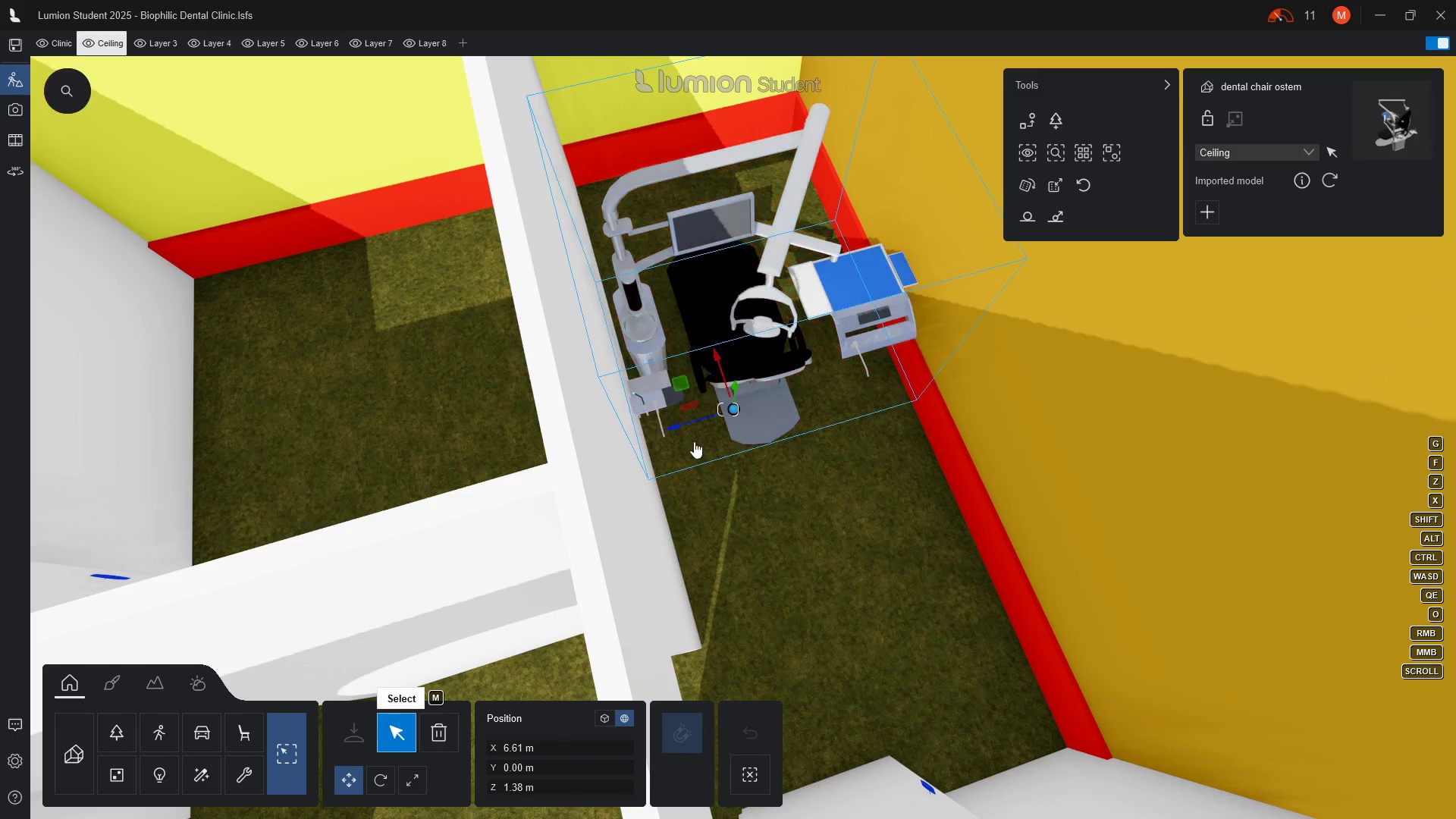 
left_click([761, 338])
 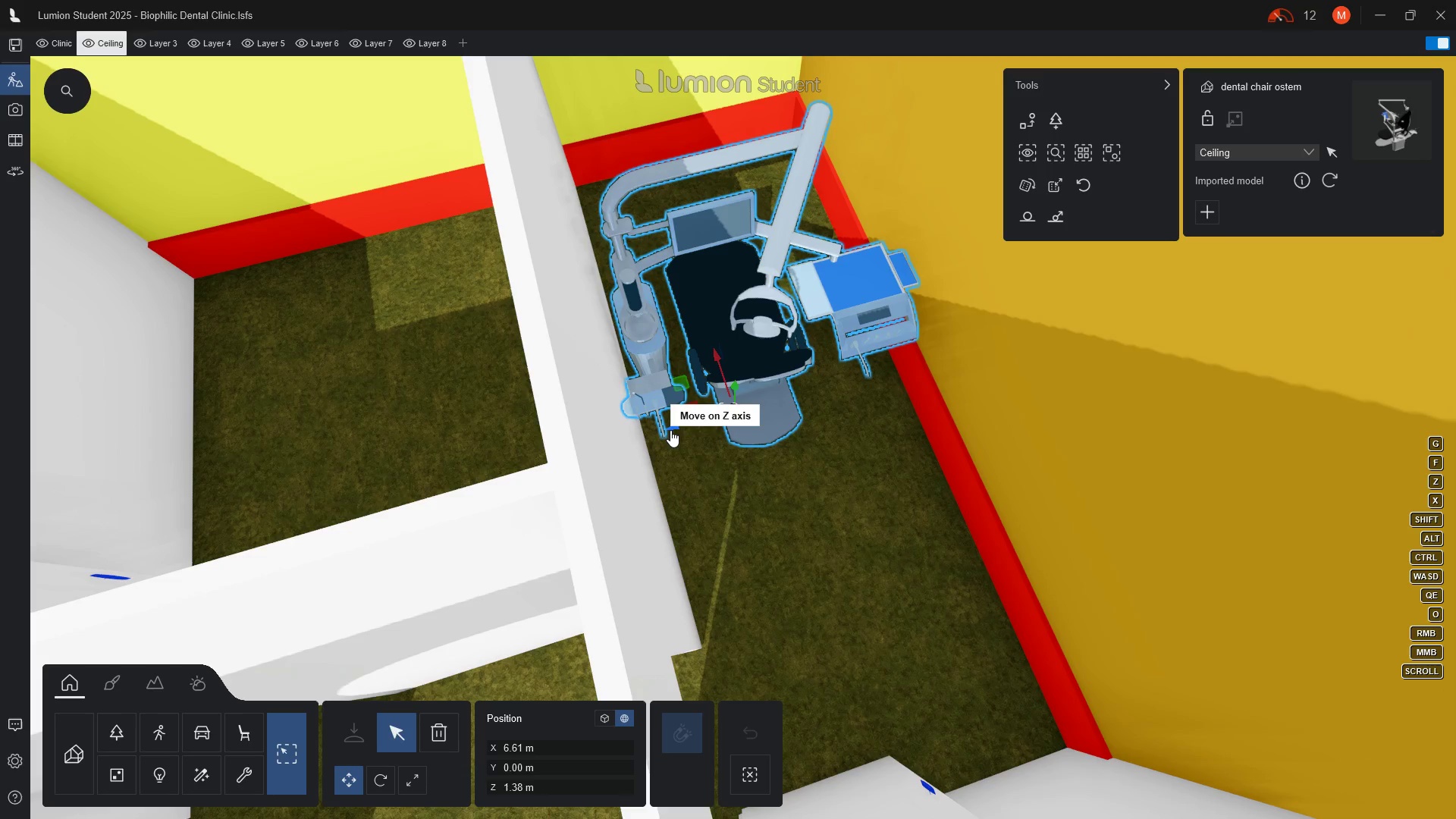 
left_click_drag(start_coordinate=[676, 429], to_coordinate=[318, 425])
 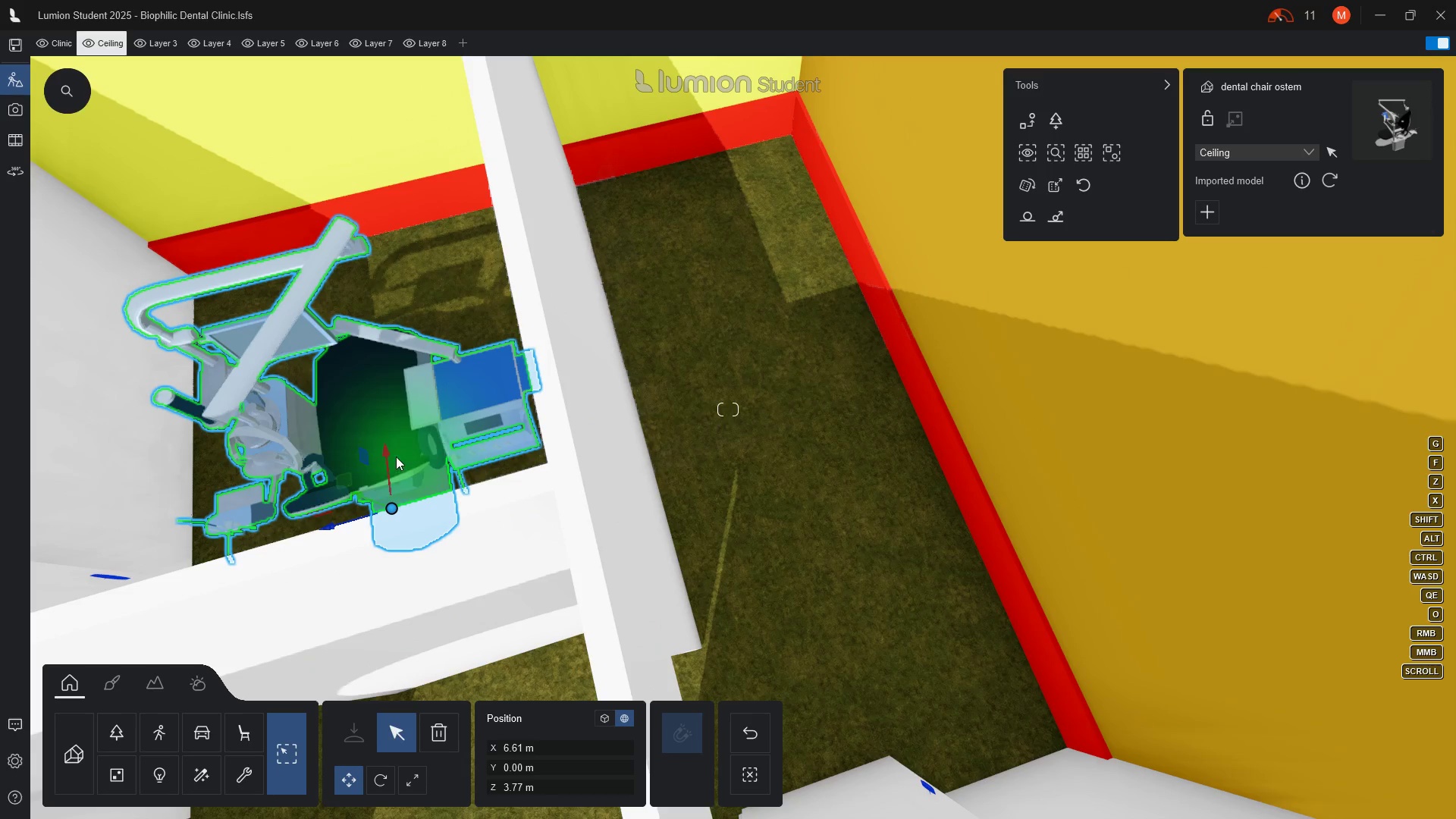 
left_click_drag(start_coordinate=[385, 455], to_coordinate=[362, 402])
 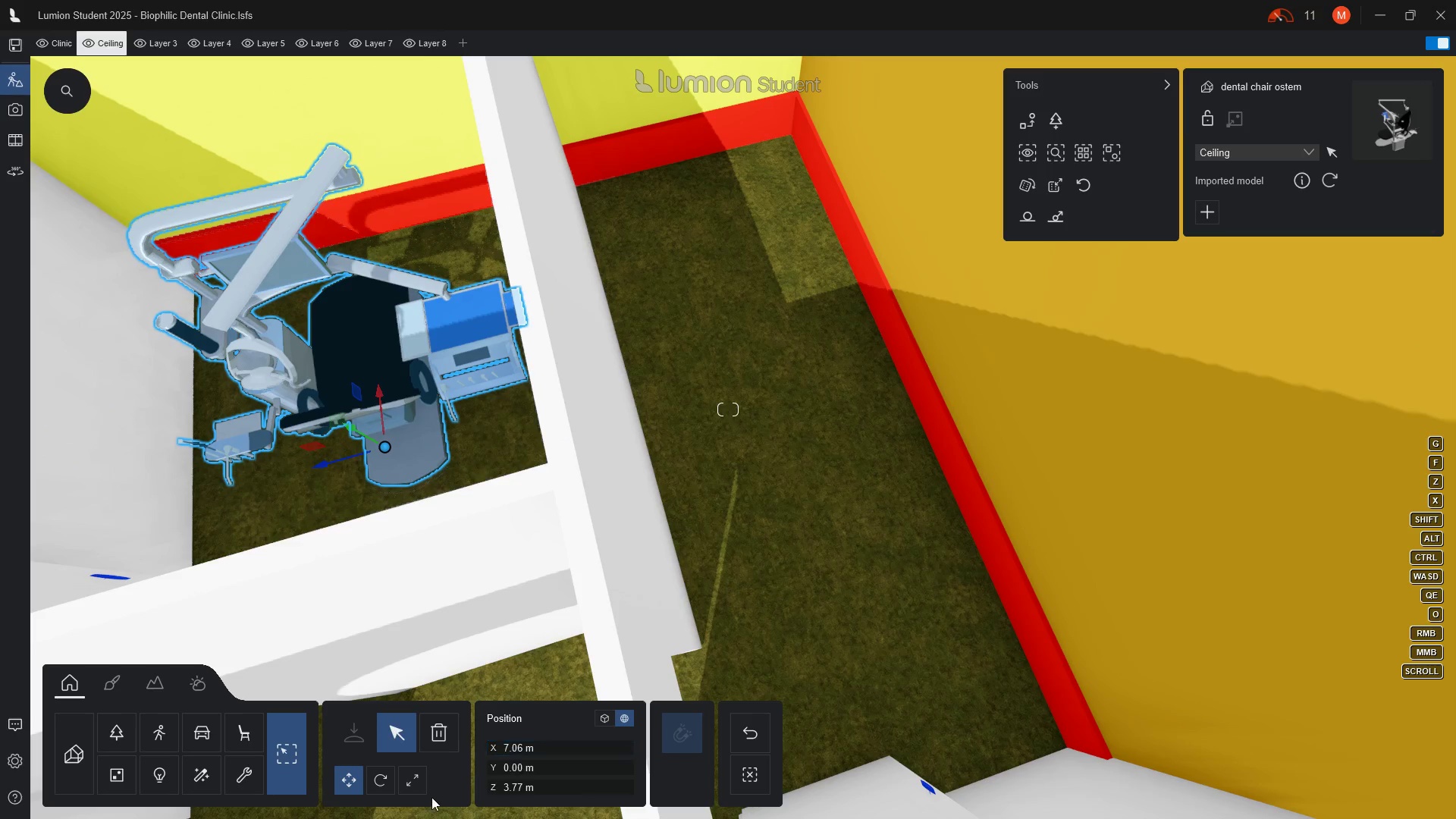 
left_click([411, 780])
 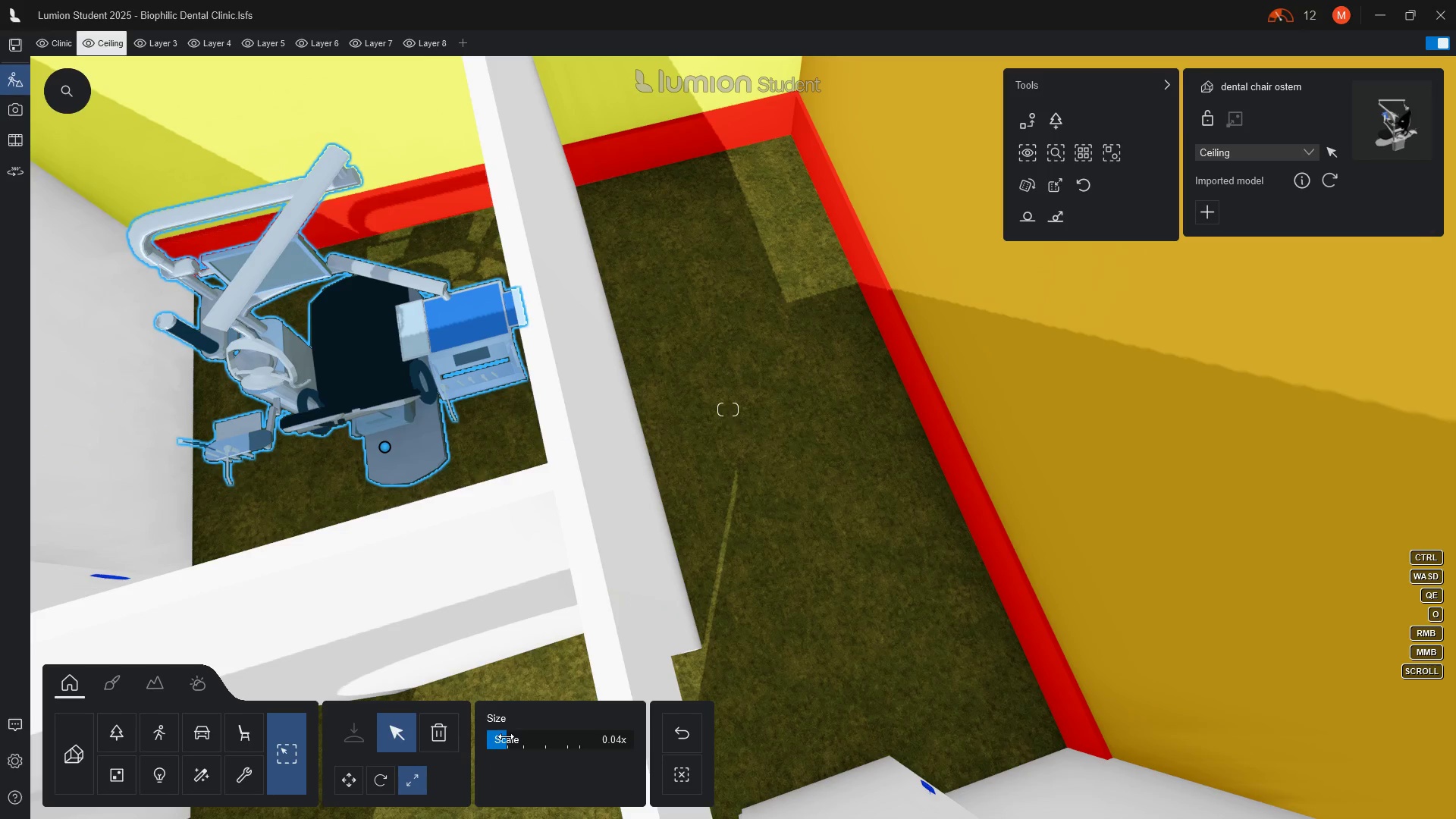 
left_click_drag(start_coordinate=[507, 736], to_coordinate=[508, 733])
 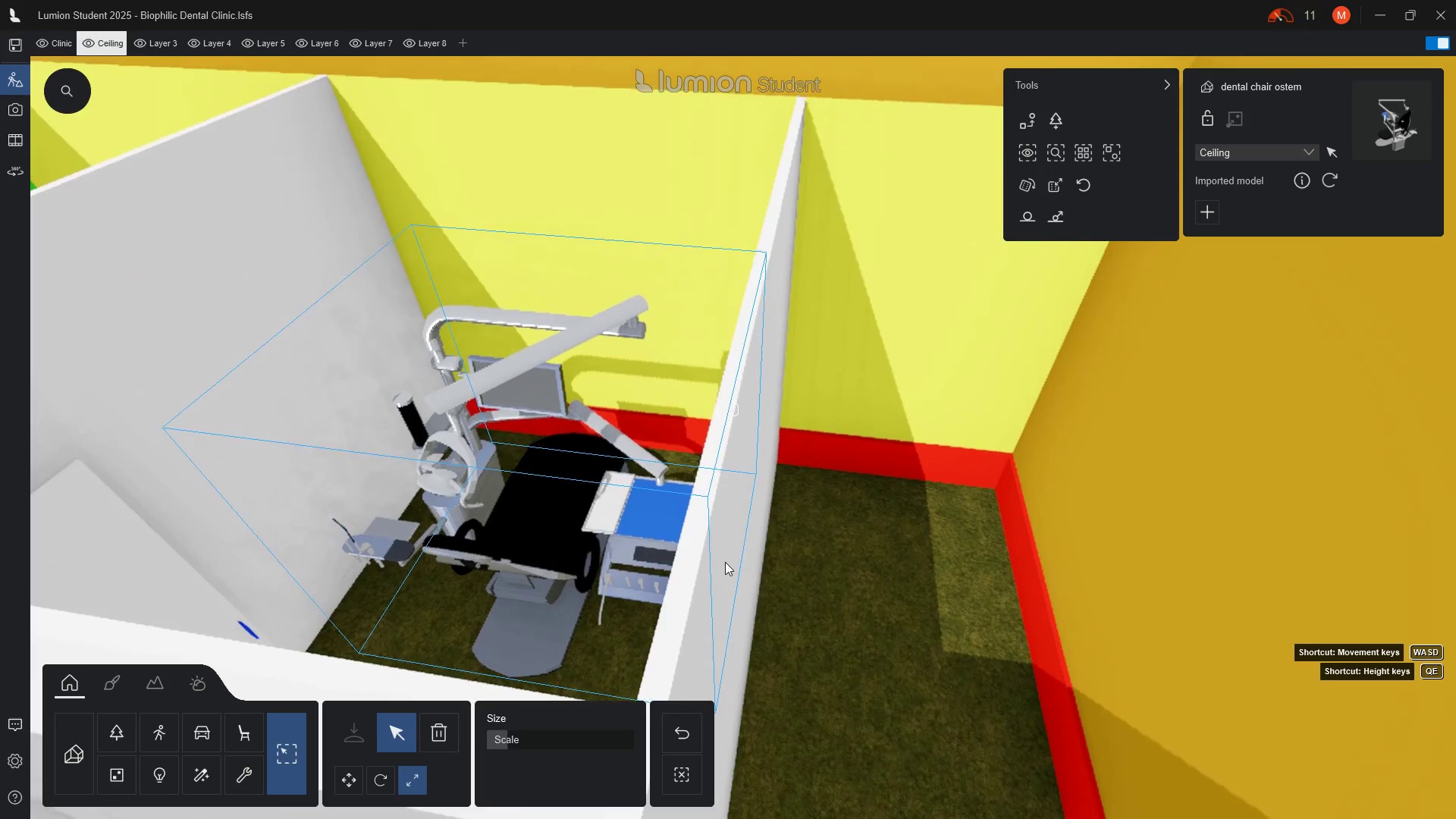 
hold_key(key=A, duration=0.44)
 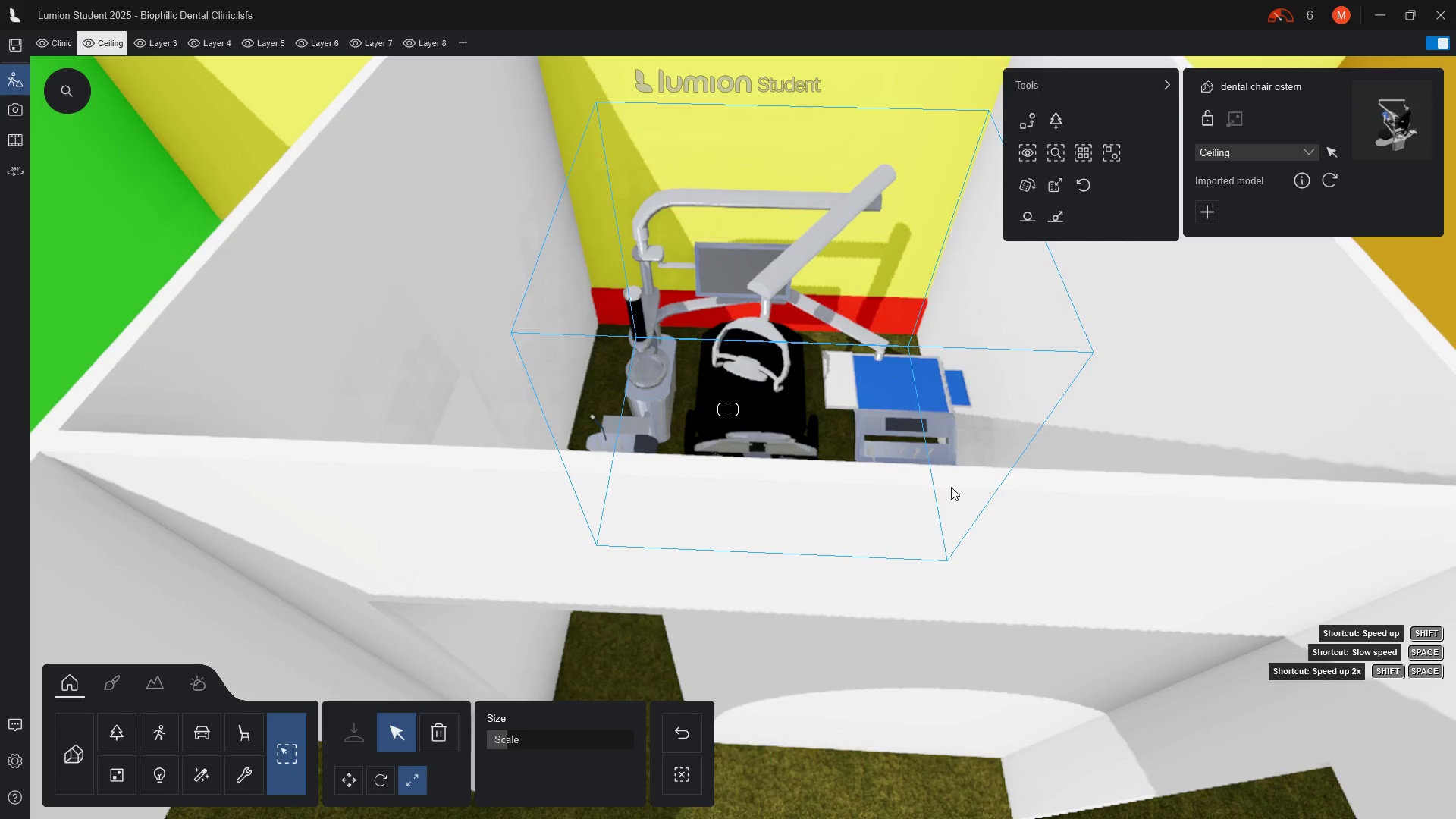 
scroll: coordinate [1006, 620], scroll_direction: down, amount: 5.0
 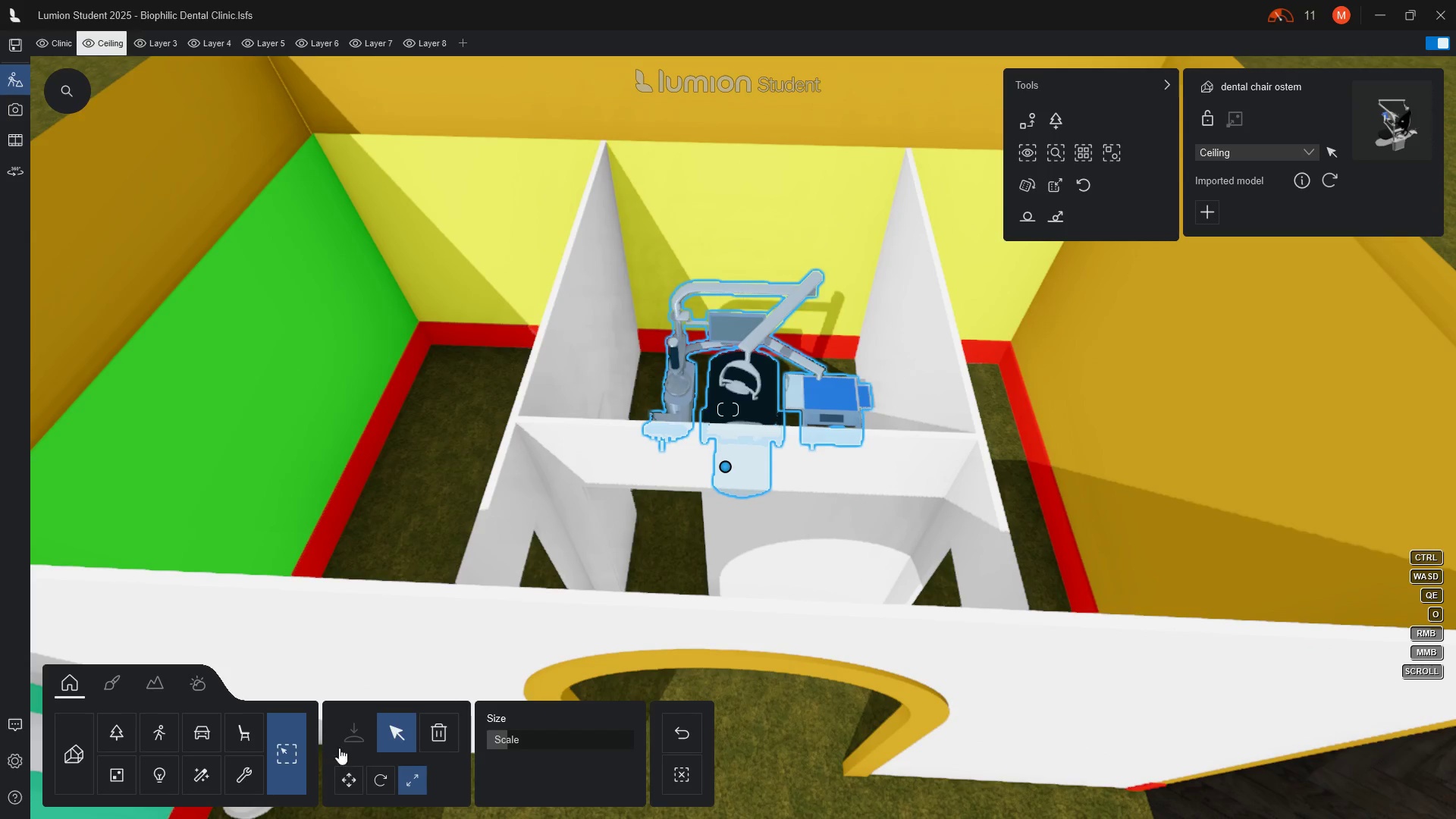 
left_click([360, 736])
 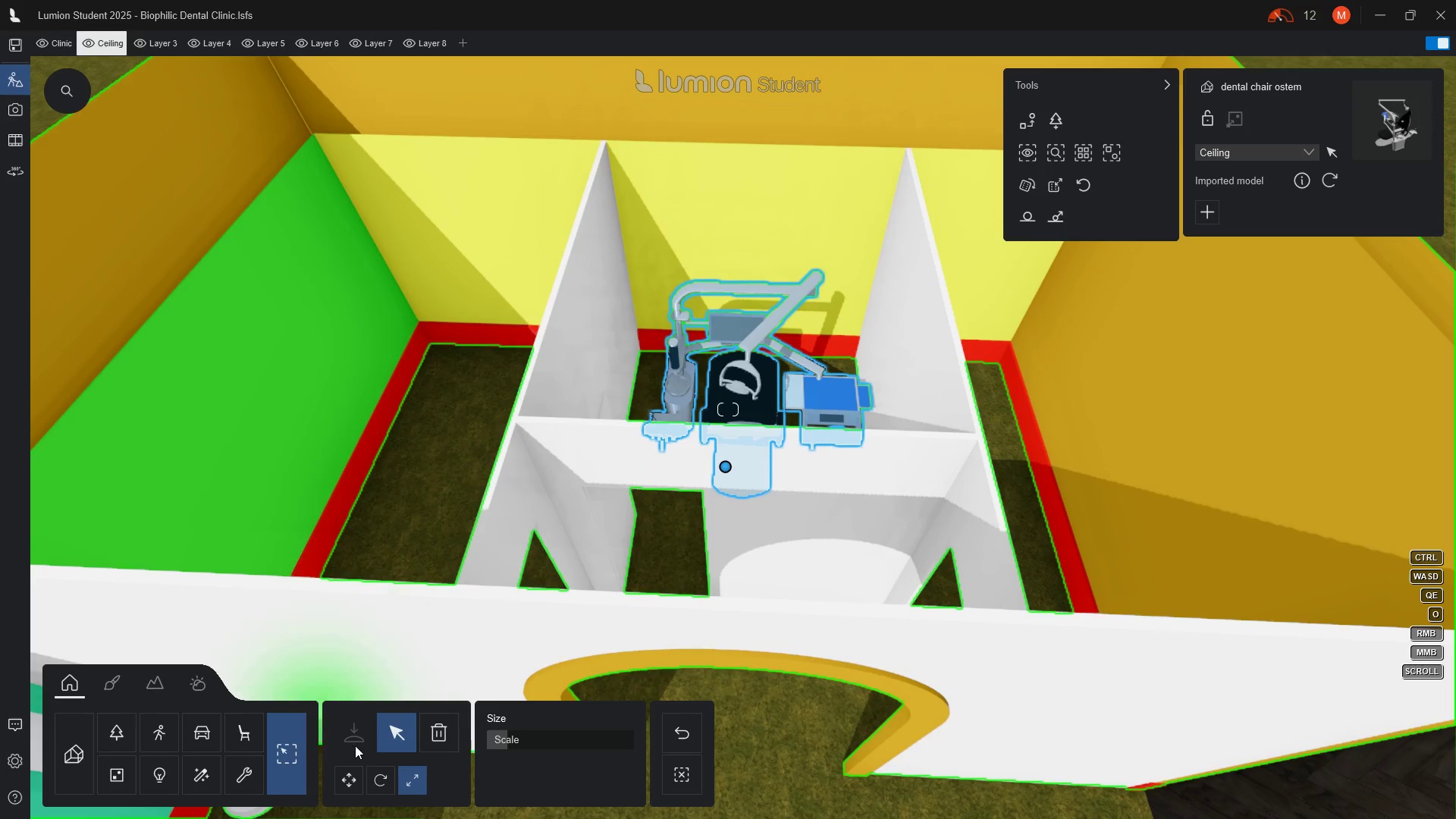 
key(Escape)
 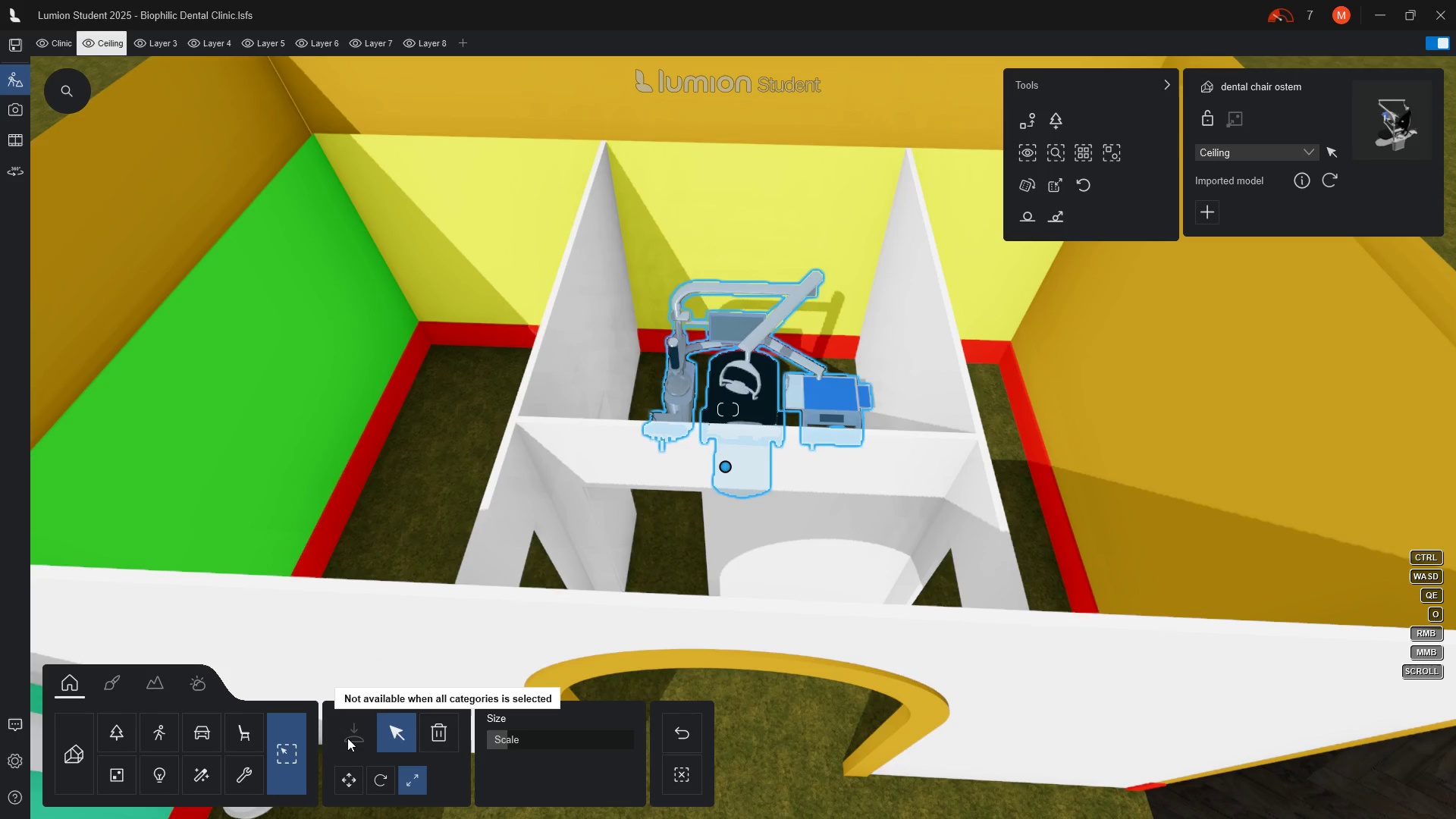 
key(Escape)
 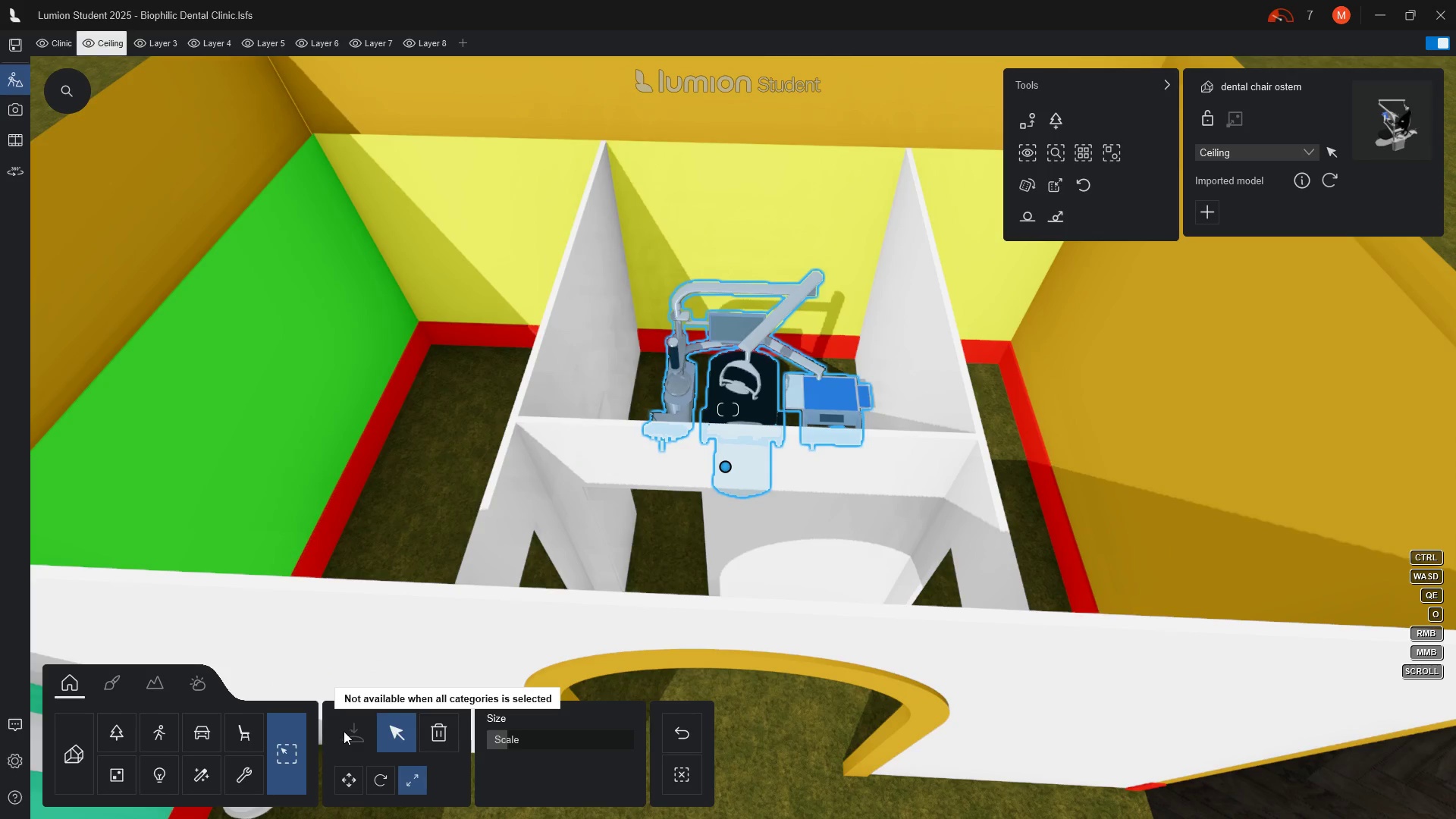 
key(Escape)
 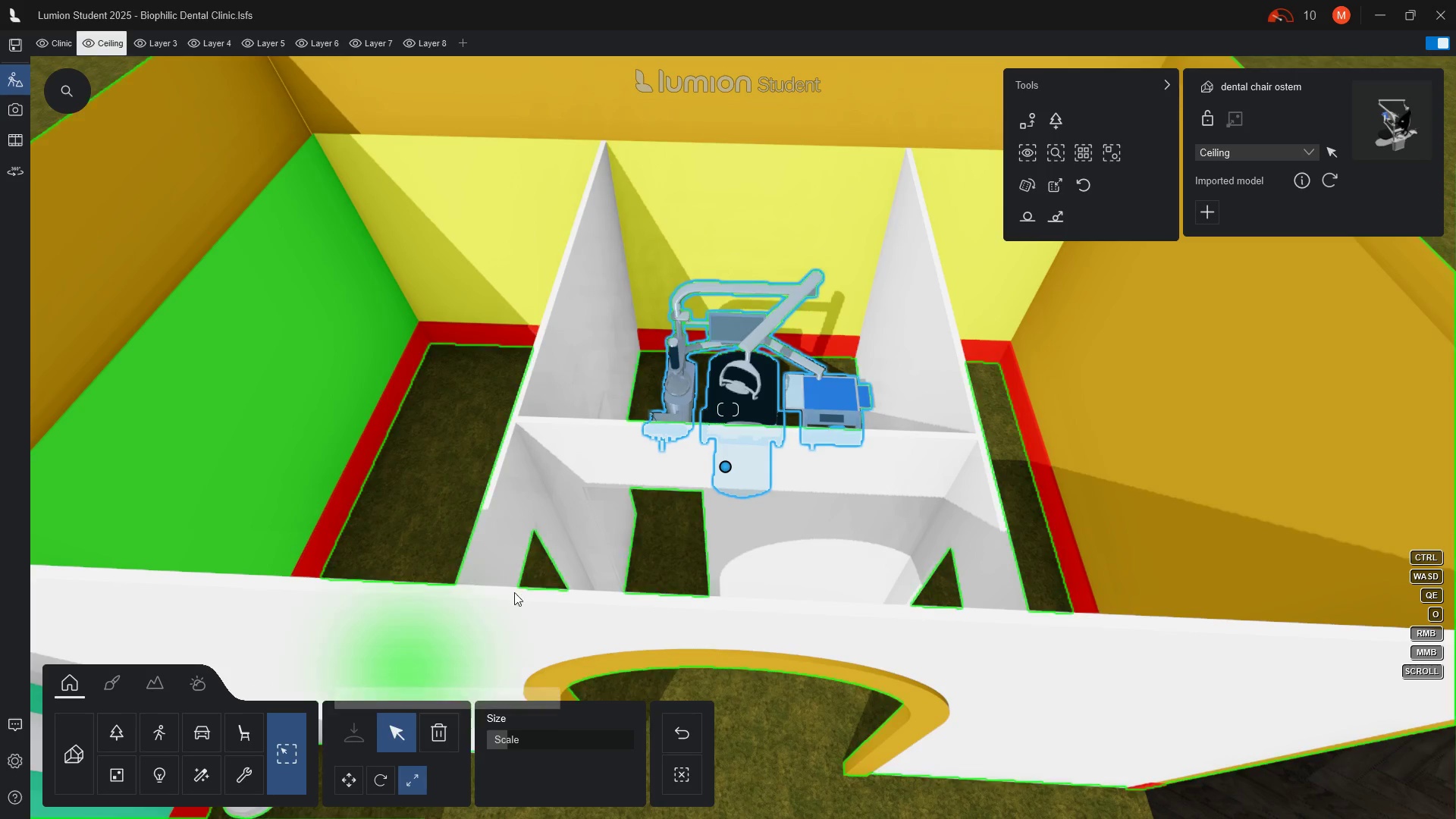 
key(Escape)
 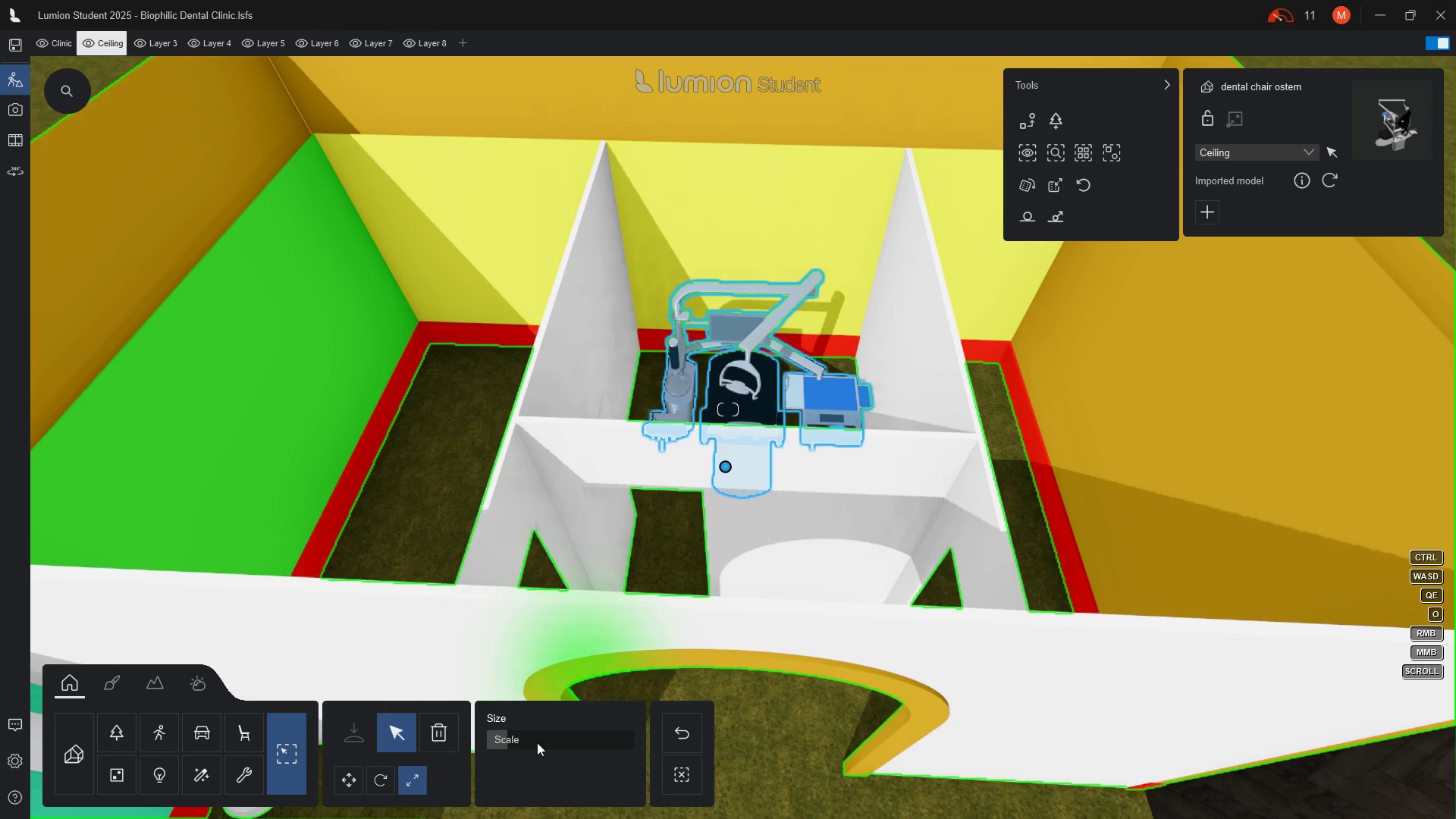 
mouse_move([531, 745])
 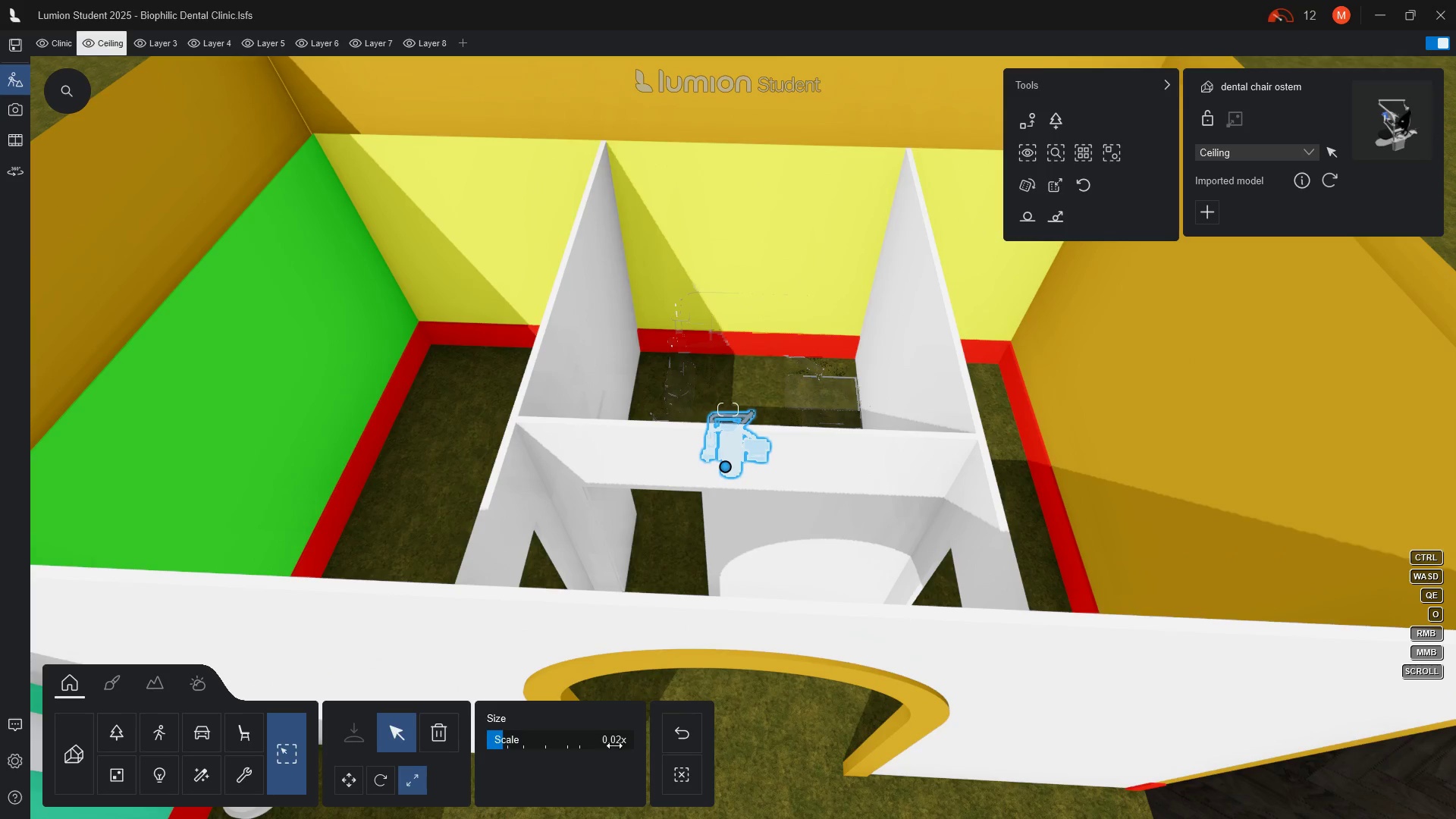 
left_click([623, 738])
 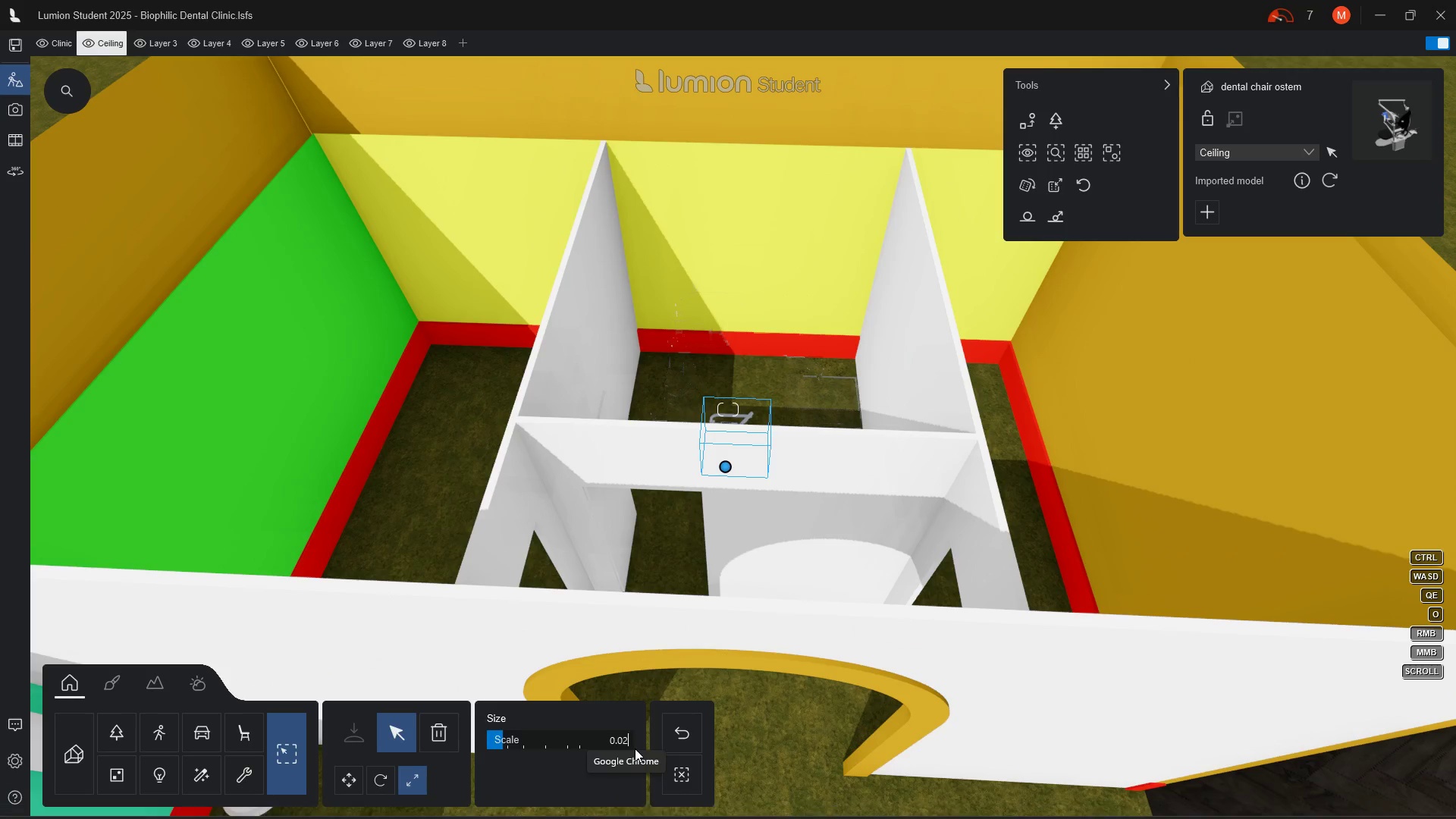 
key(Backspace)
 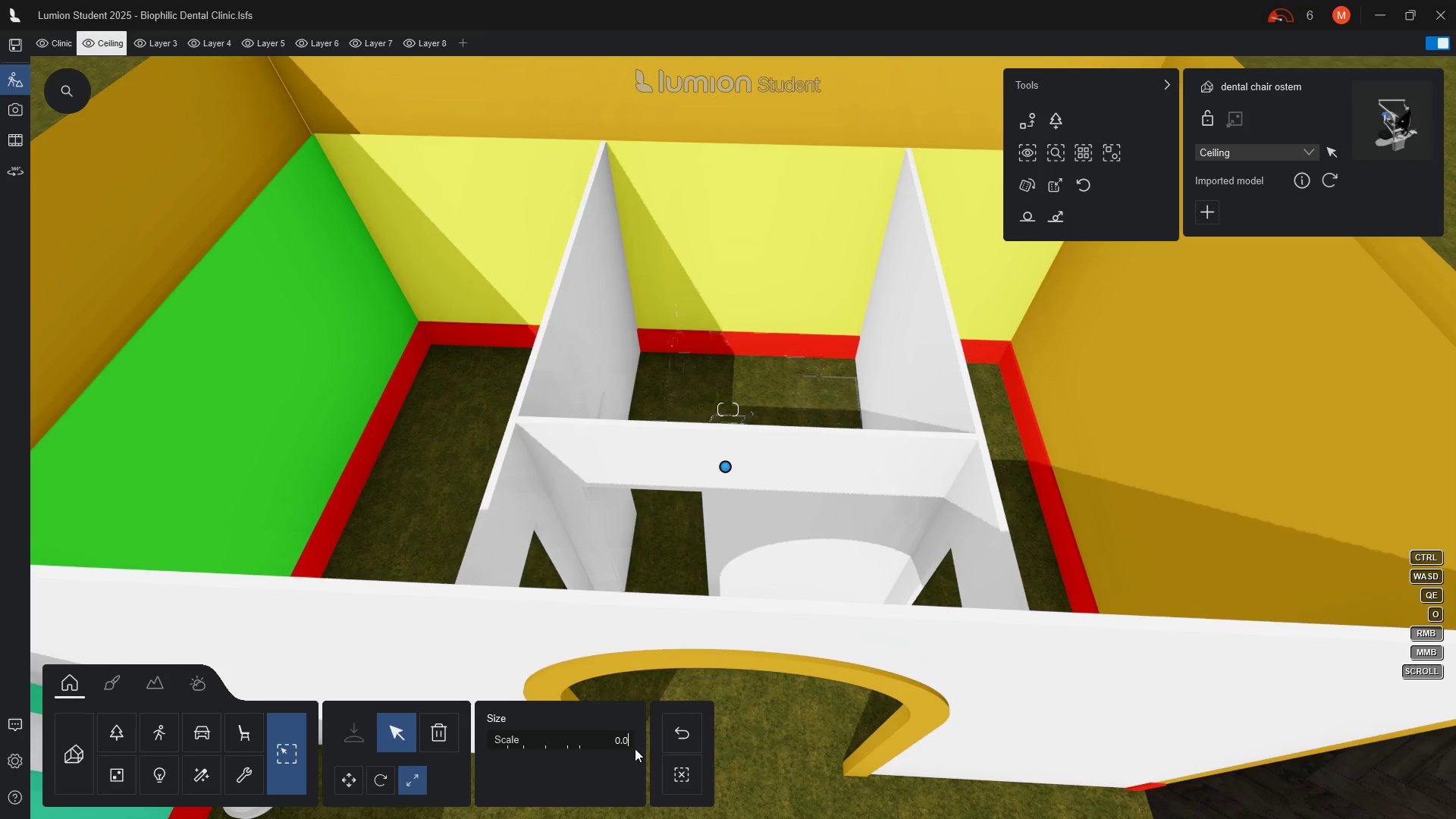 
key(4)
 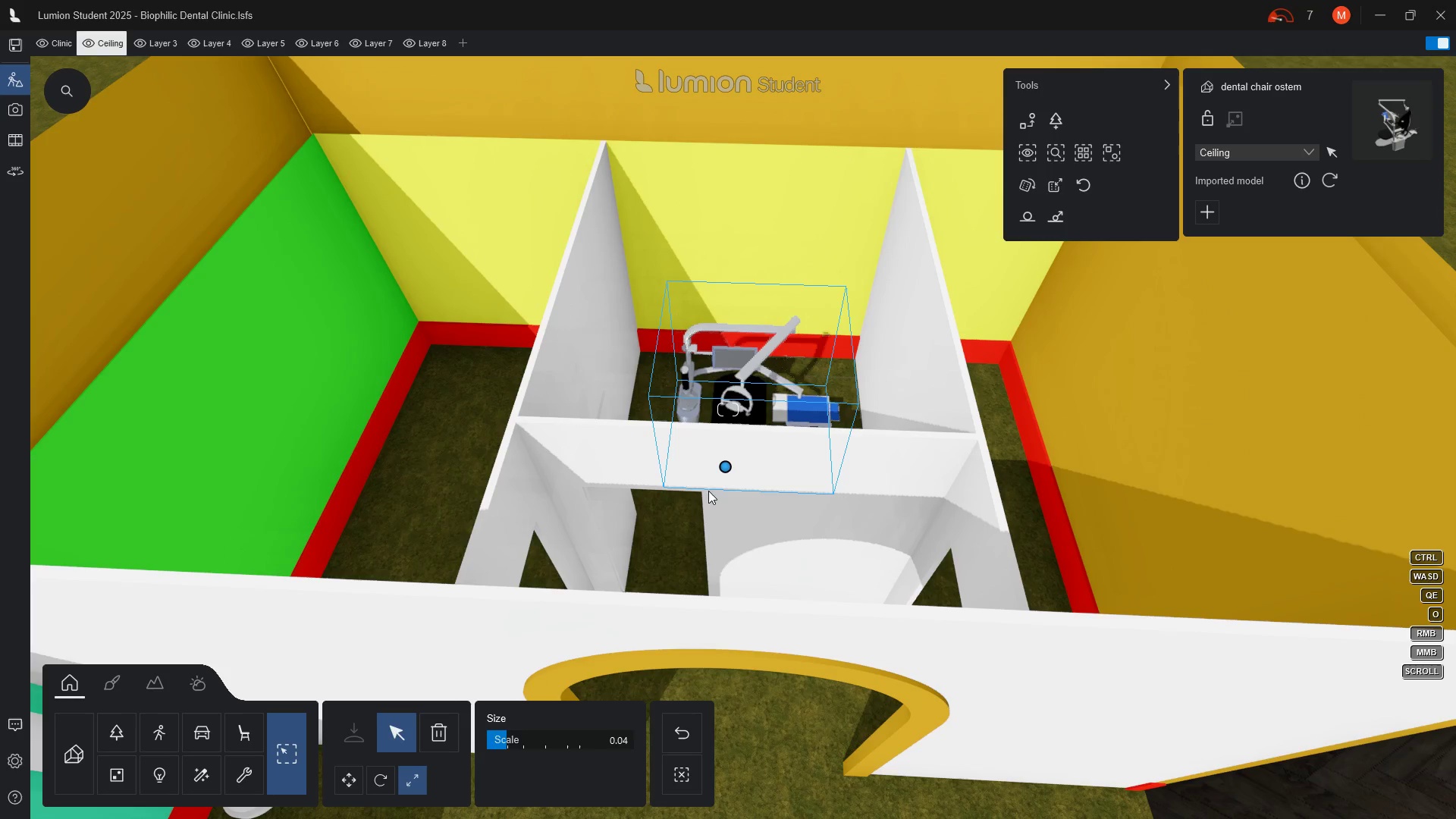 
right_click([729, 466])
 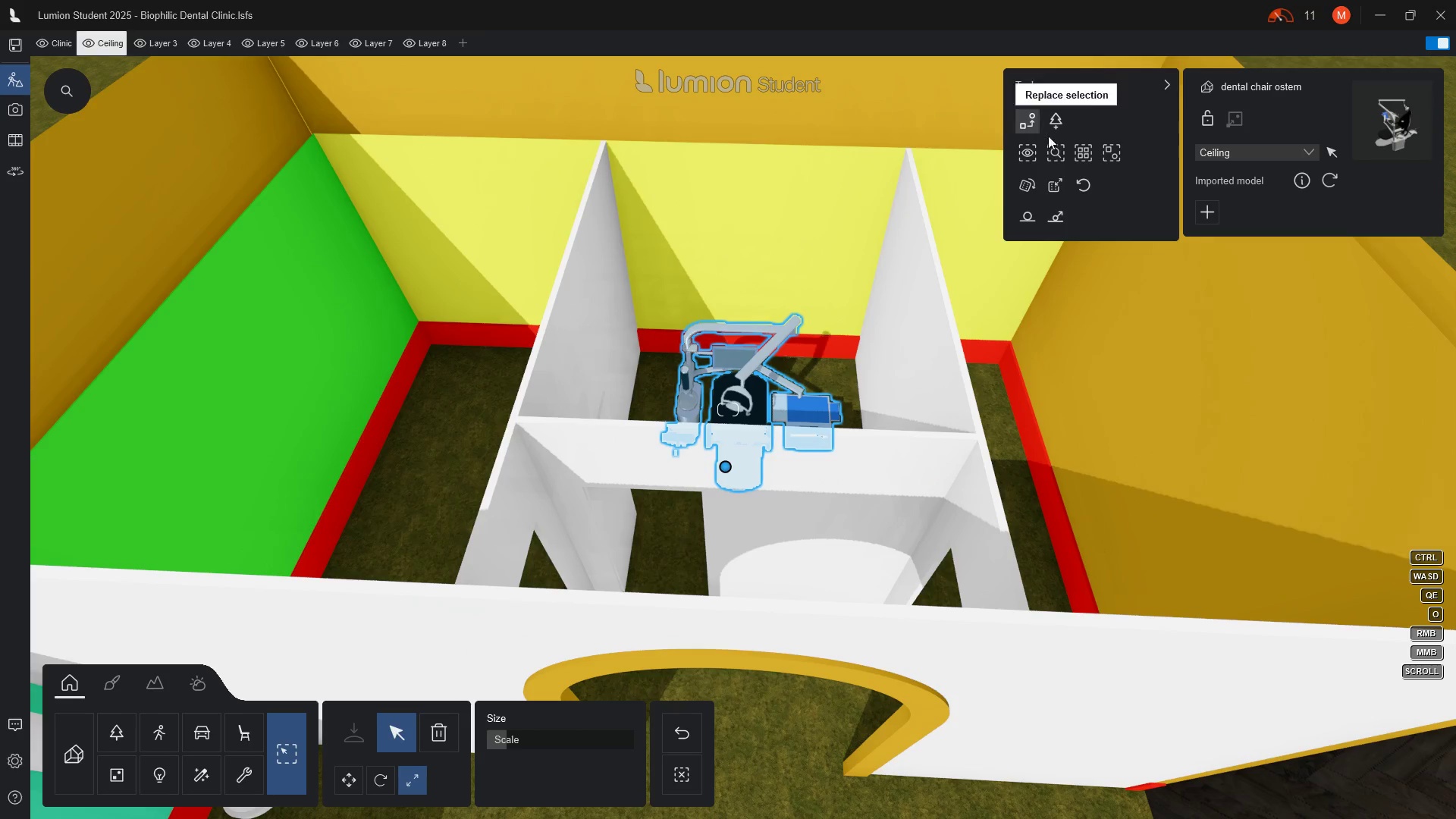 
wait(9.62)
 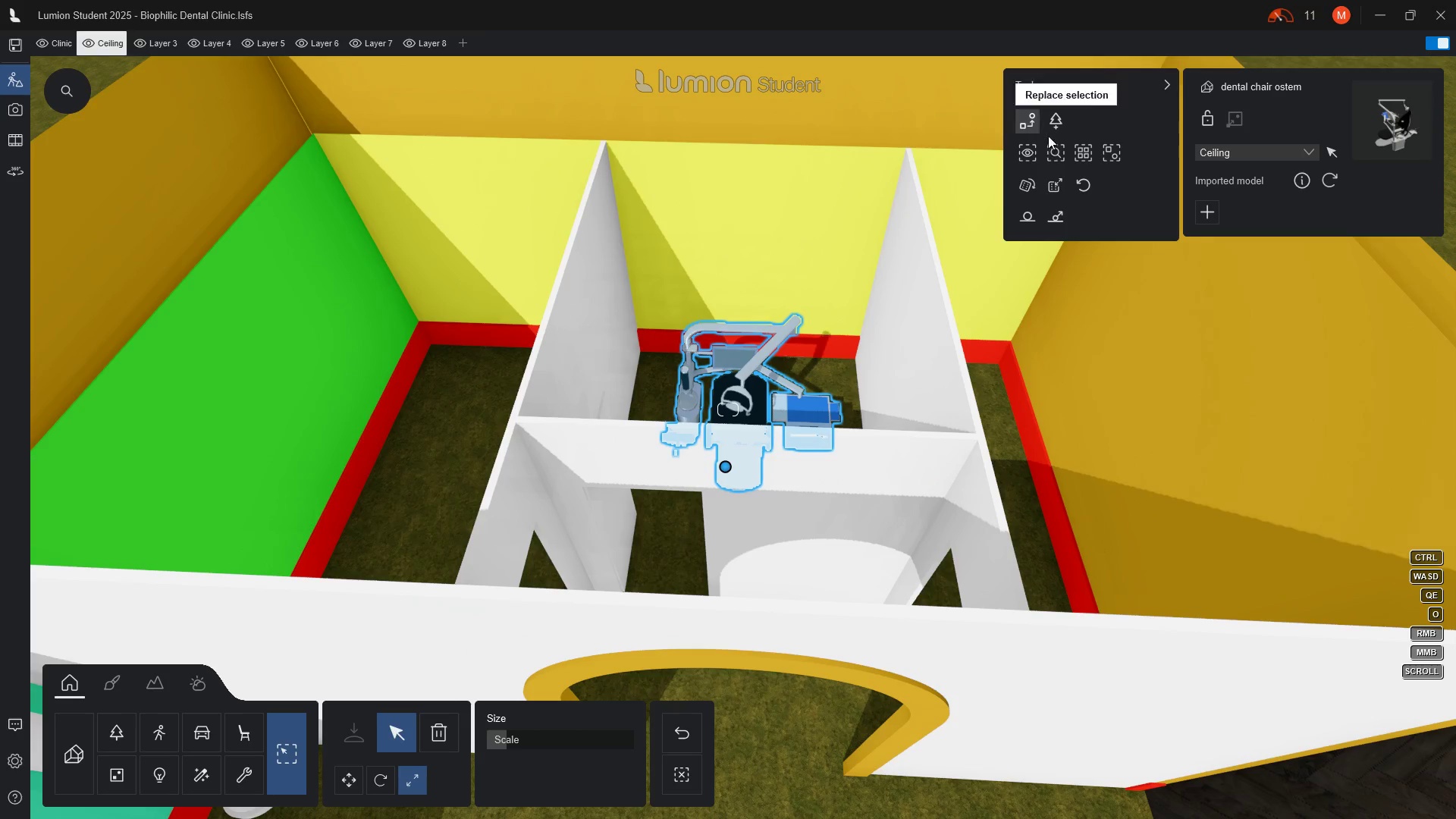 
left_click([1057, 214])
 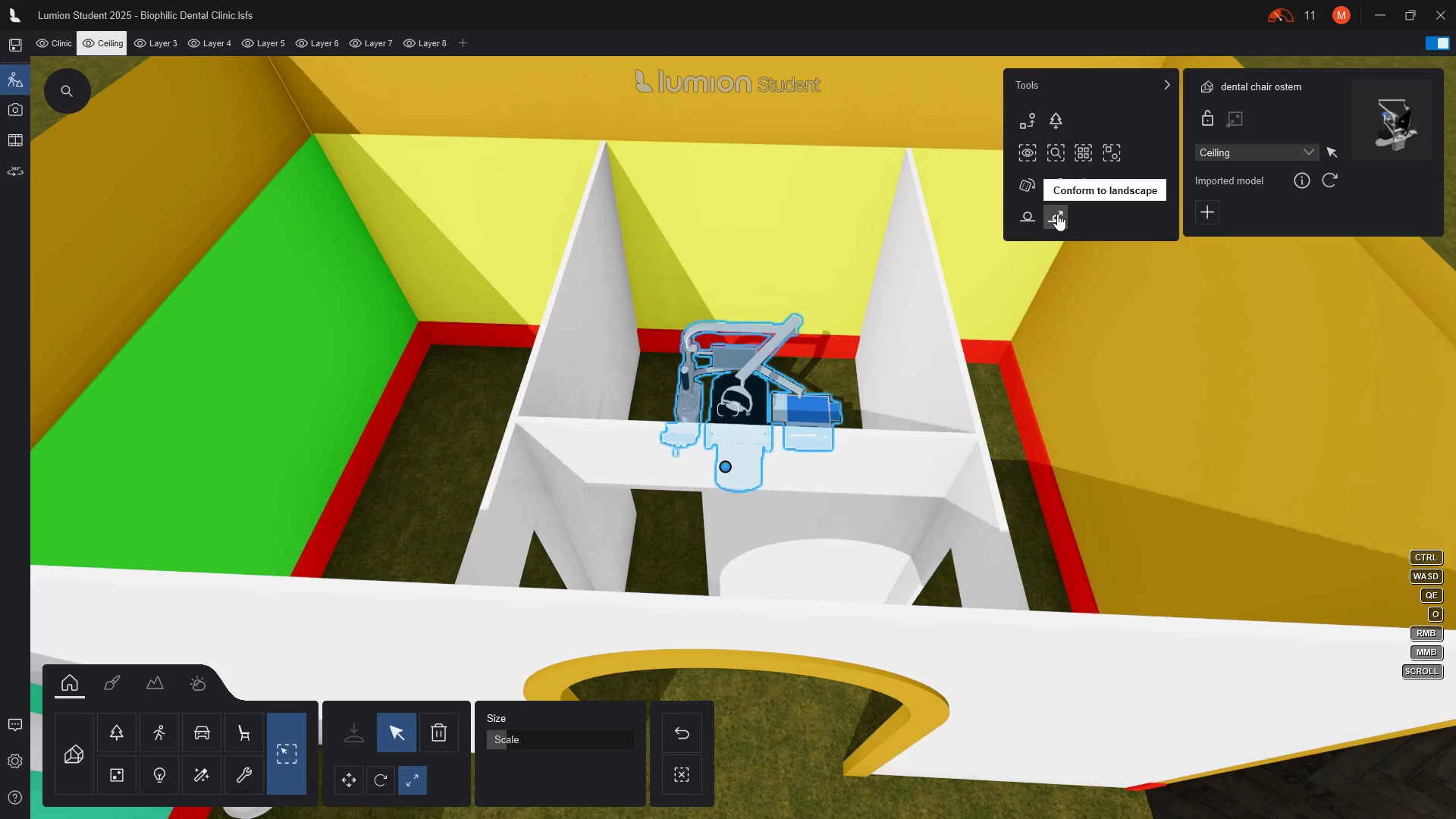 
mouse_move([1003, 234])
 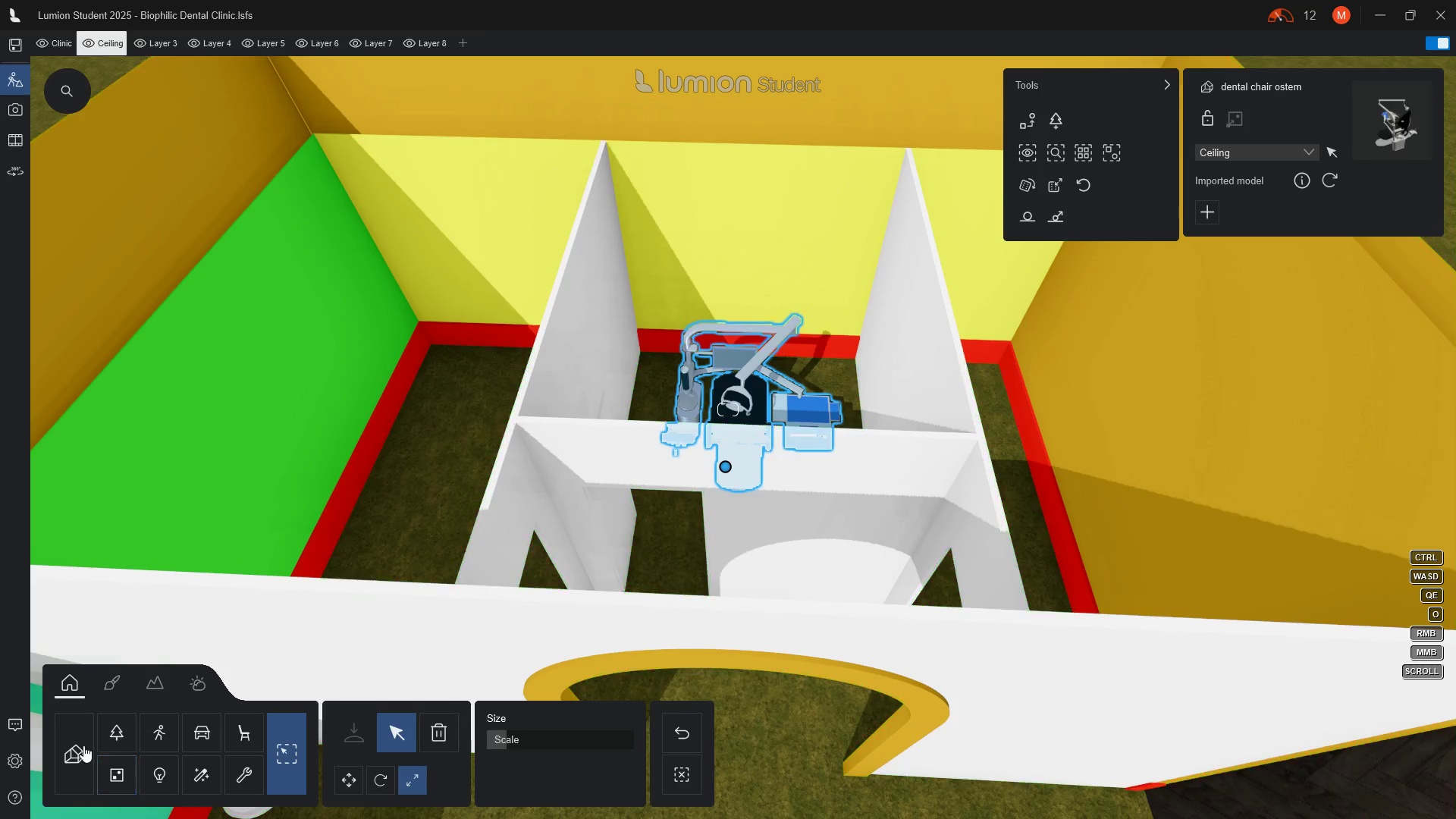 
left_click([82, 745])
 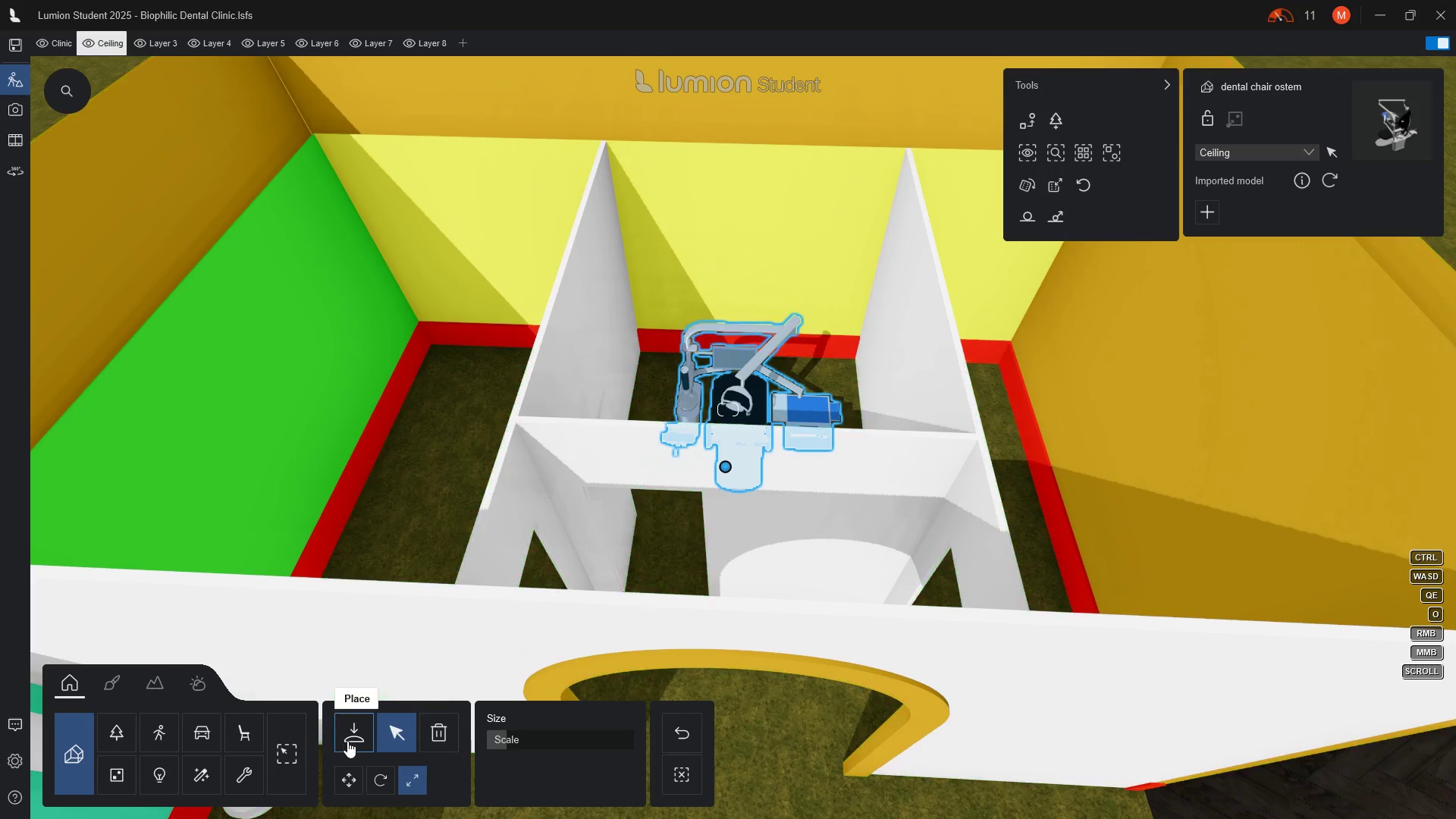 
left_click([353, 741])
 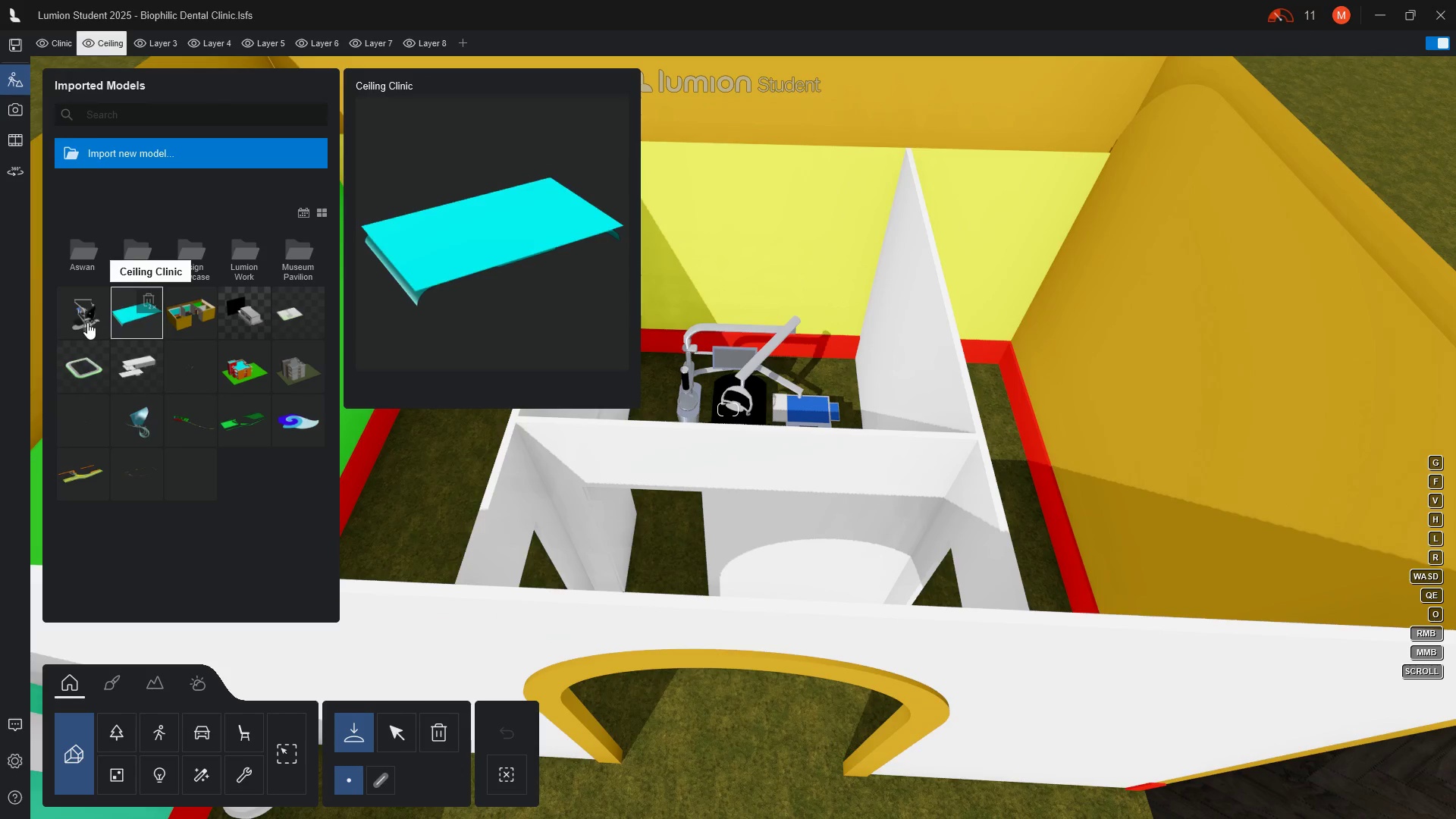 
left_click([85, 322])
 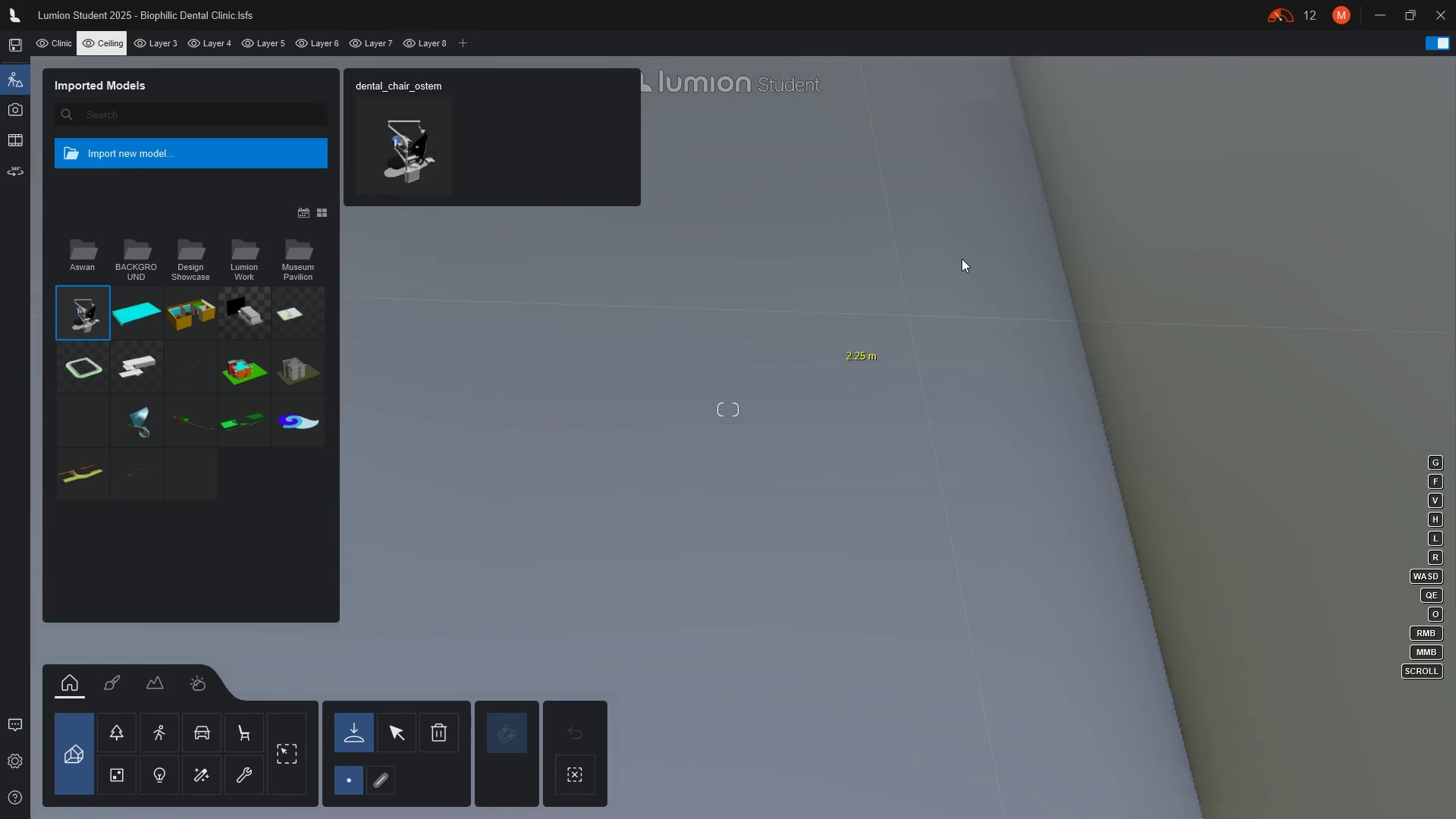 
wait(7.06)
 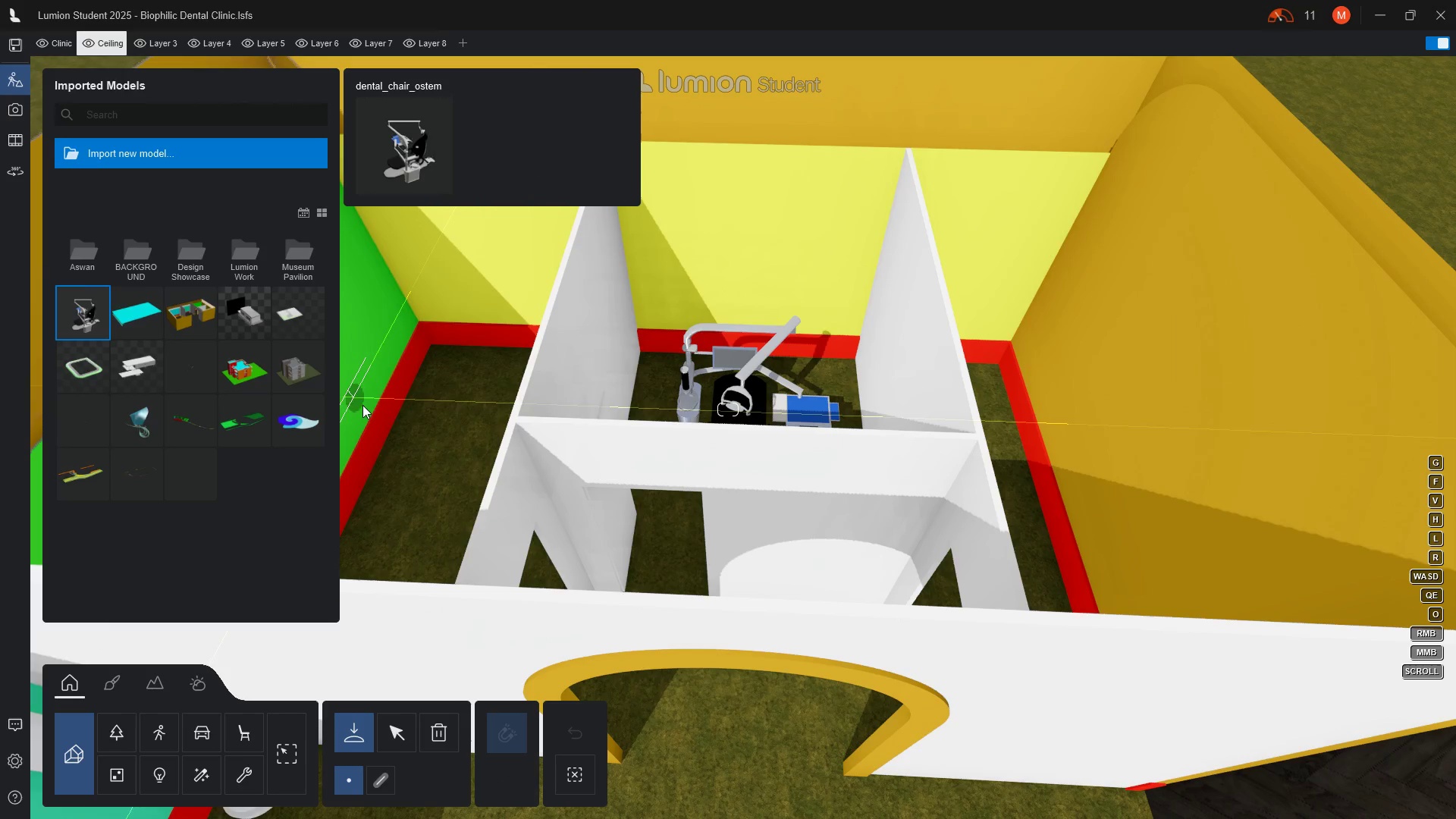 
scroll: coordinate [699, 405], scroll_direction: down, amount: 65.0
 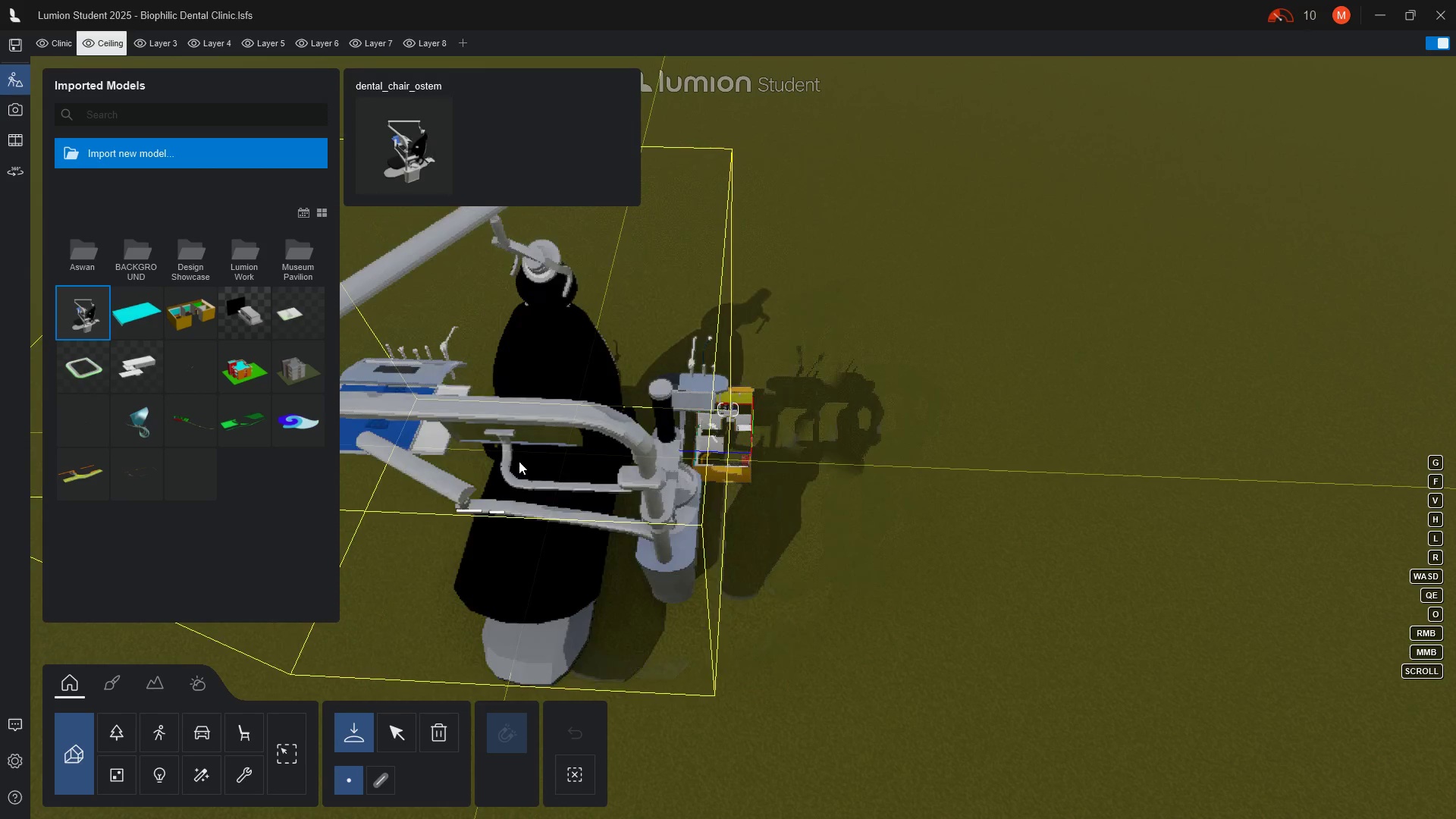 
left_click([544, 459])
 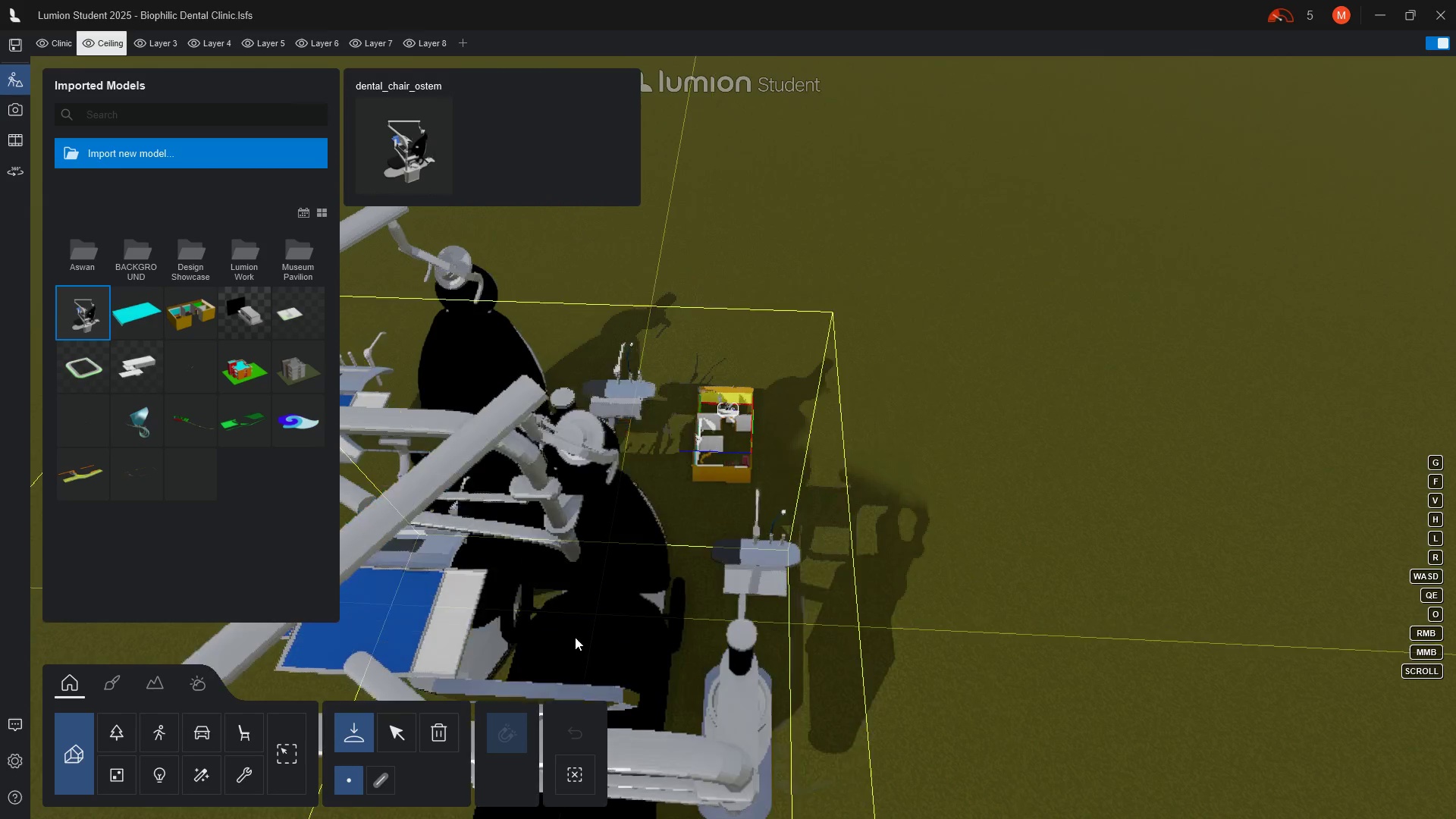 
key(Escape)
 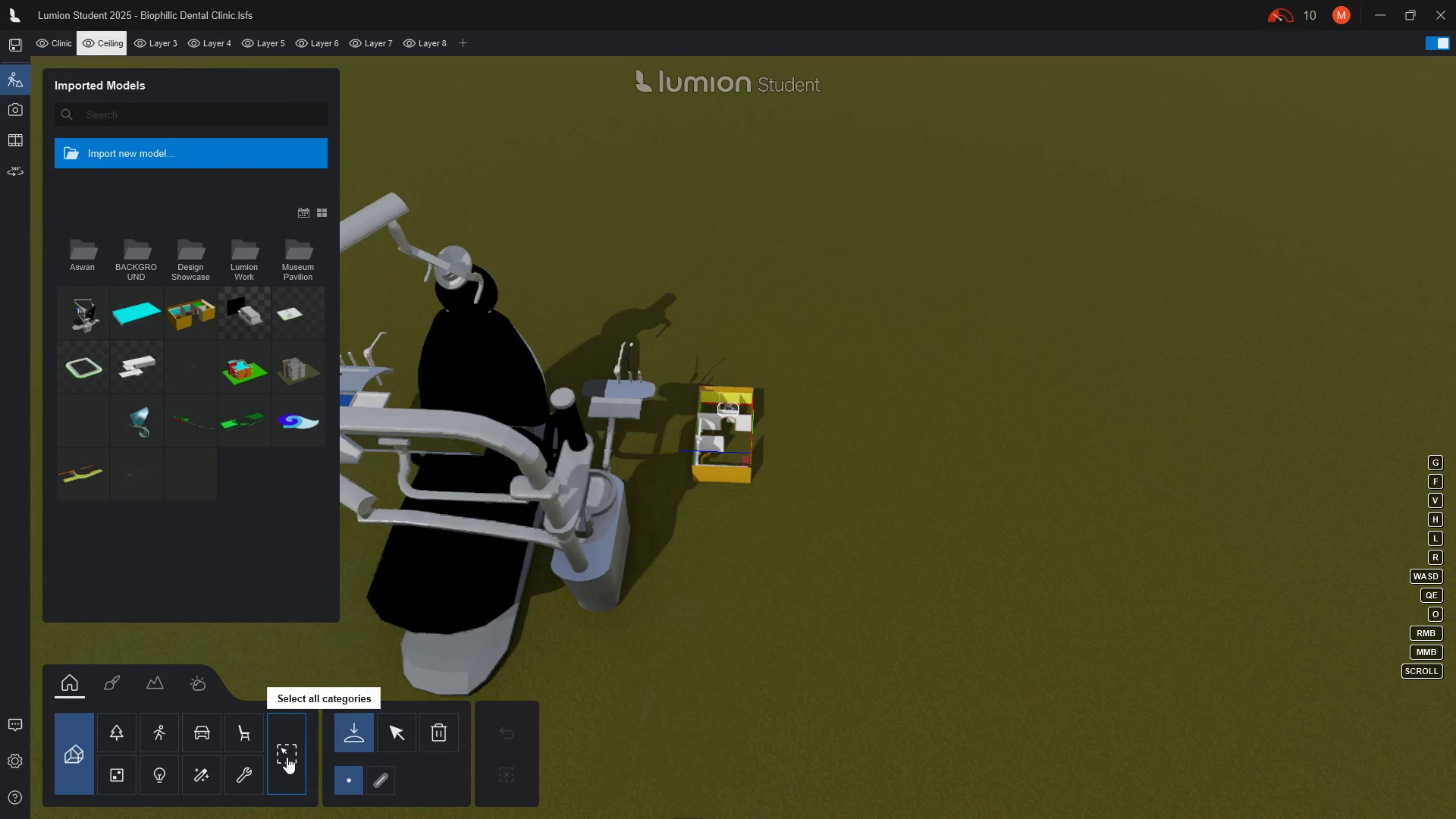 
left_click([494, 462])
 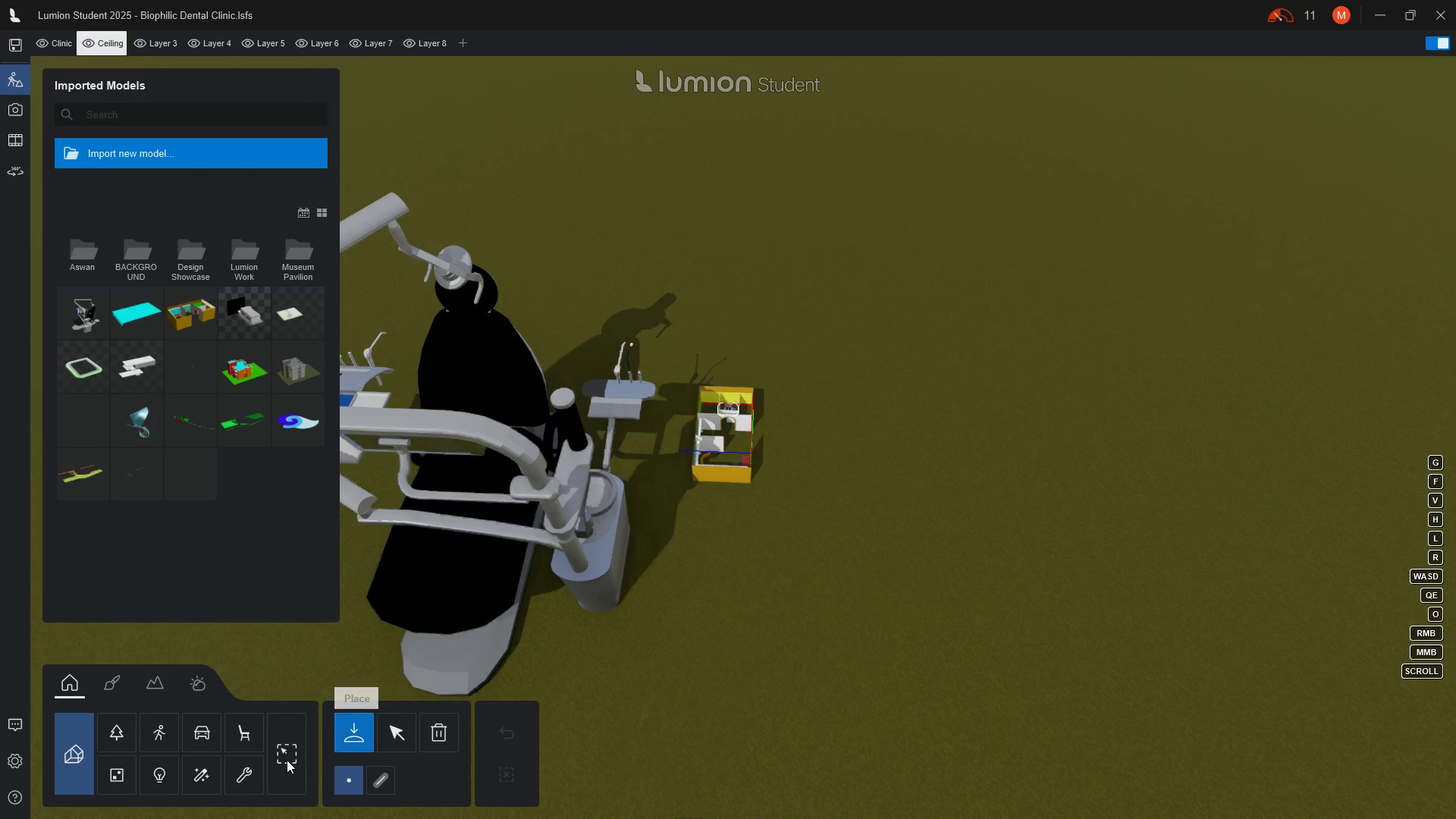 
left_click([283, 760])
 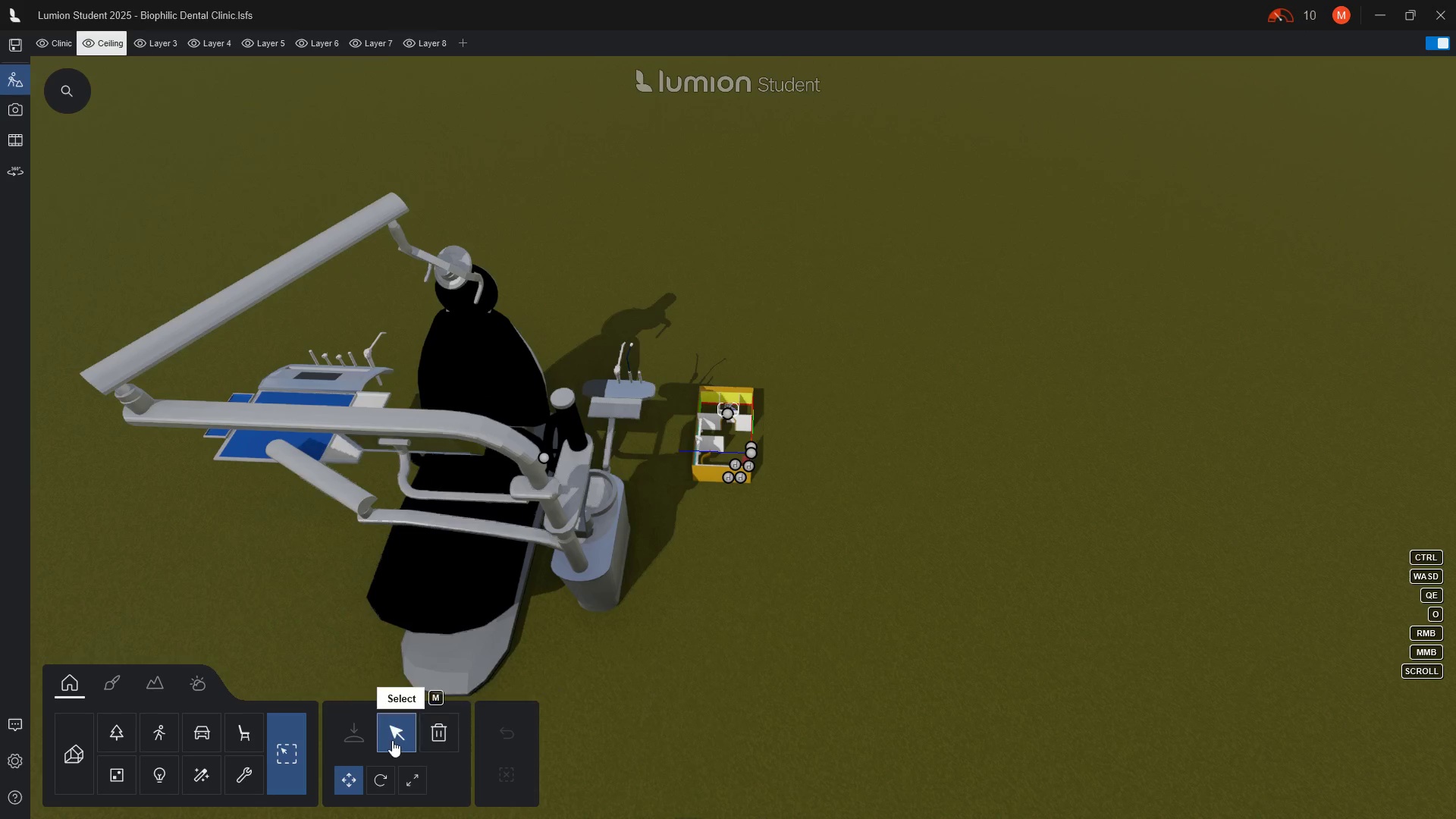 
left_click([392, 740])
 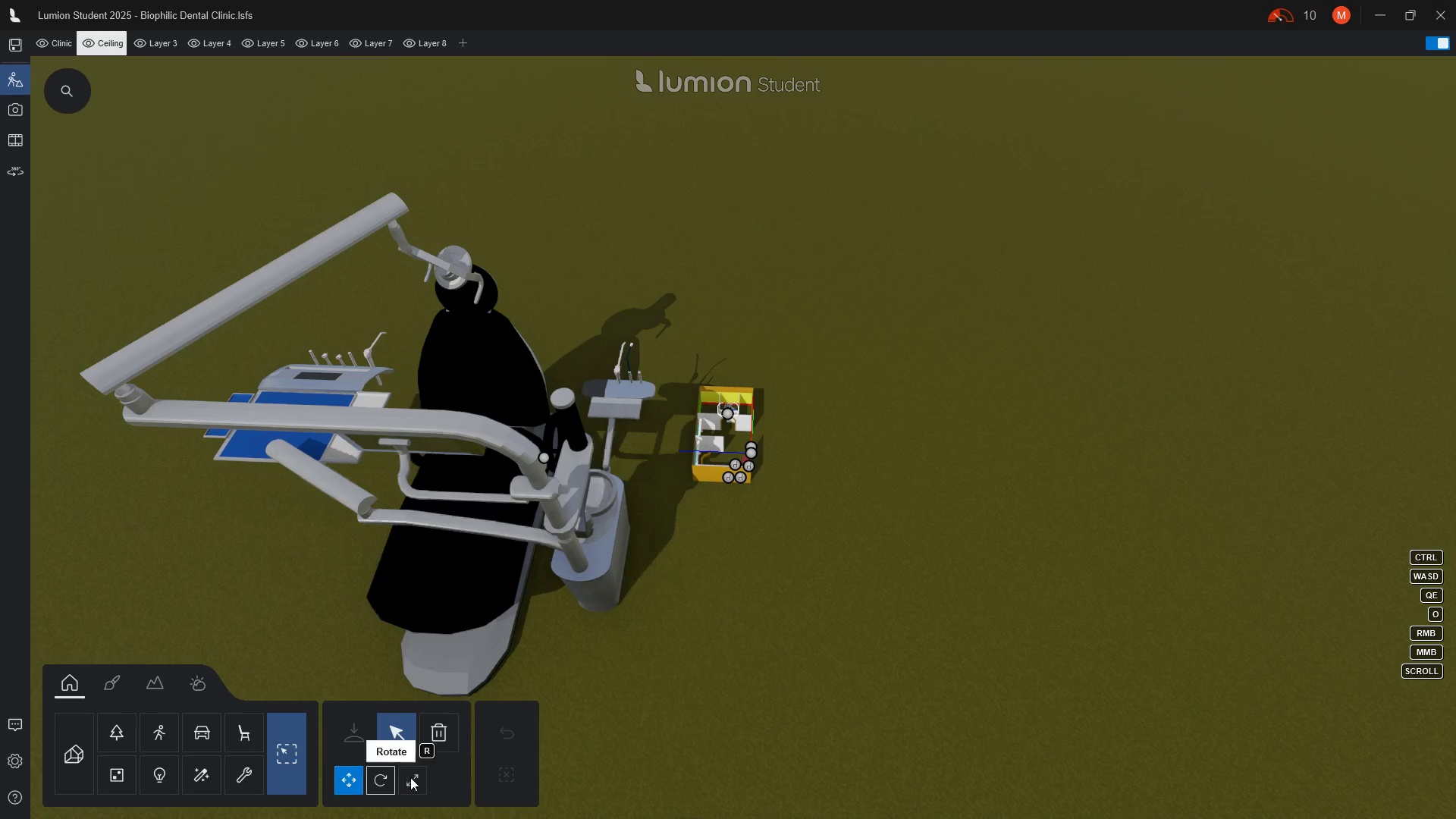 
left_click([418, 777])
 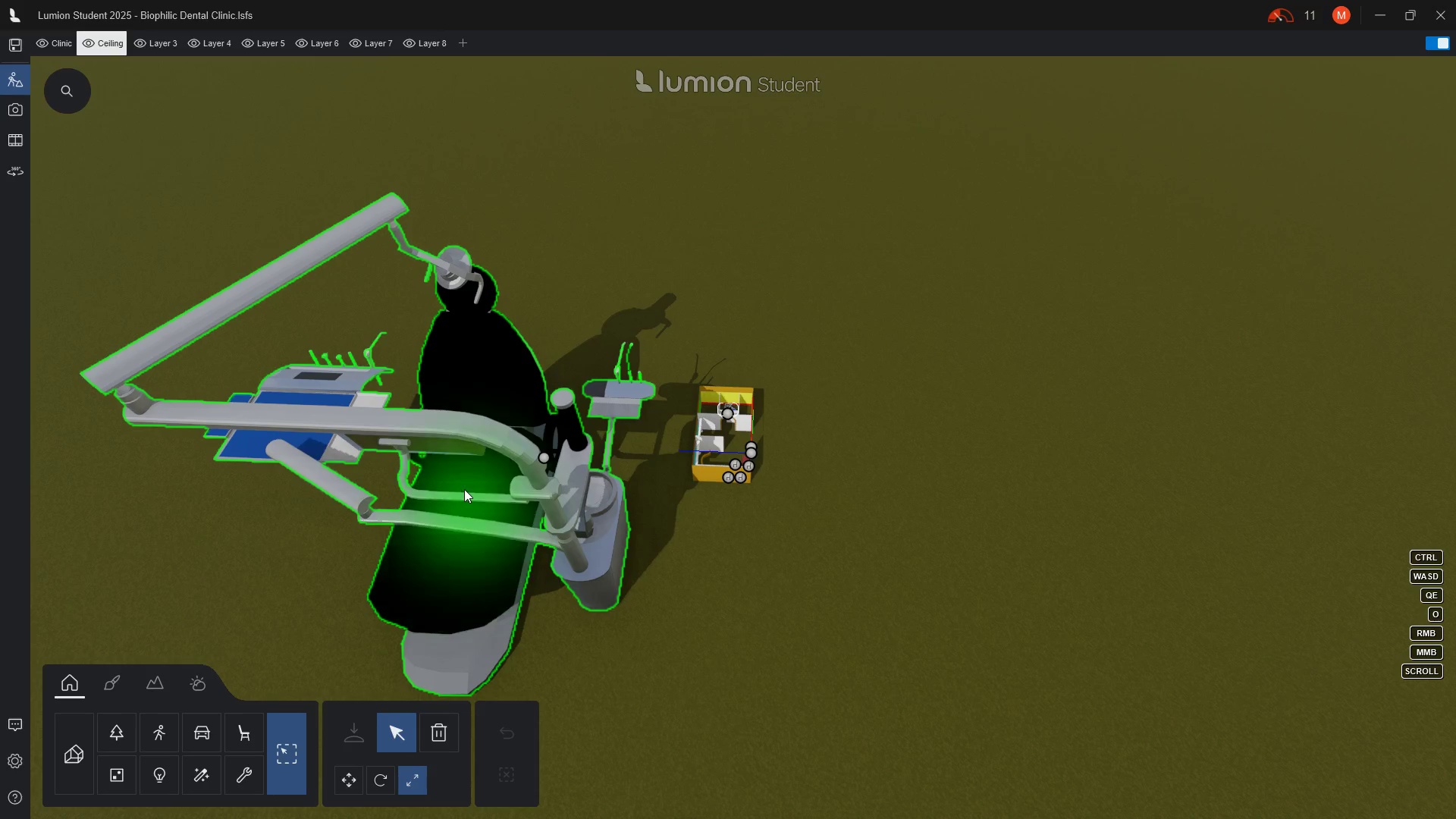 
left_click([464, 489])
 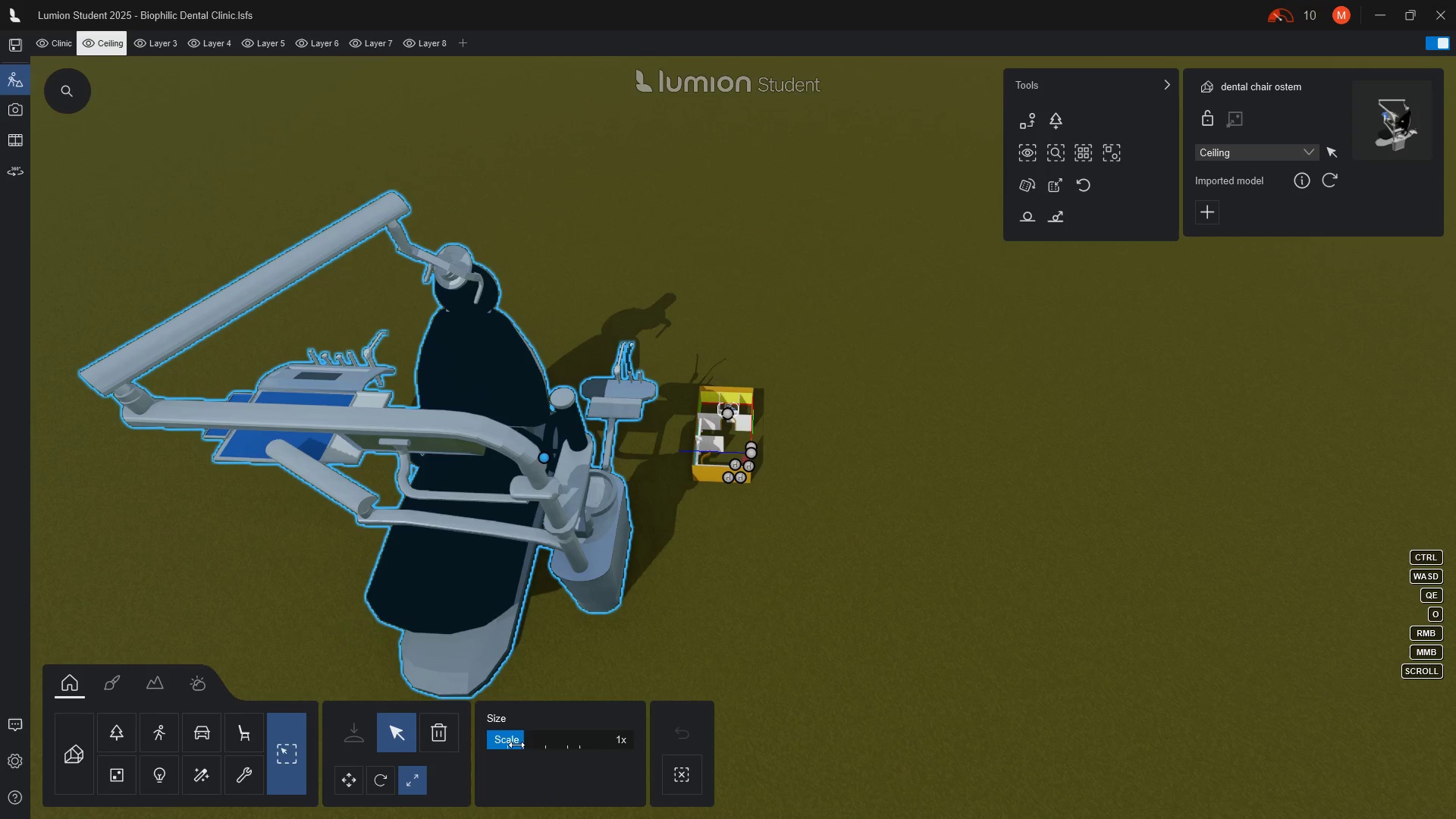 
left_click_drag(start_coordinate=[518, 745], to_coordinate=[513, 743])
 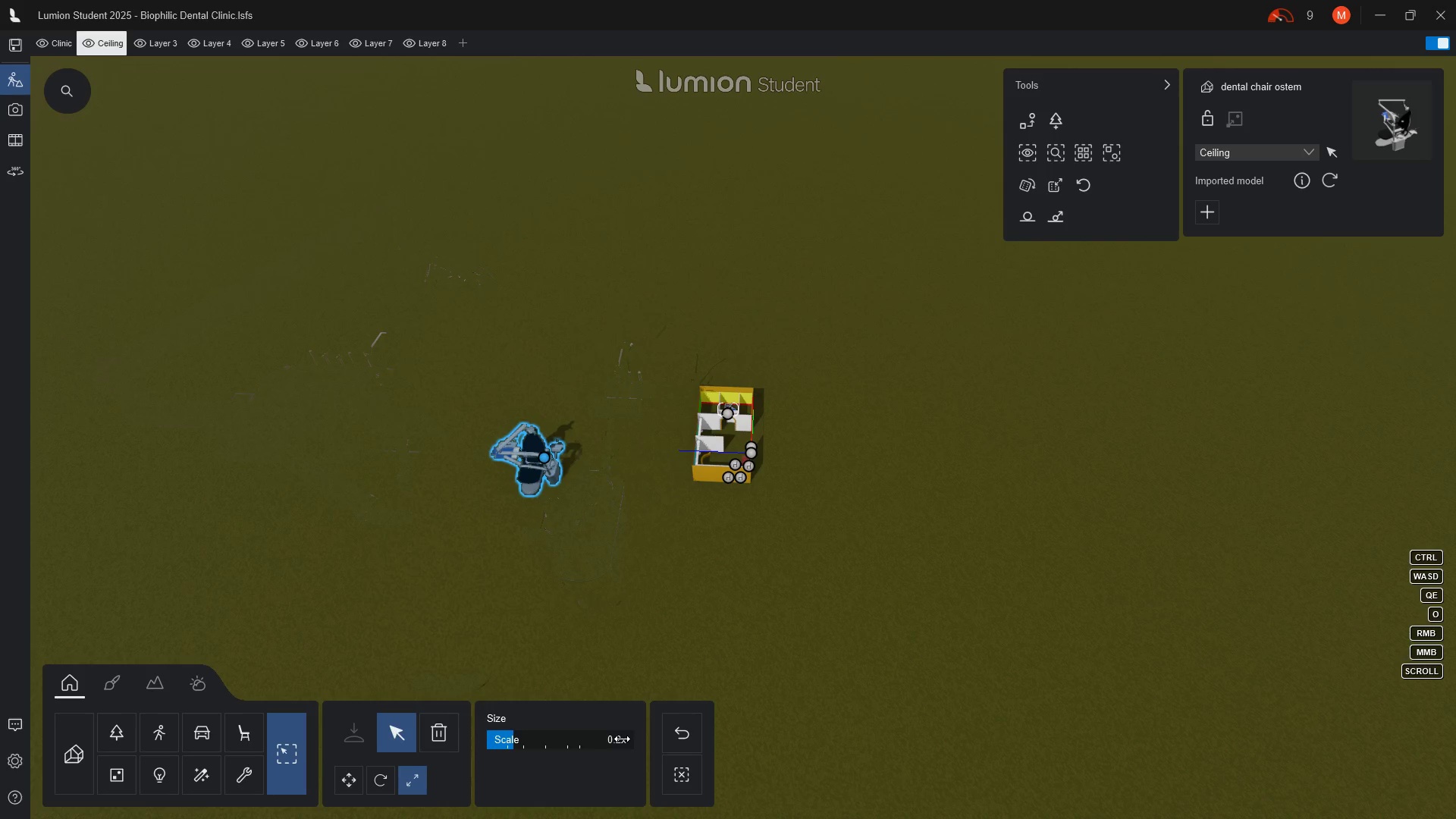 
left_click([622, 739])
 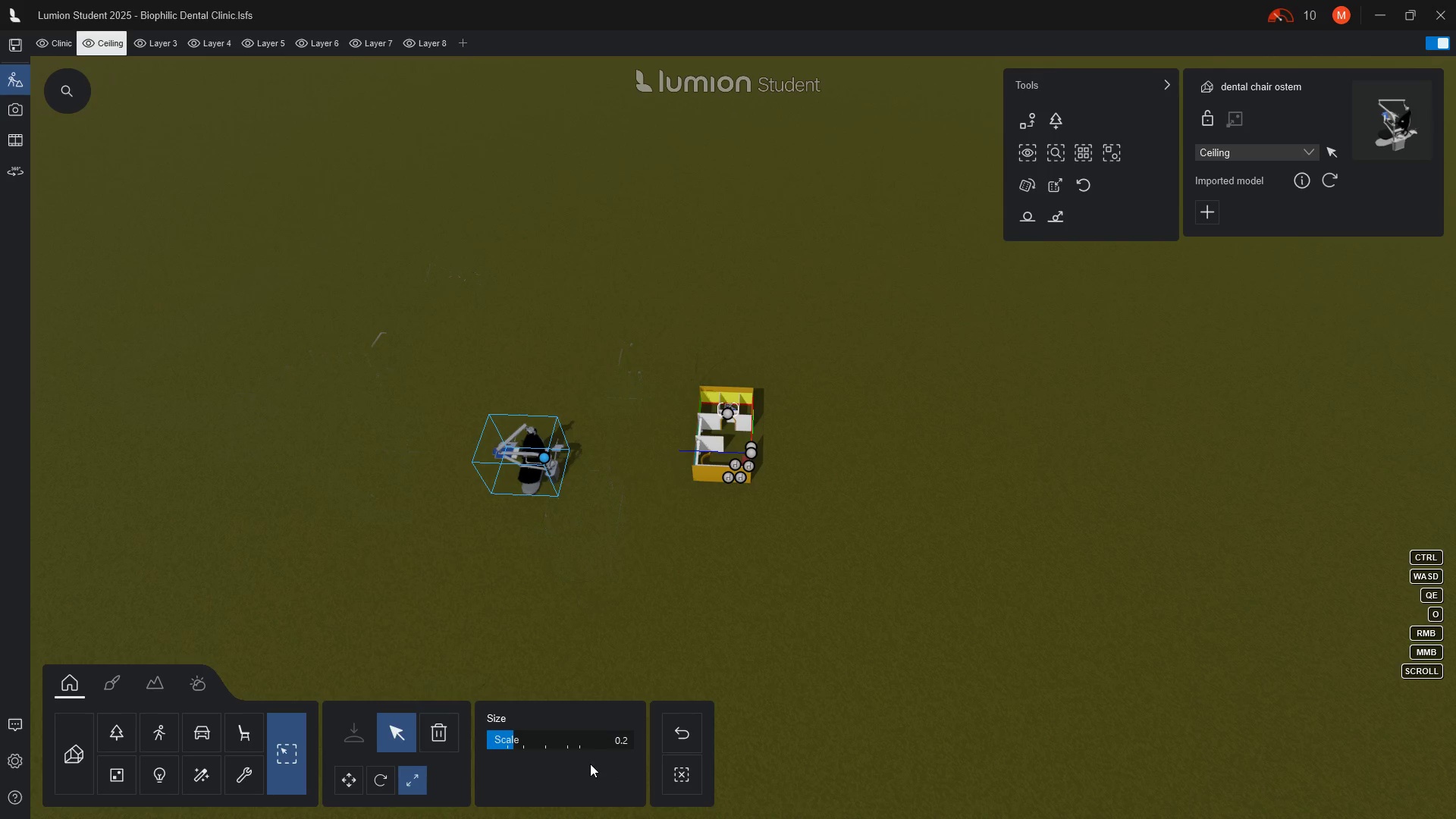 
key(Backspace)
type(04)
 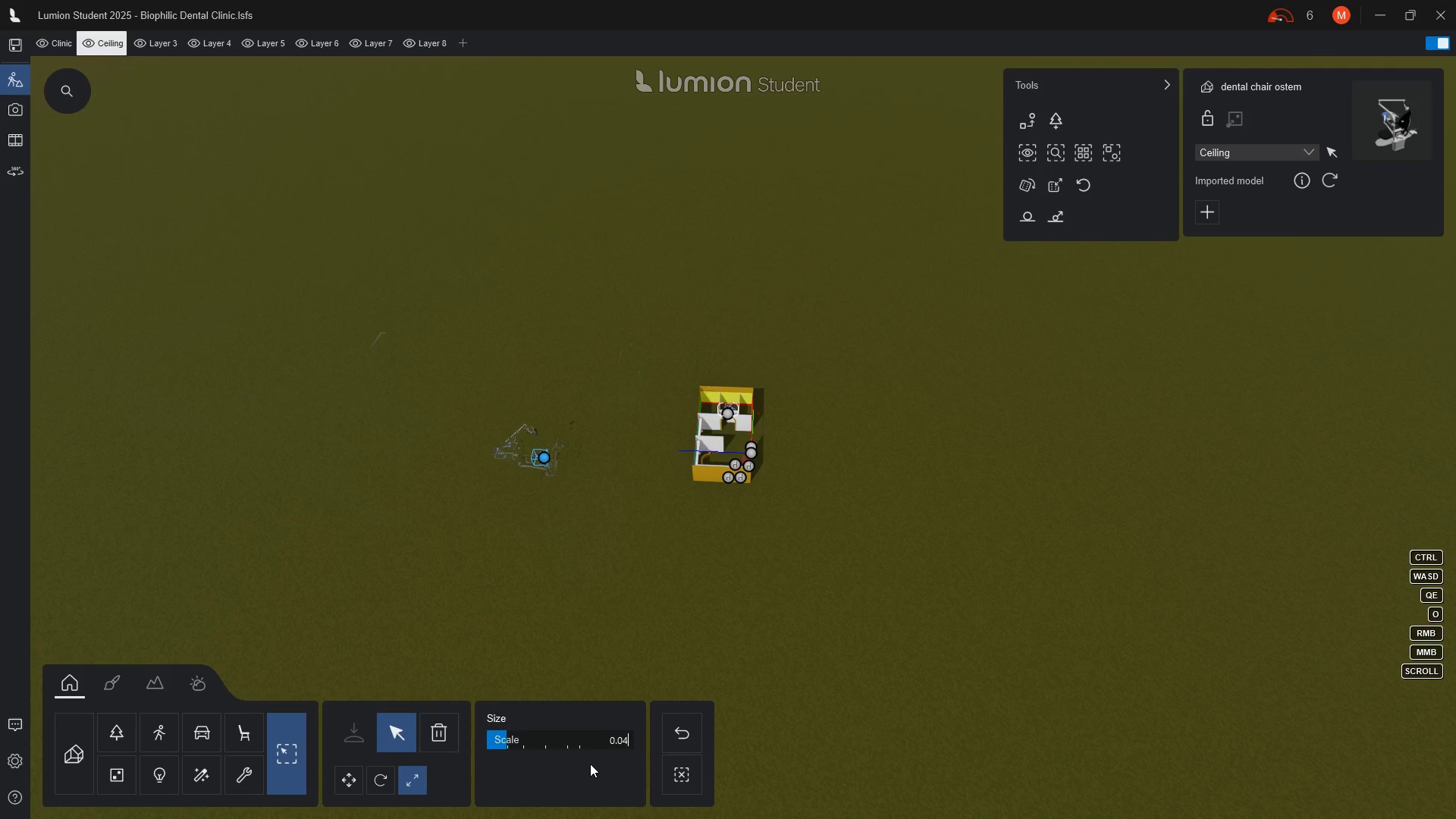 
key(Enter)
 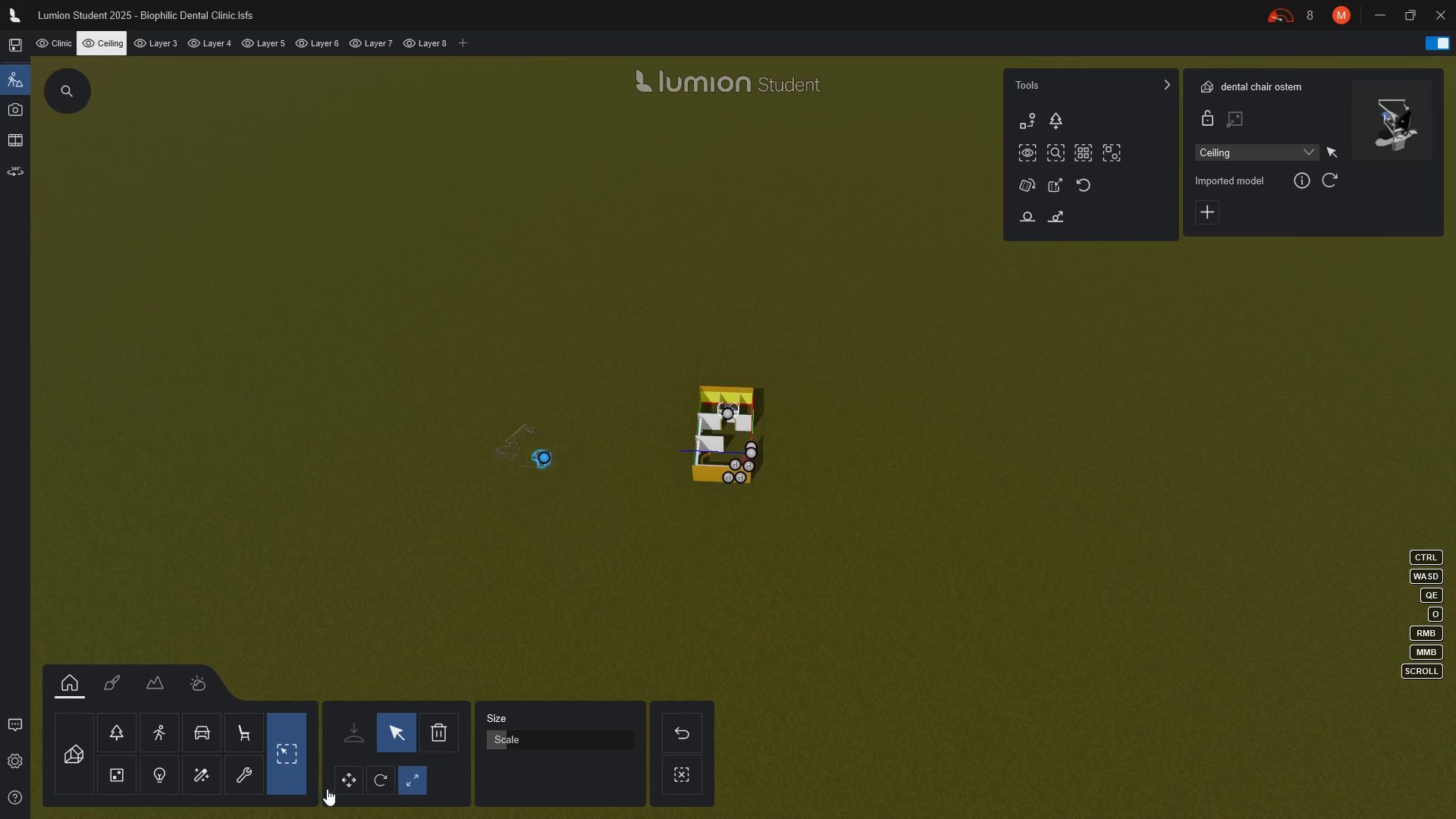 
left_click([353, 781])
 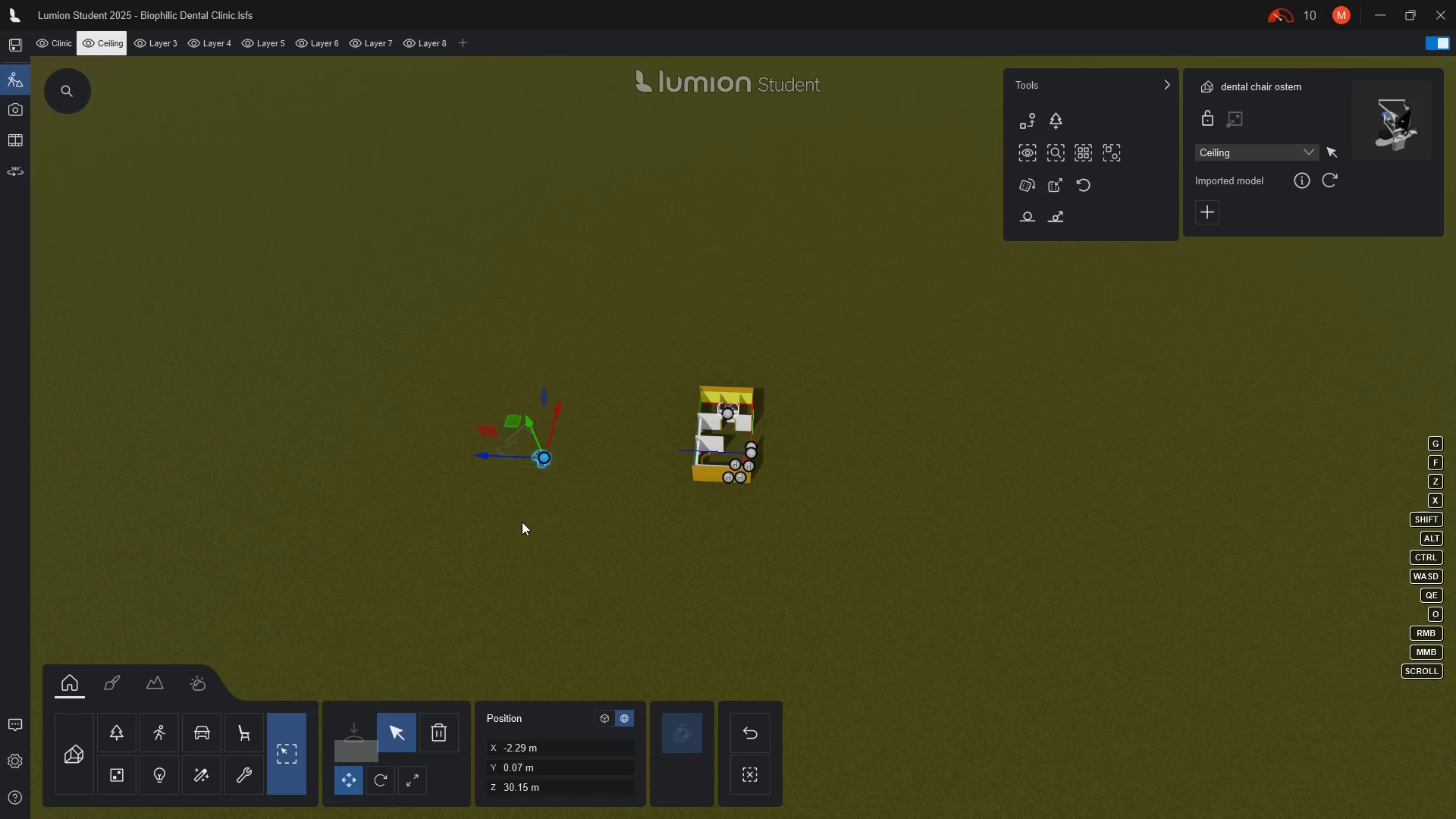 
scroll: coordinate [537, 500], scroll_direction: up, amount: 3.0
 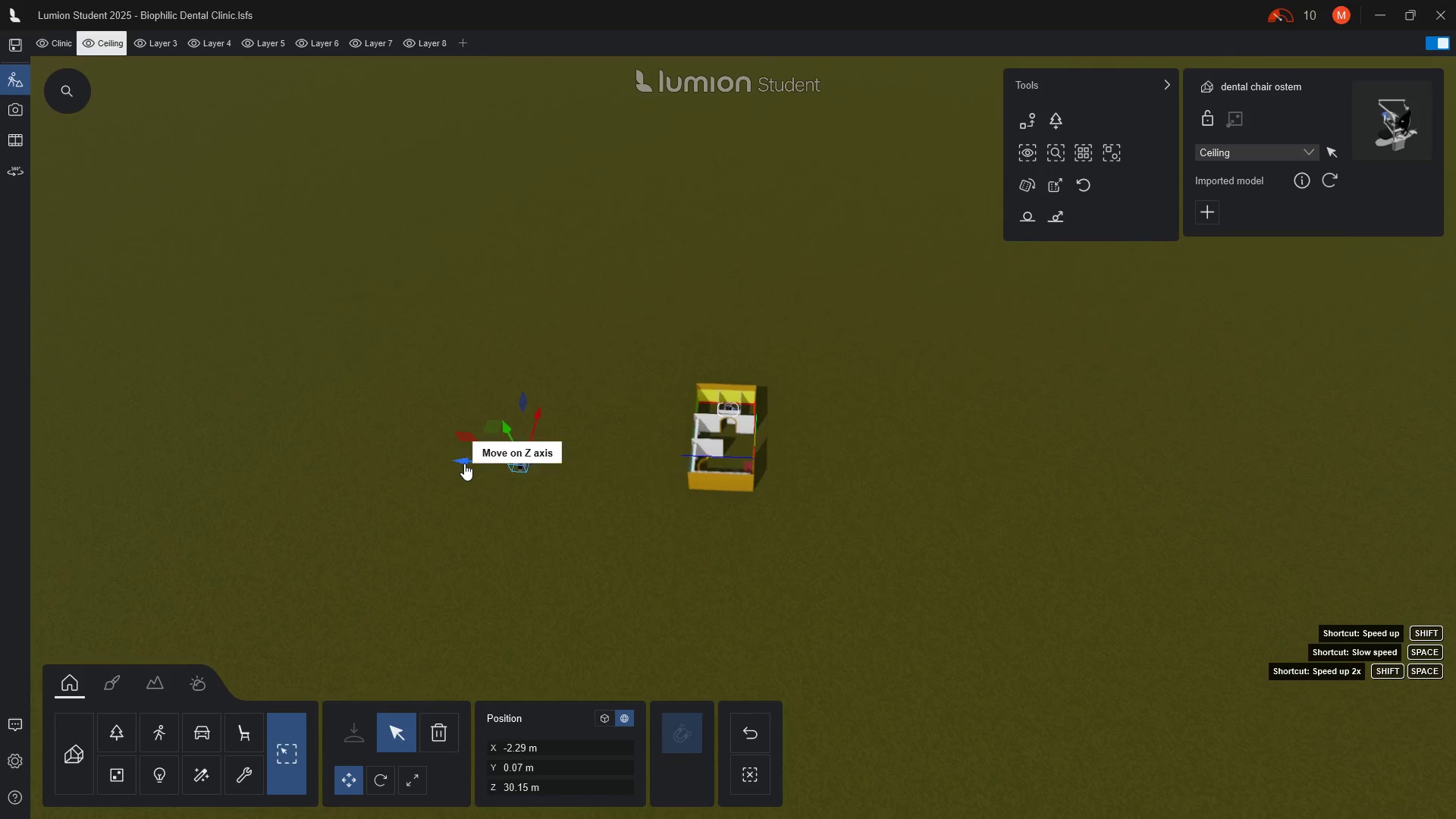 
left_click_drag(start_coordinate=[464, 463], to_coordinate=[610, 452])
 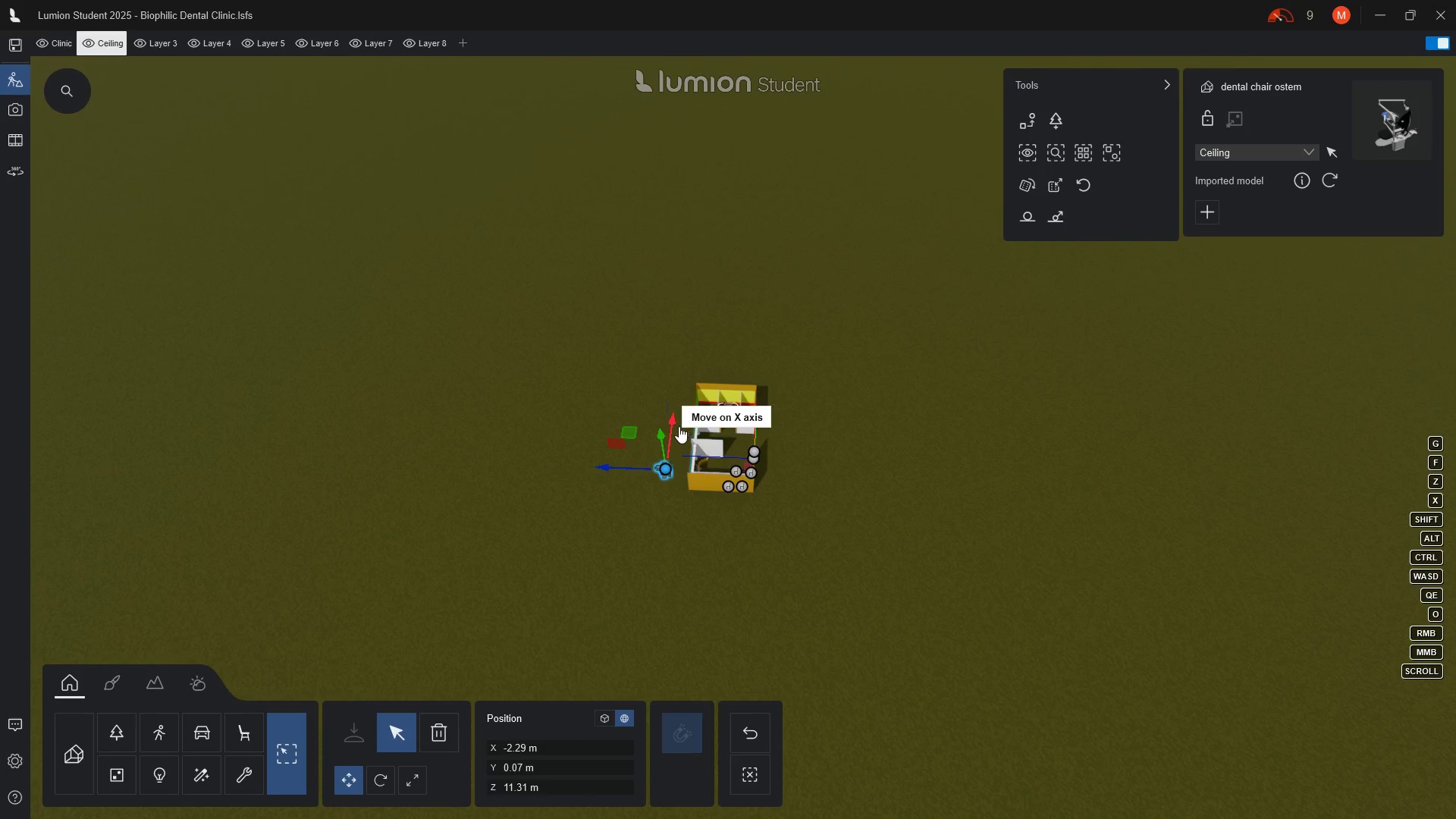 
left_click_drag(start_coordinate=[672, 421], to_coordinate=[701, 356])
 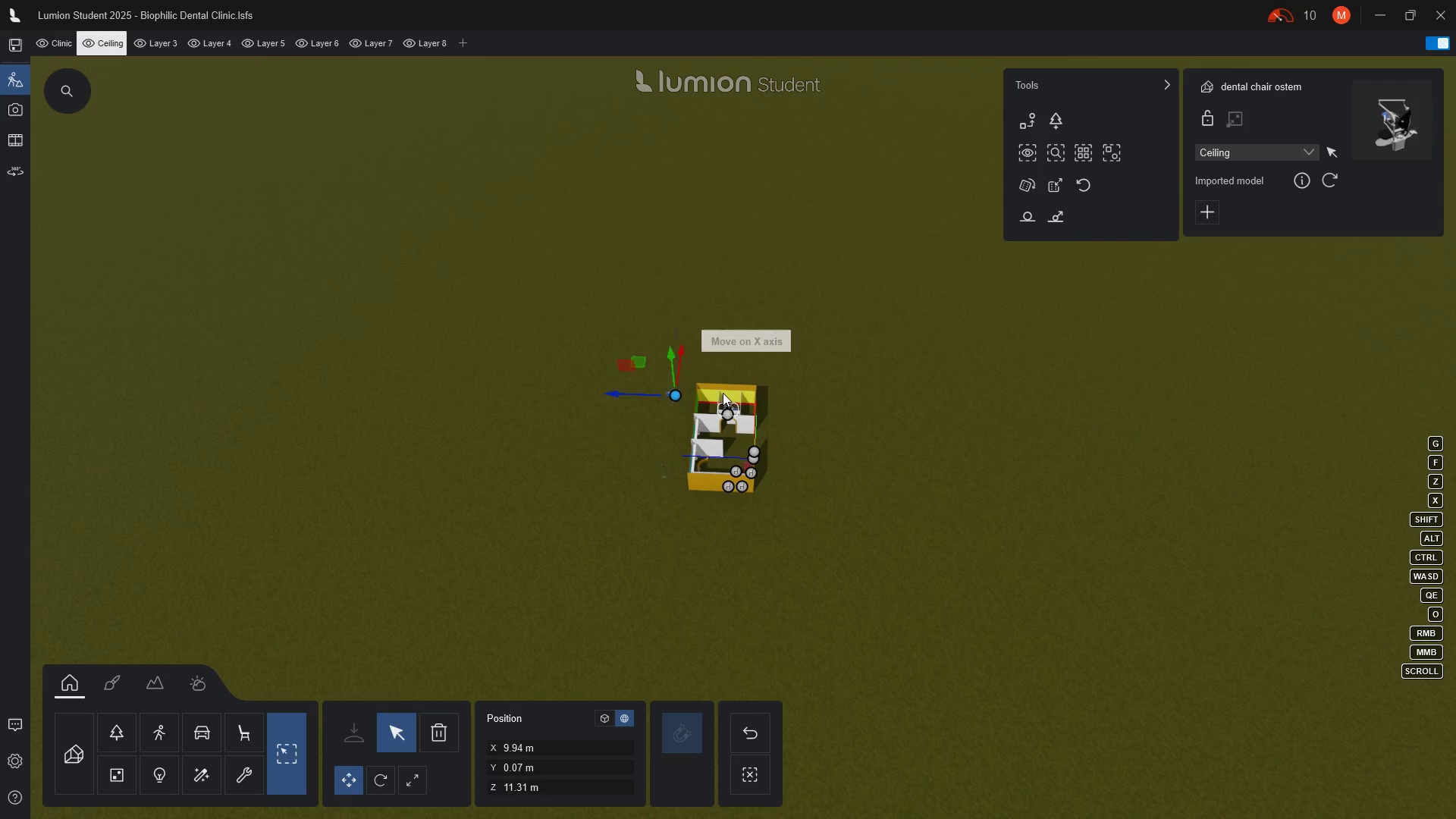 
scroll: coordinate [457, 369], scroll_direction: up, amount: 58.0
 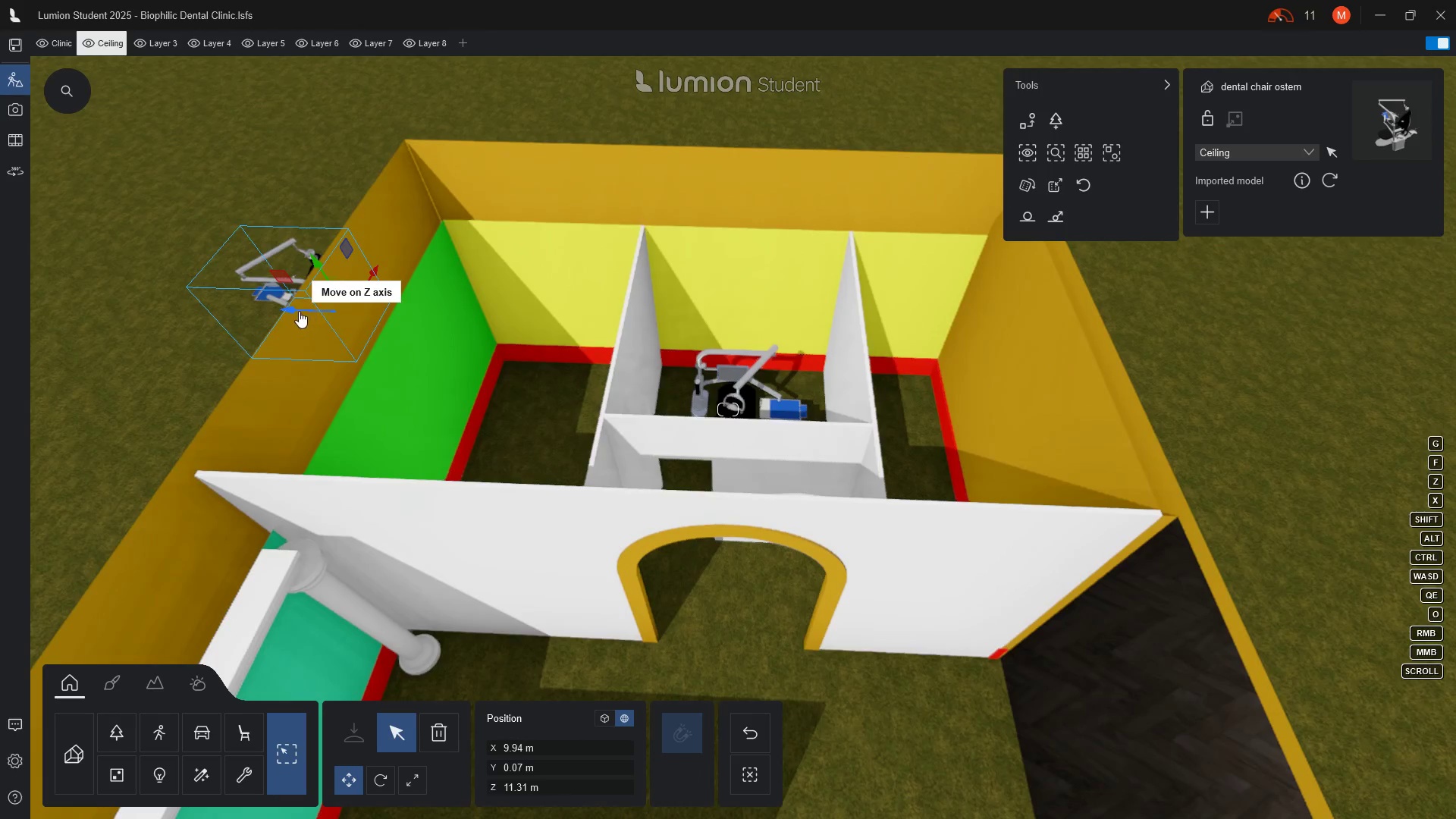 
left_click_drag(start_coordinate=[288, 309], to_coordinate=[542, 356])
 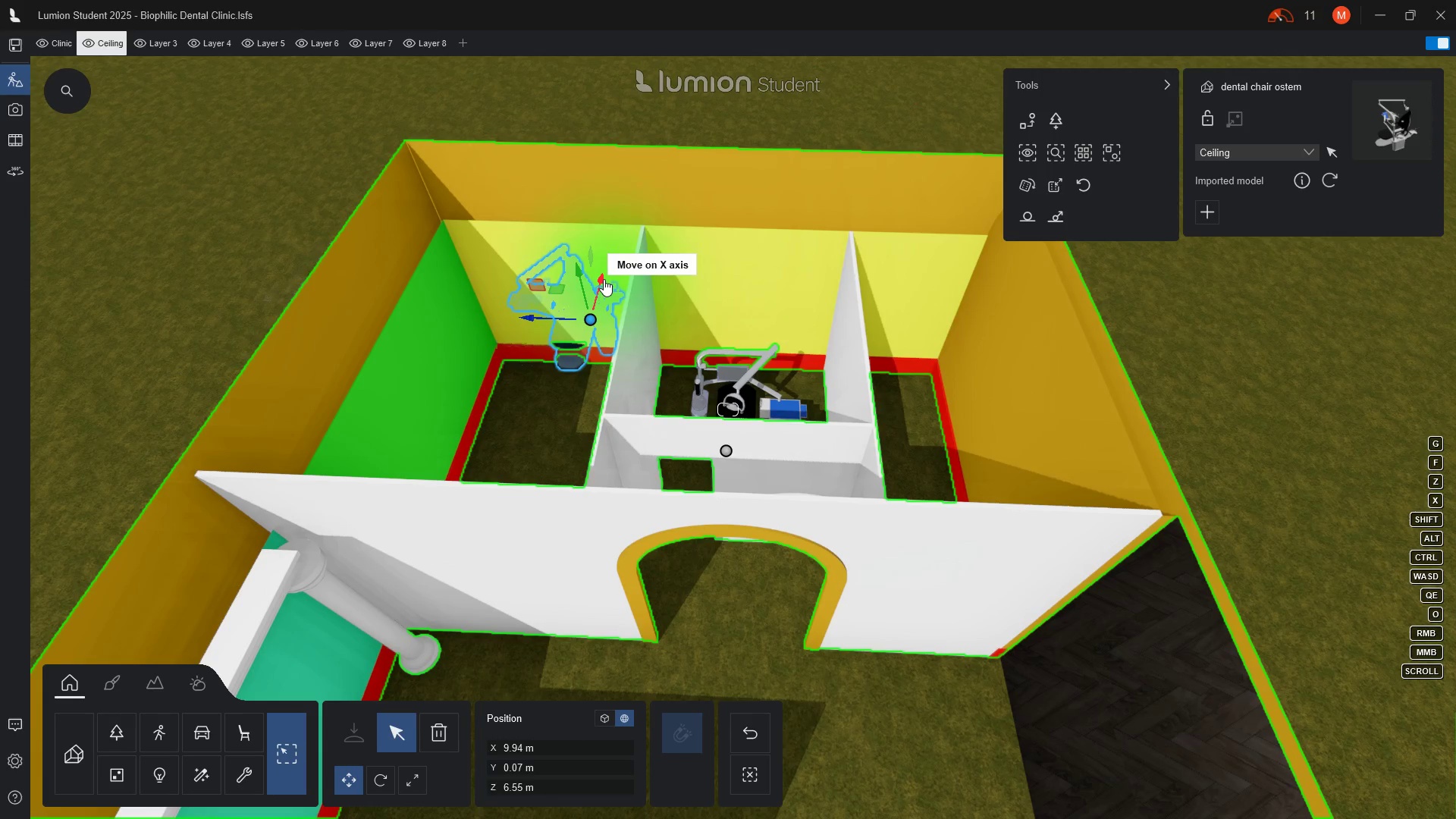 
left_click_drag(start_coordinate=[601, 279], to_coordinate=[583, 359])
 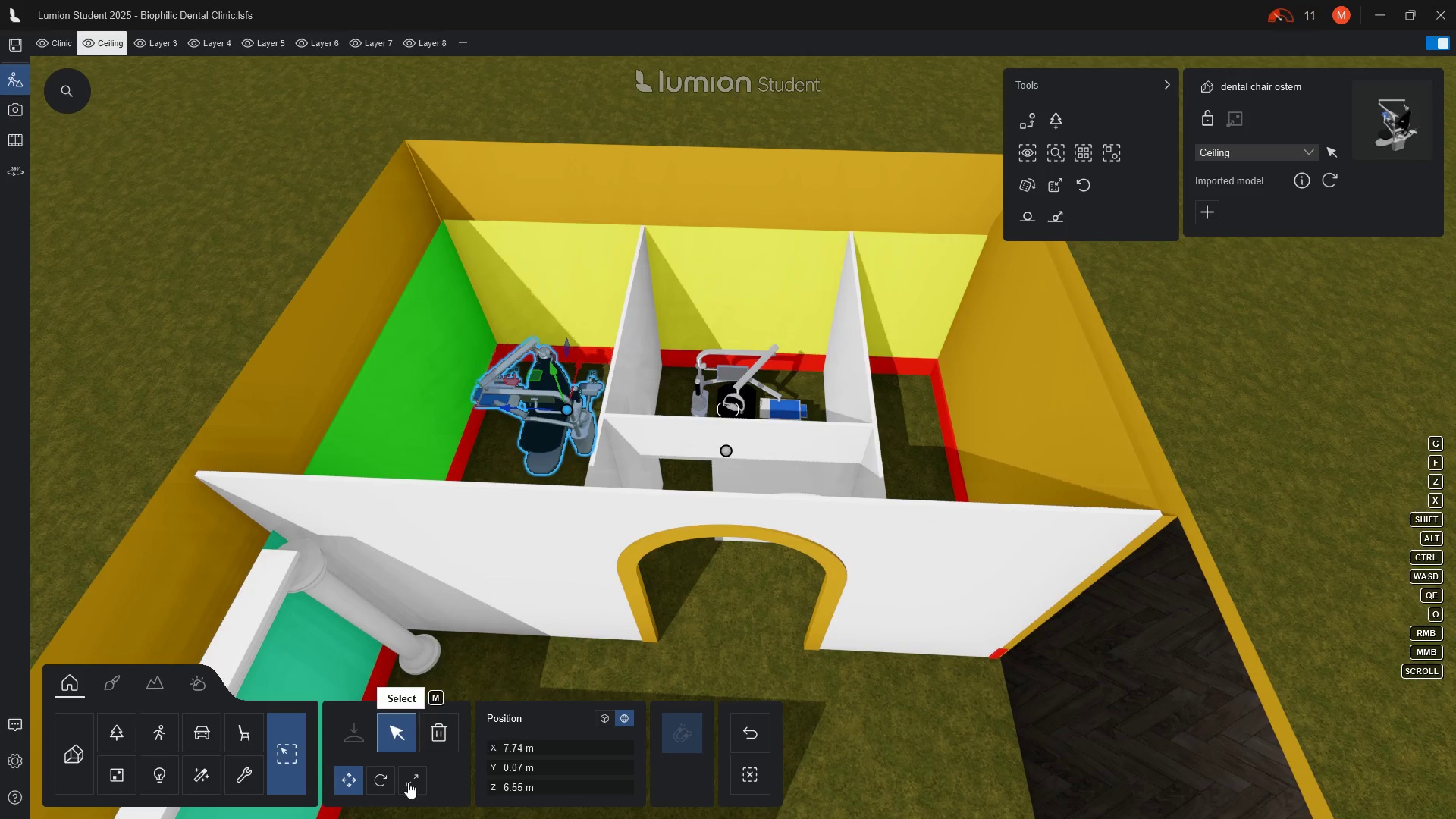 
left_click([387, 775])
 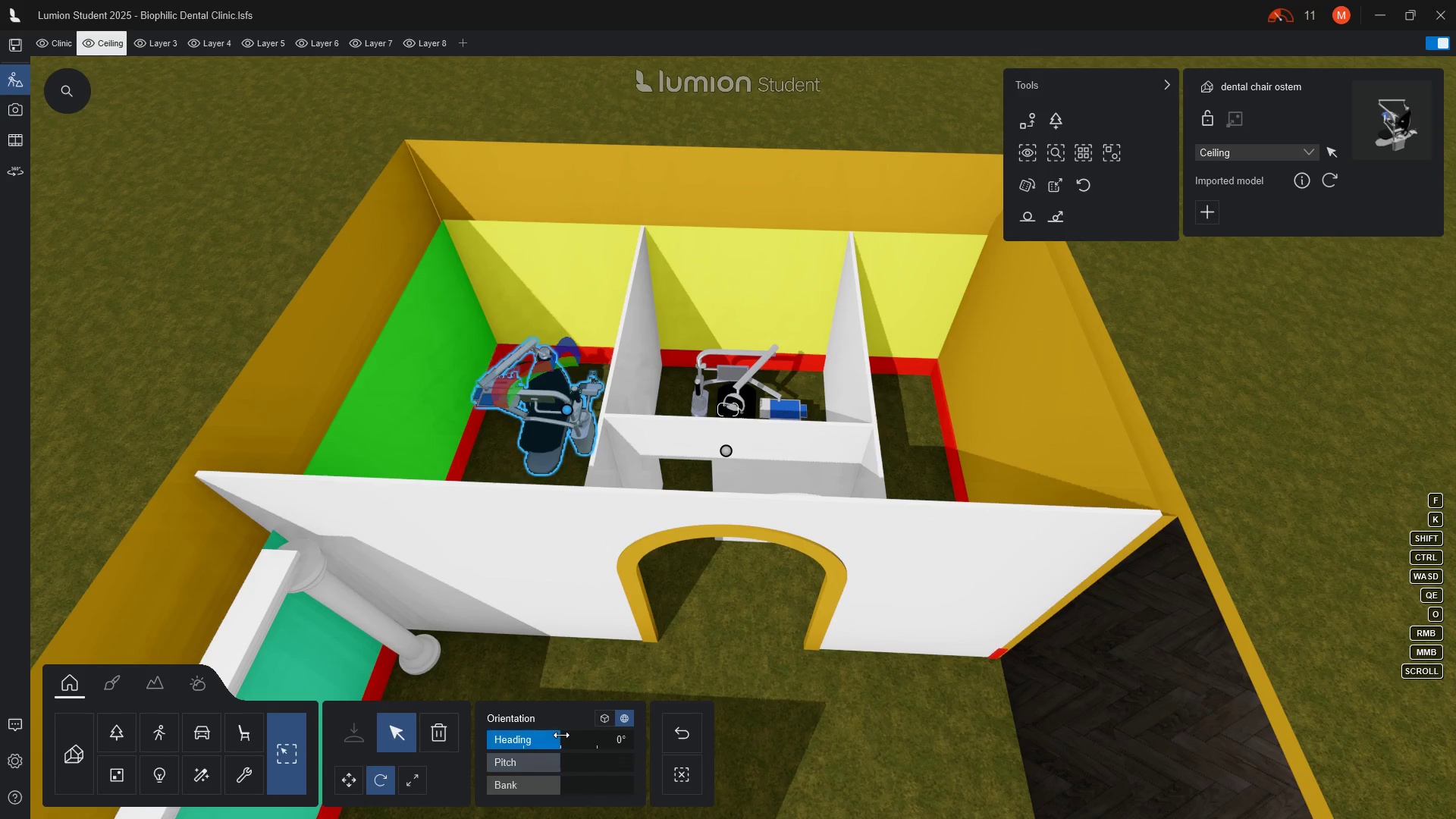 
left_click_drag(start_coordinate=[561, 735], to_coordinate=[486, 720])
 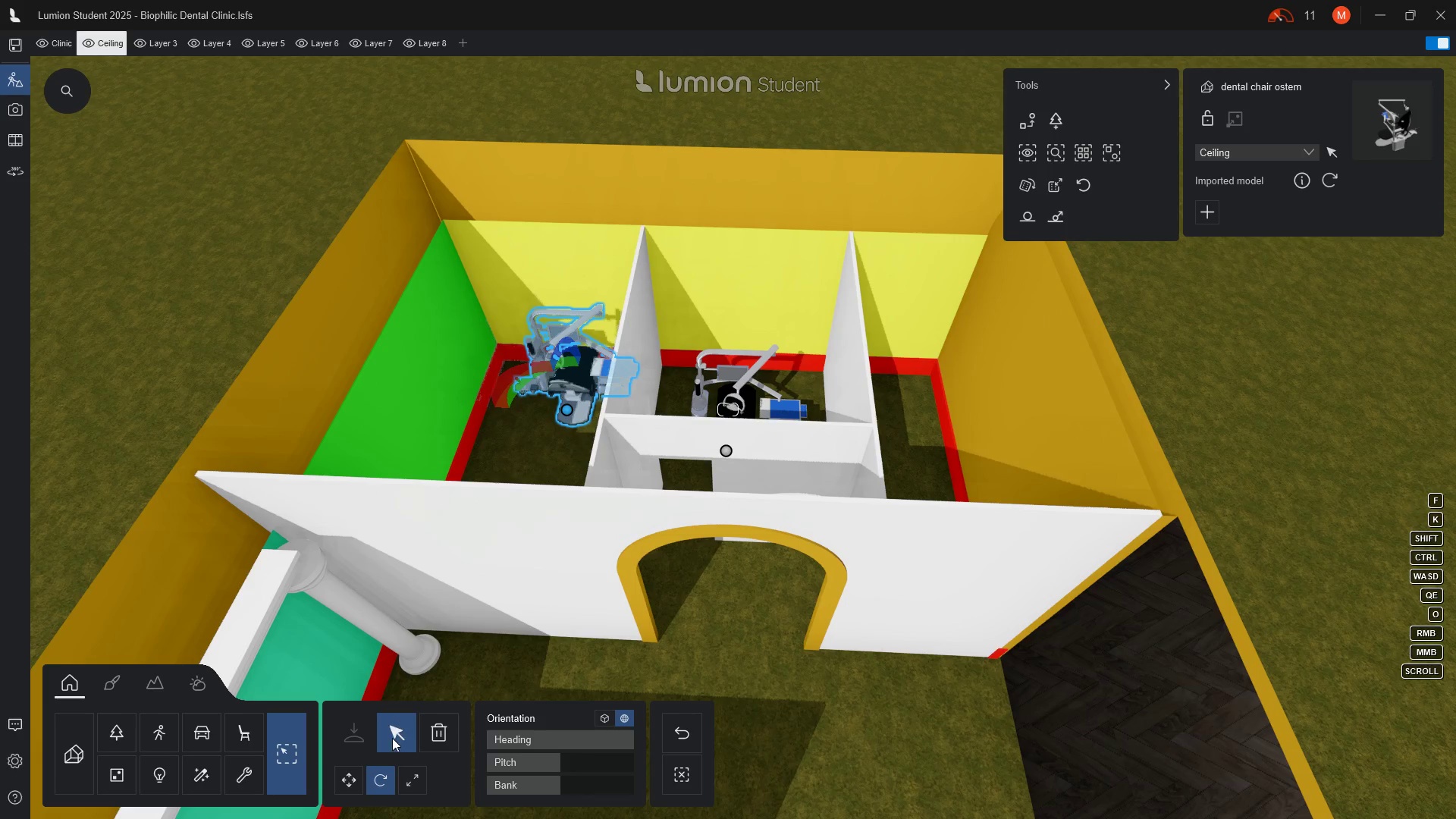 
left_click([348, 783])
 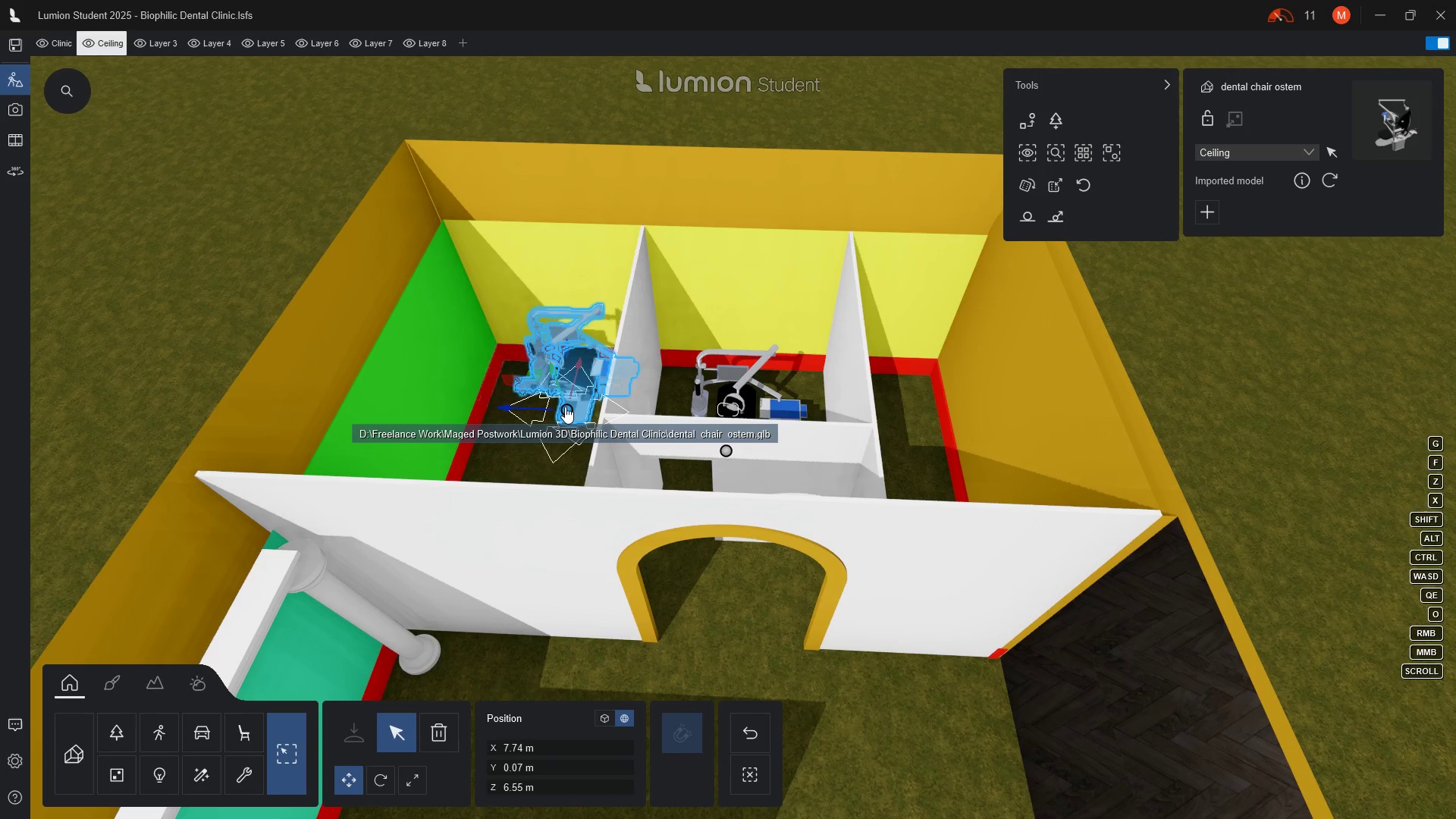 
left_click_drag(start_coordinate=[565, 406], to_coordinate=[524, 457])
 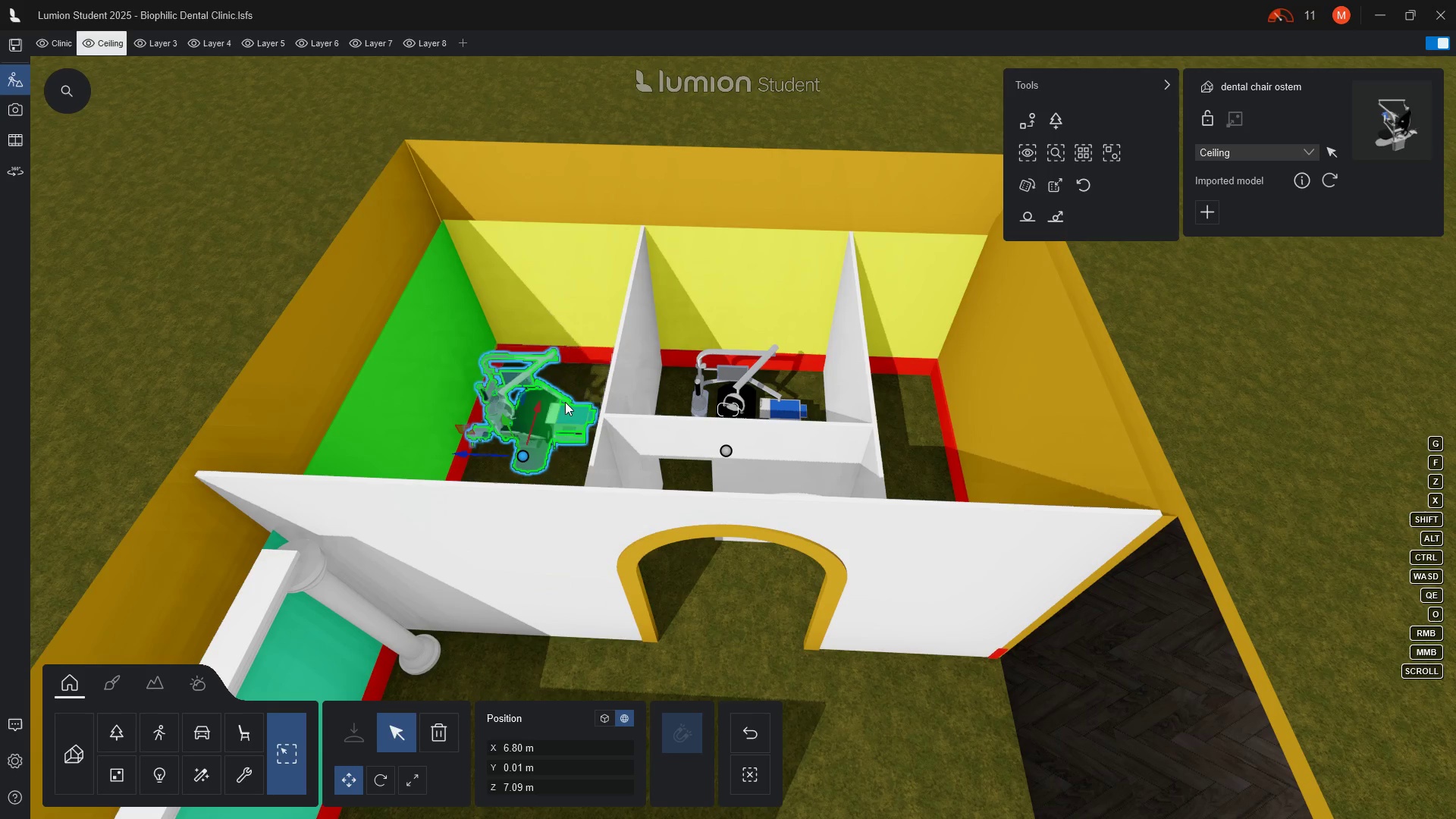 
scroll: coordinate [565, 402], scroll_direction: up, amount: 3.0
 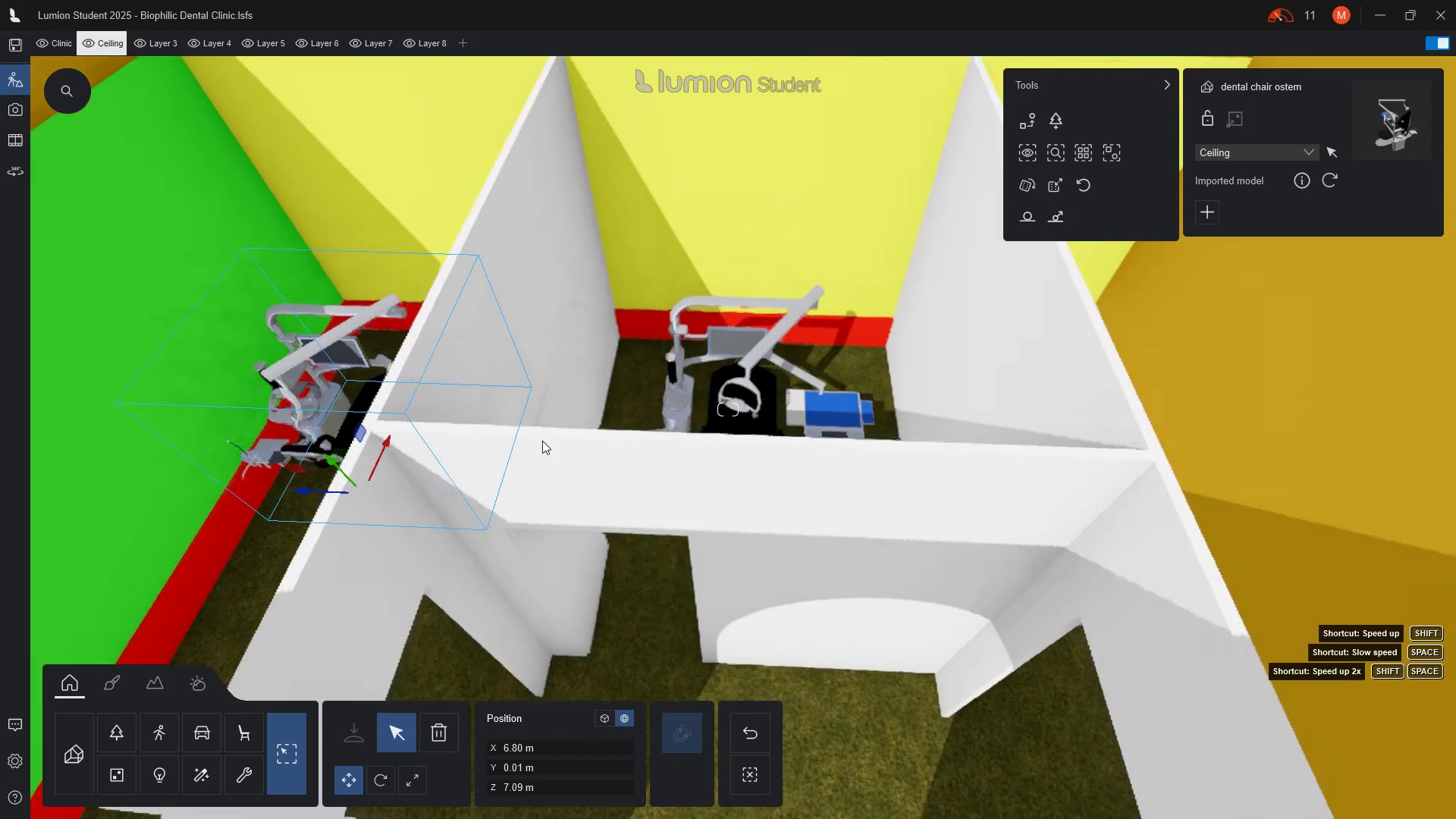 
hold_key(key=A, duration=0.77)
 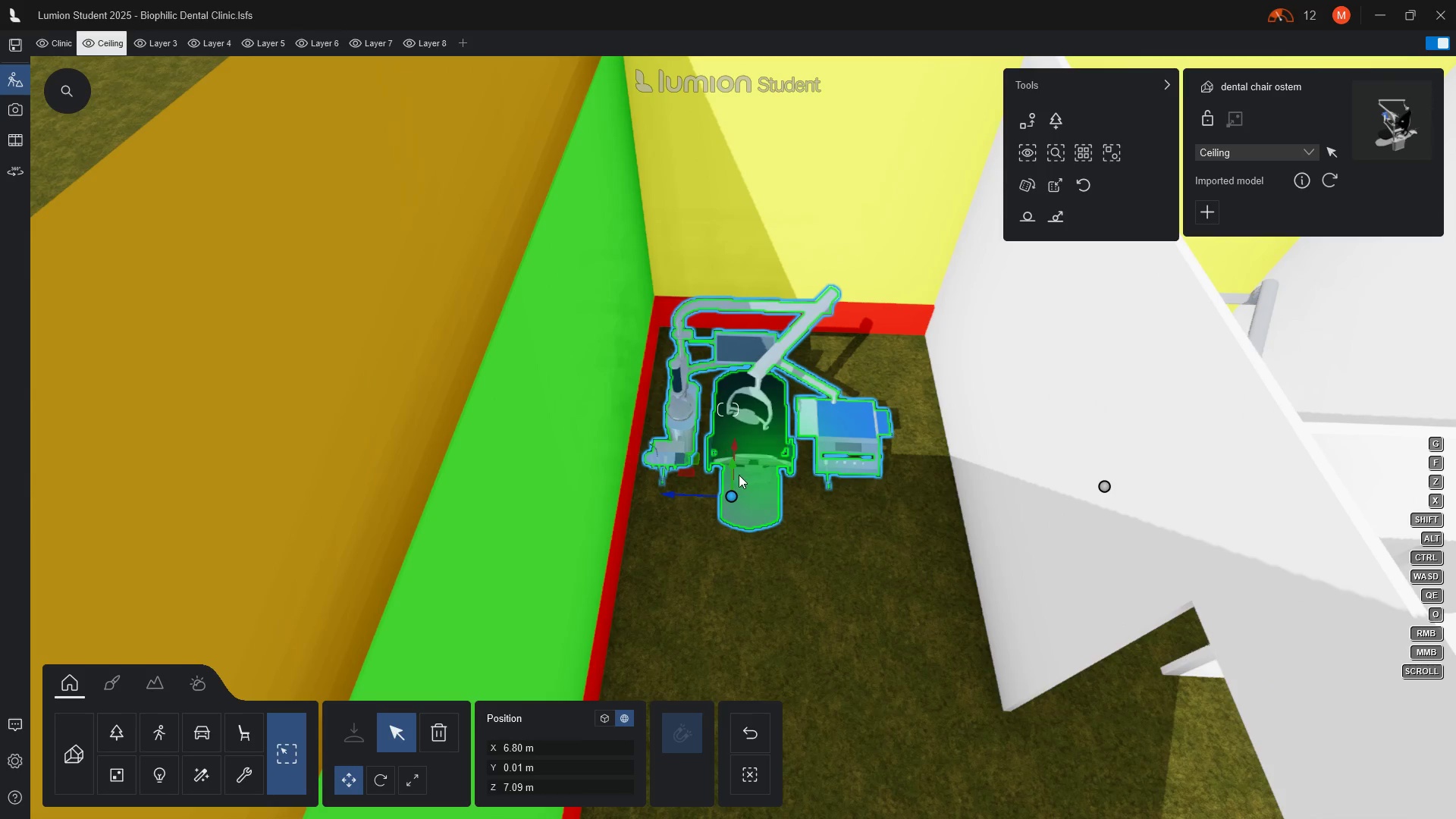 
left_click_drag(start_coordinate=[735, 447], to_coordinate=[708, 516])
 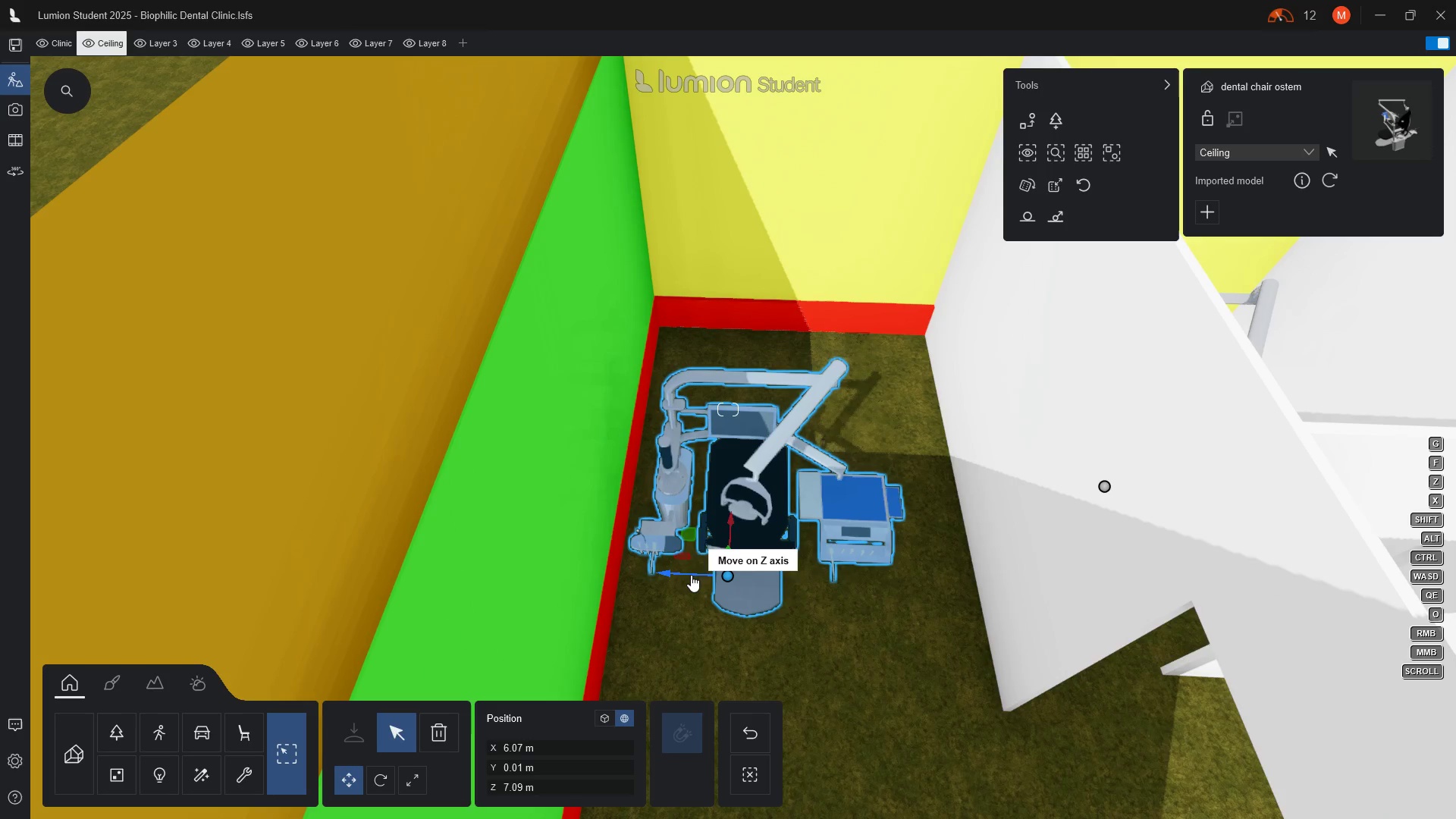 
left_click_drag(start_coordinate=[691, 573], to_coordinate=[676, 570])
 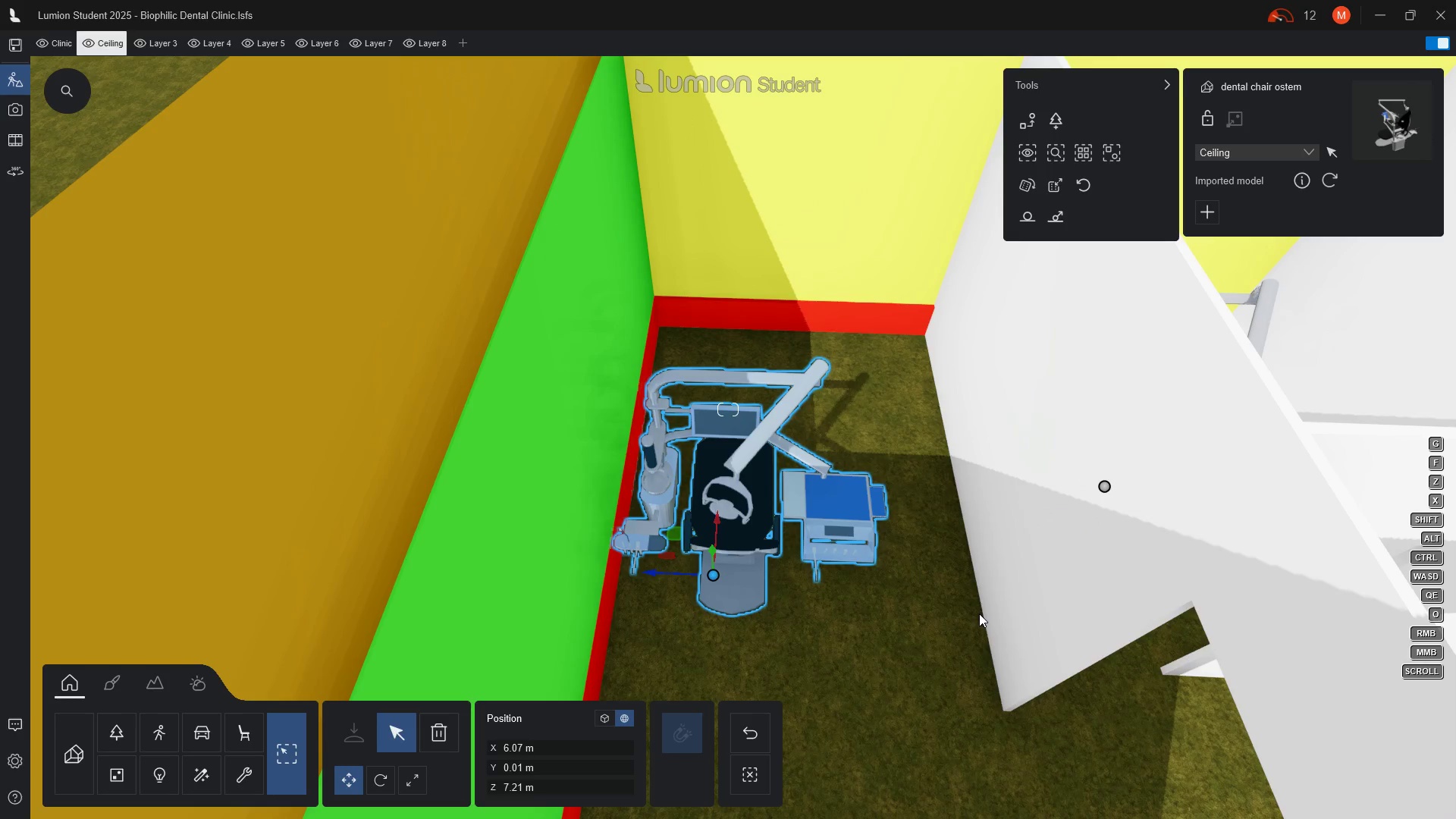 
hold_key(key=D, duration=0.34)
 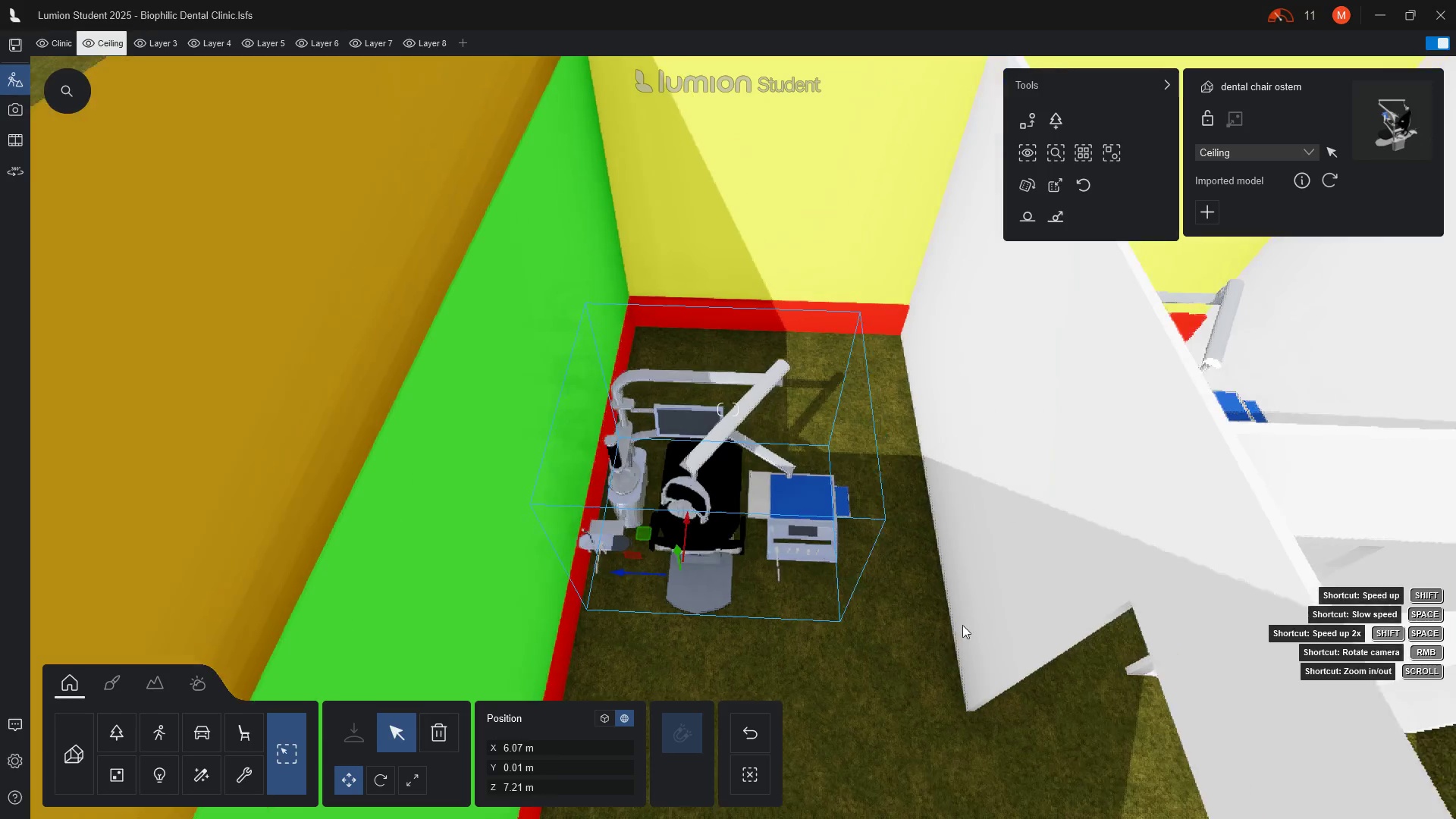 
hold_key(key=D, duration=0.33)
 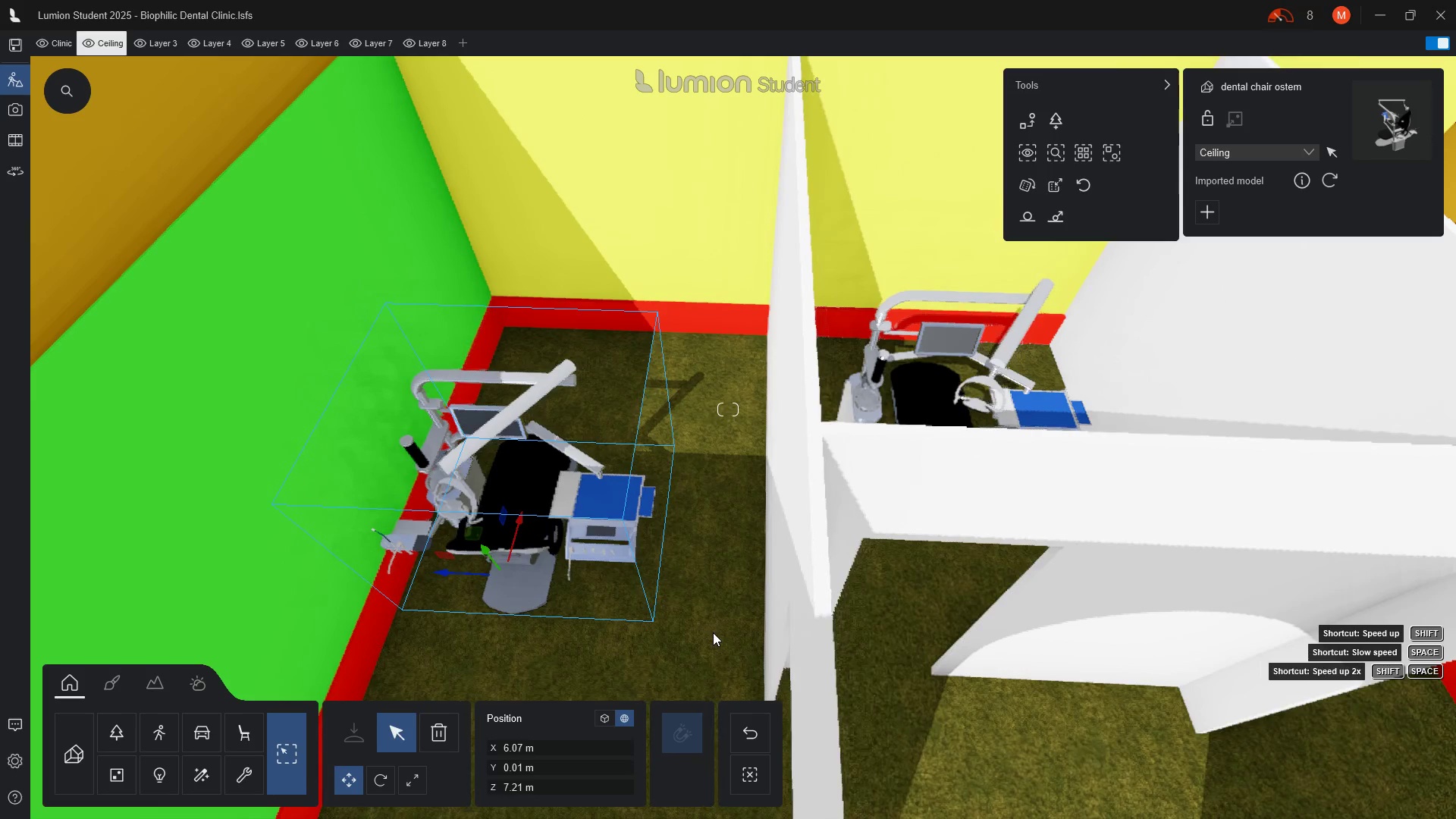 
key(D)
 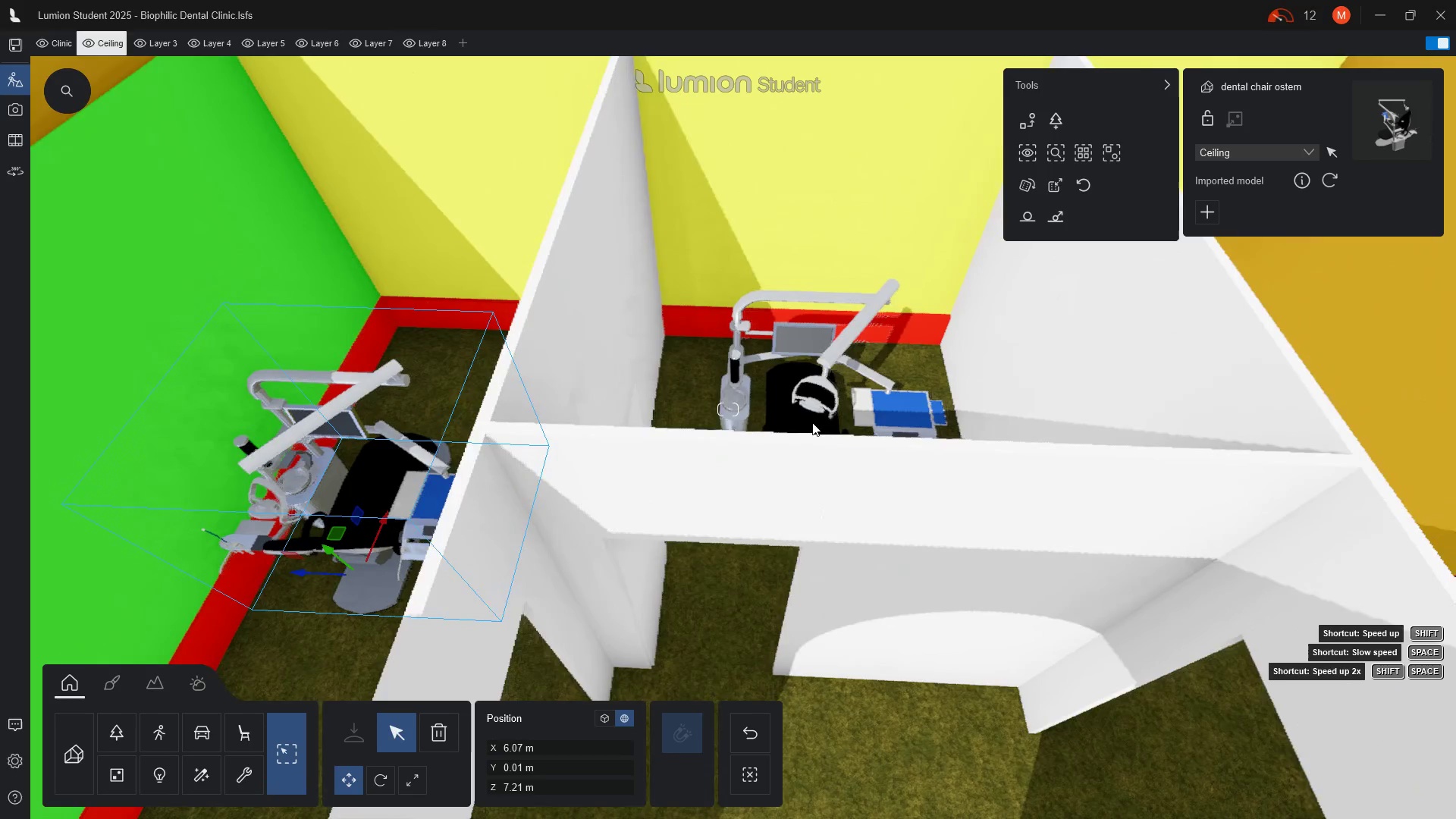 
scroll: coordinate [812, 347], scroll_direction: up, amount: 6.0
 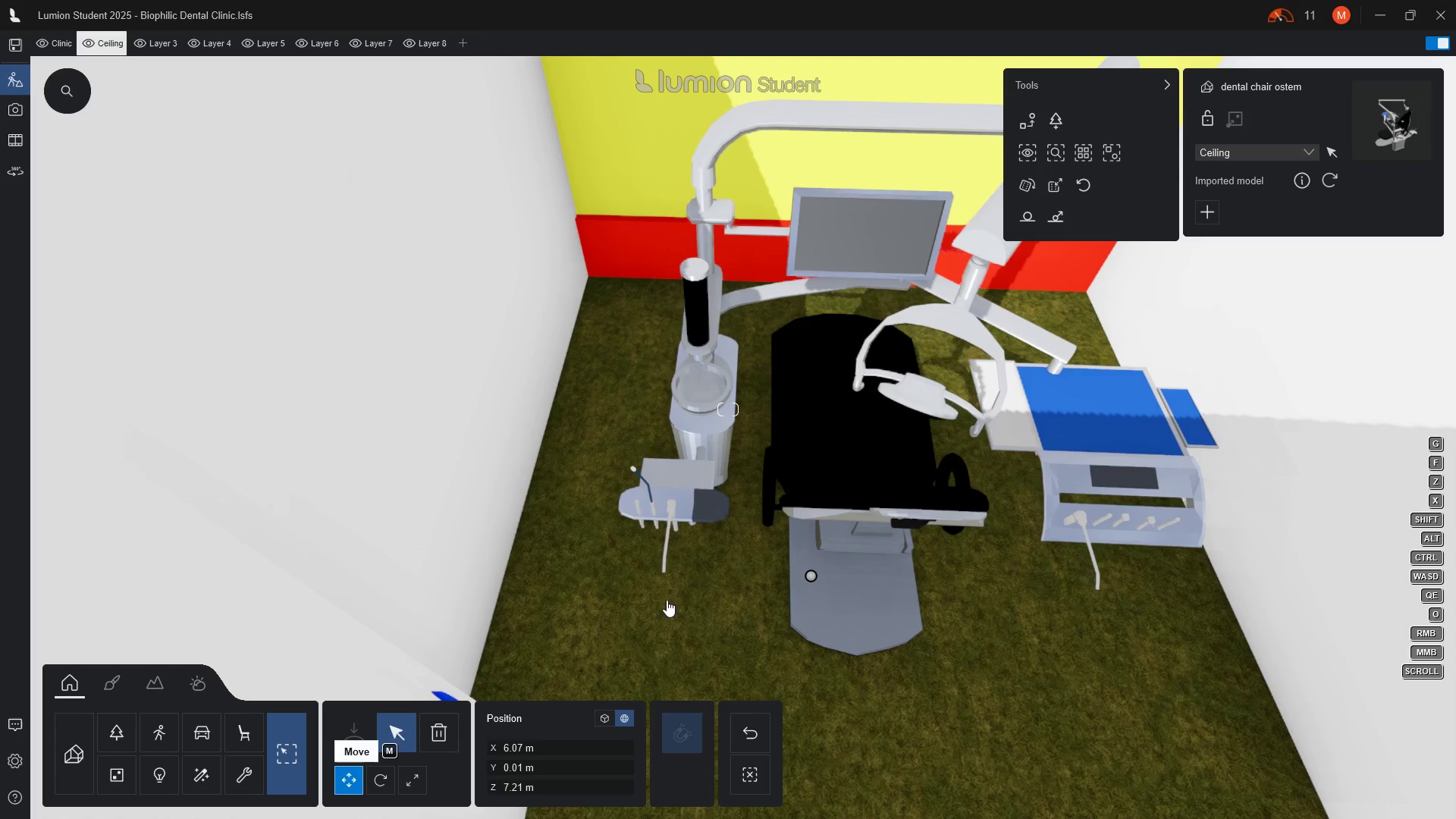 
wait(5.6)
 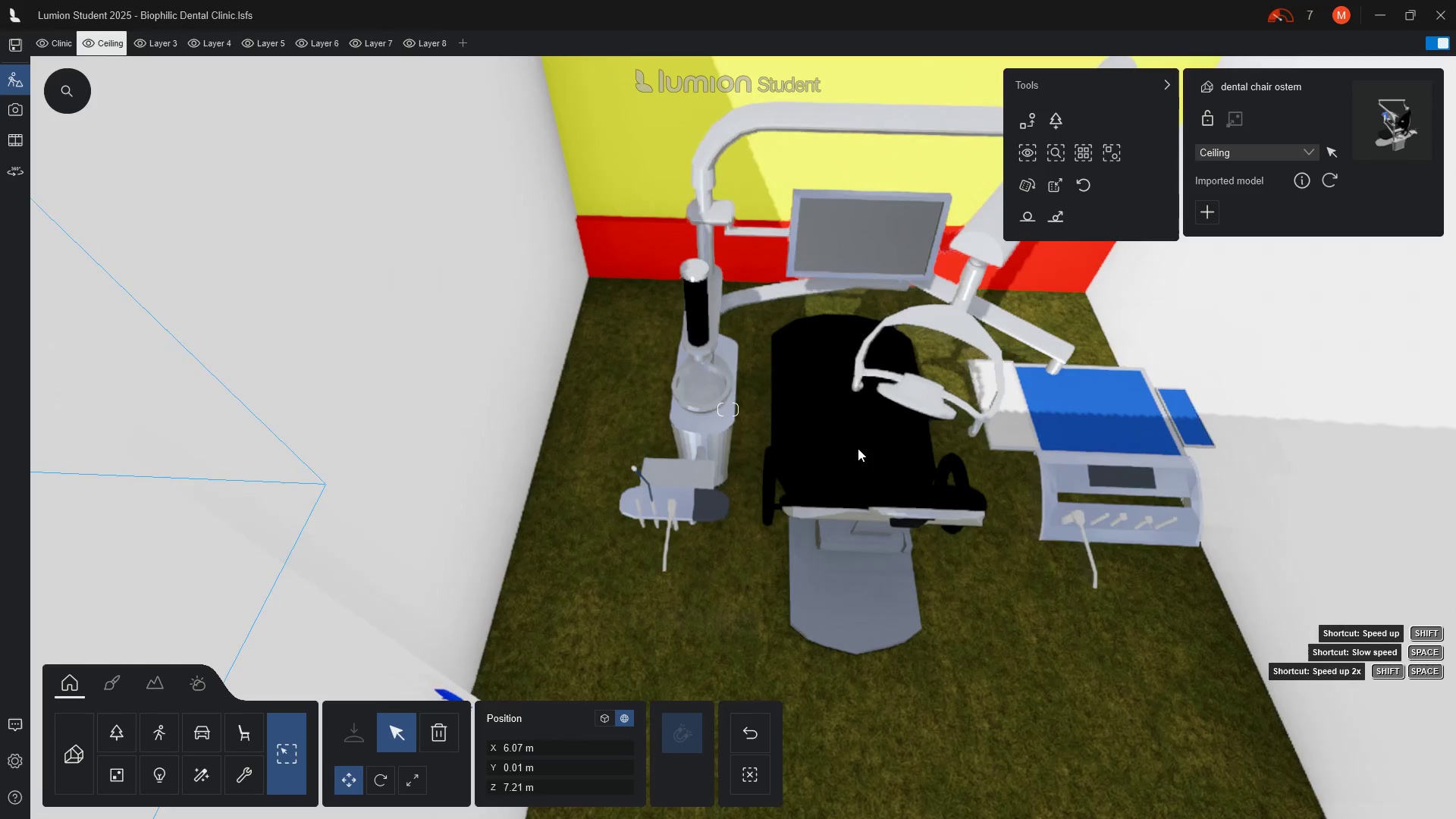 
left_click_drag(start_coordinate=[806, 577], to_coordinate=[701, 588])
 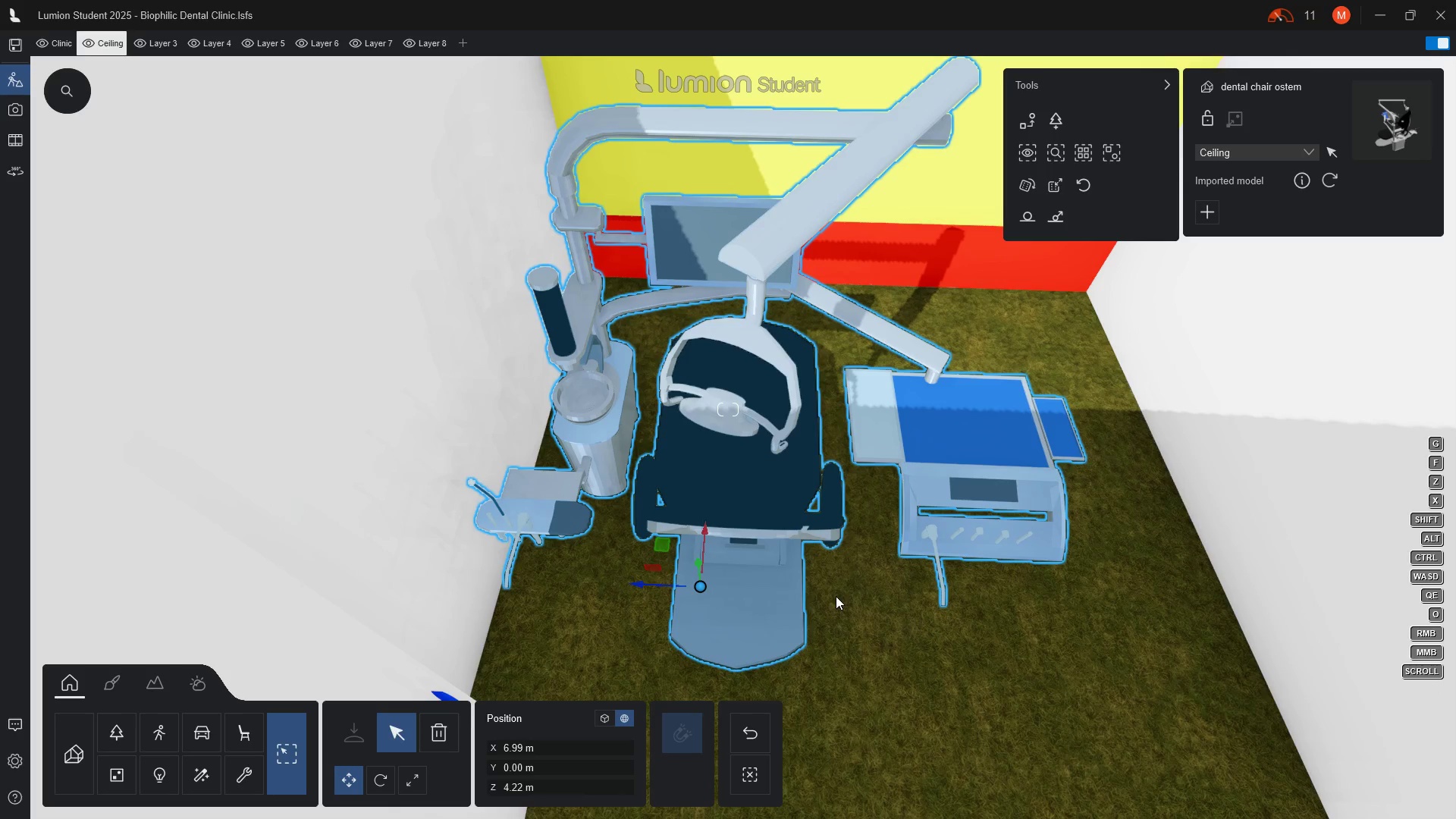 
wait(9.05)
 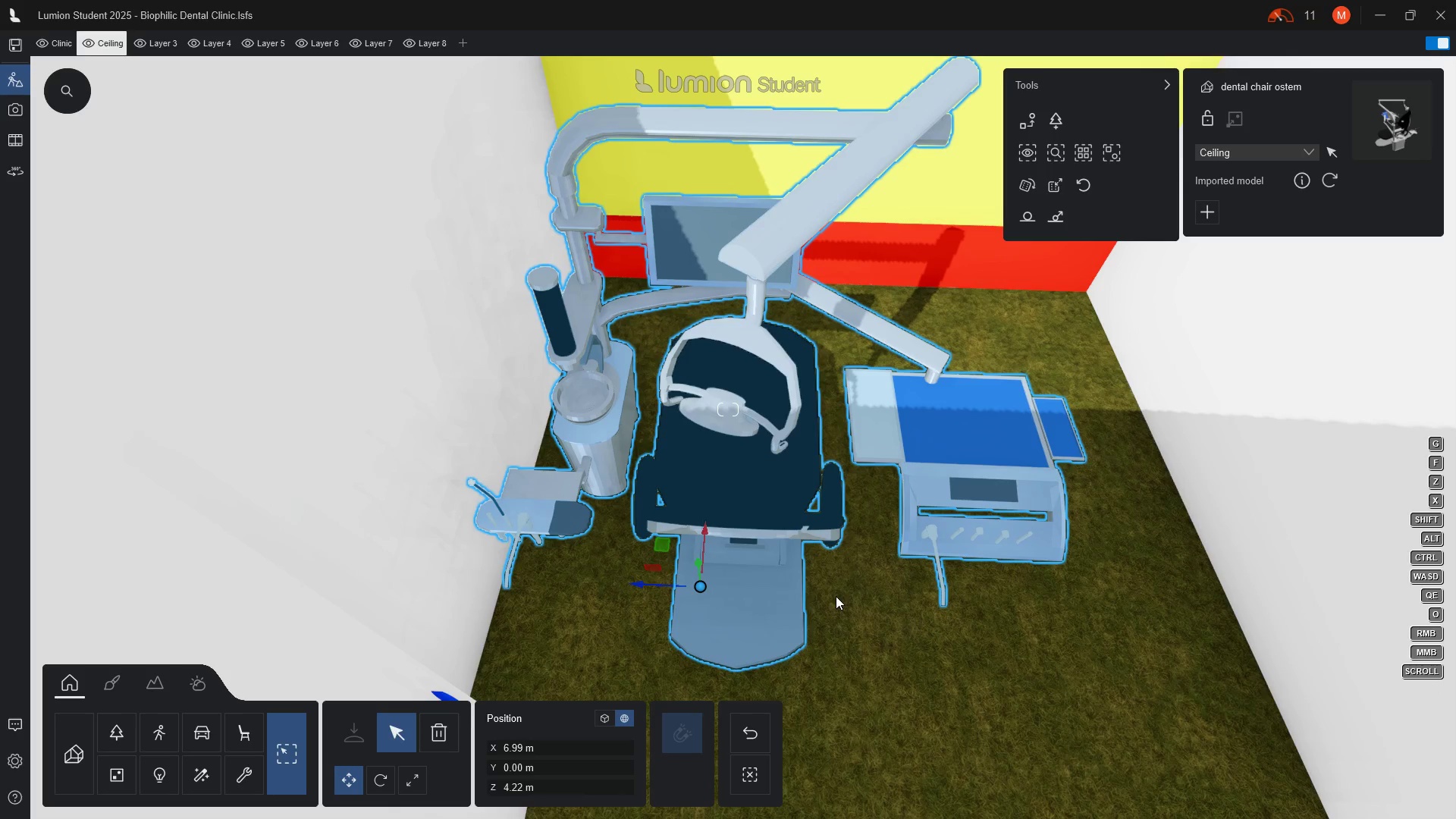 
type(ee)
 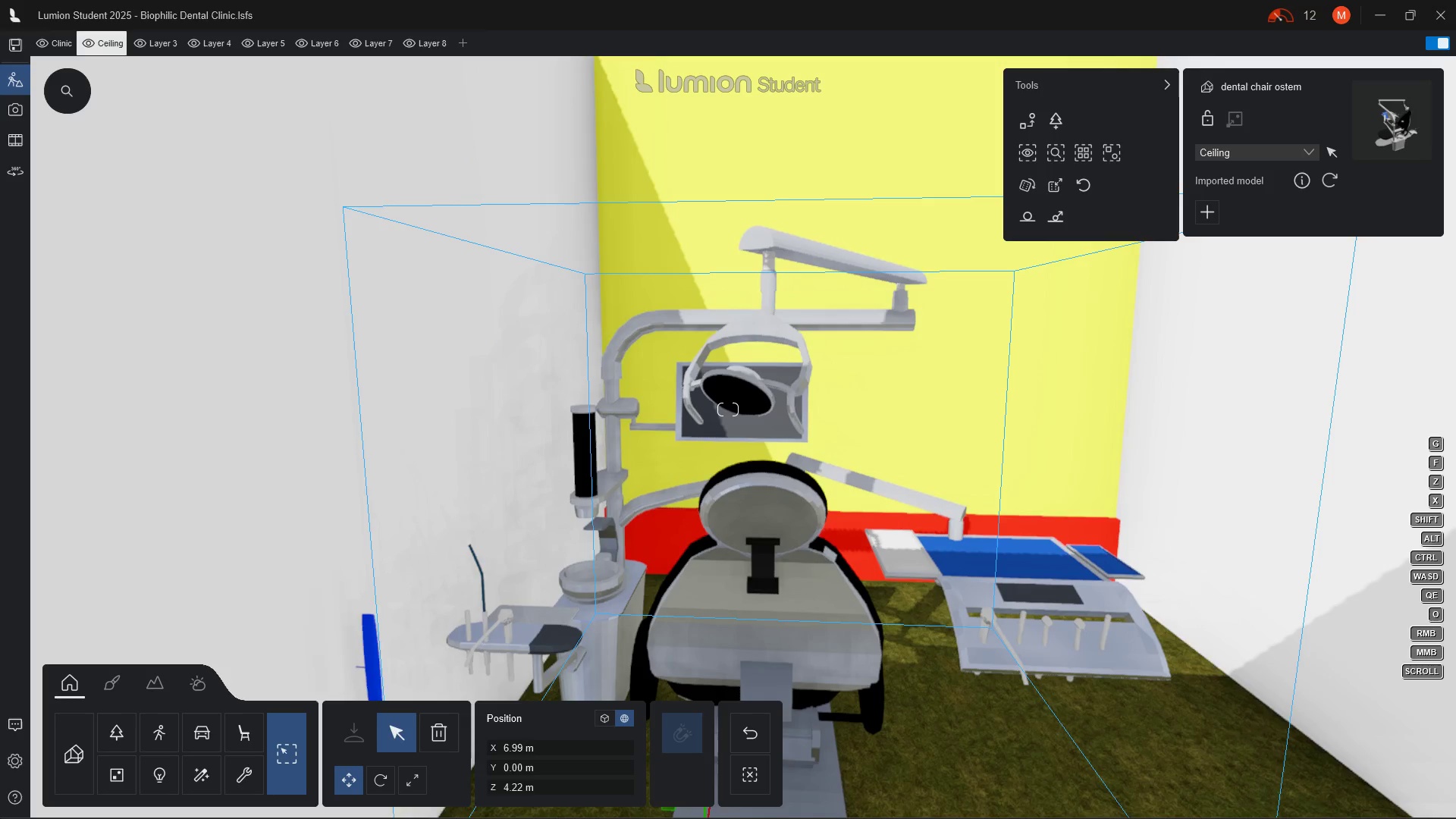 
wait(5.12)
 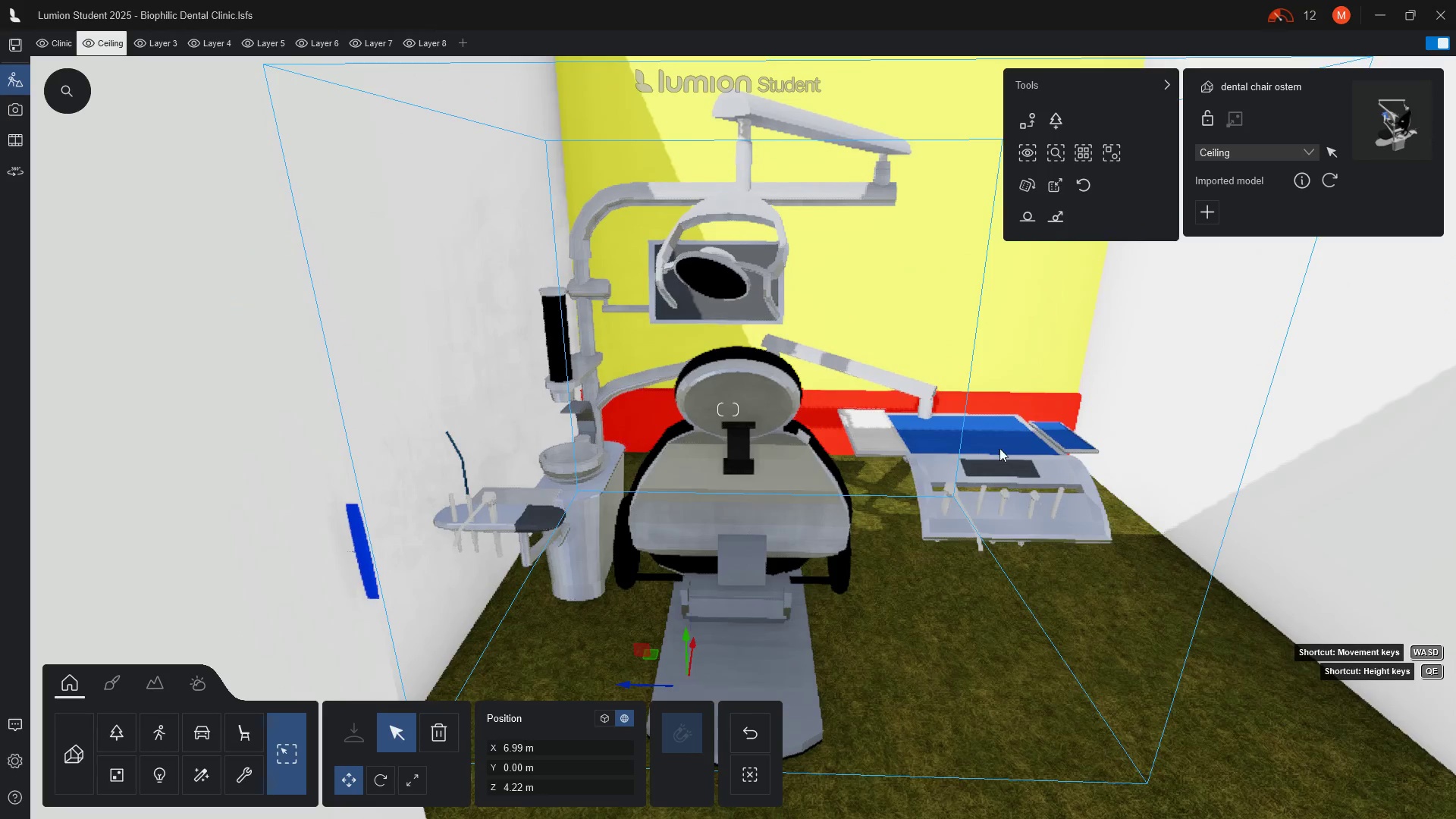 
left_click([156, 737])
 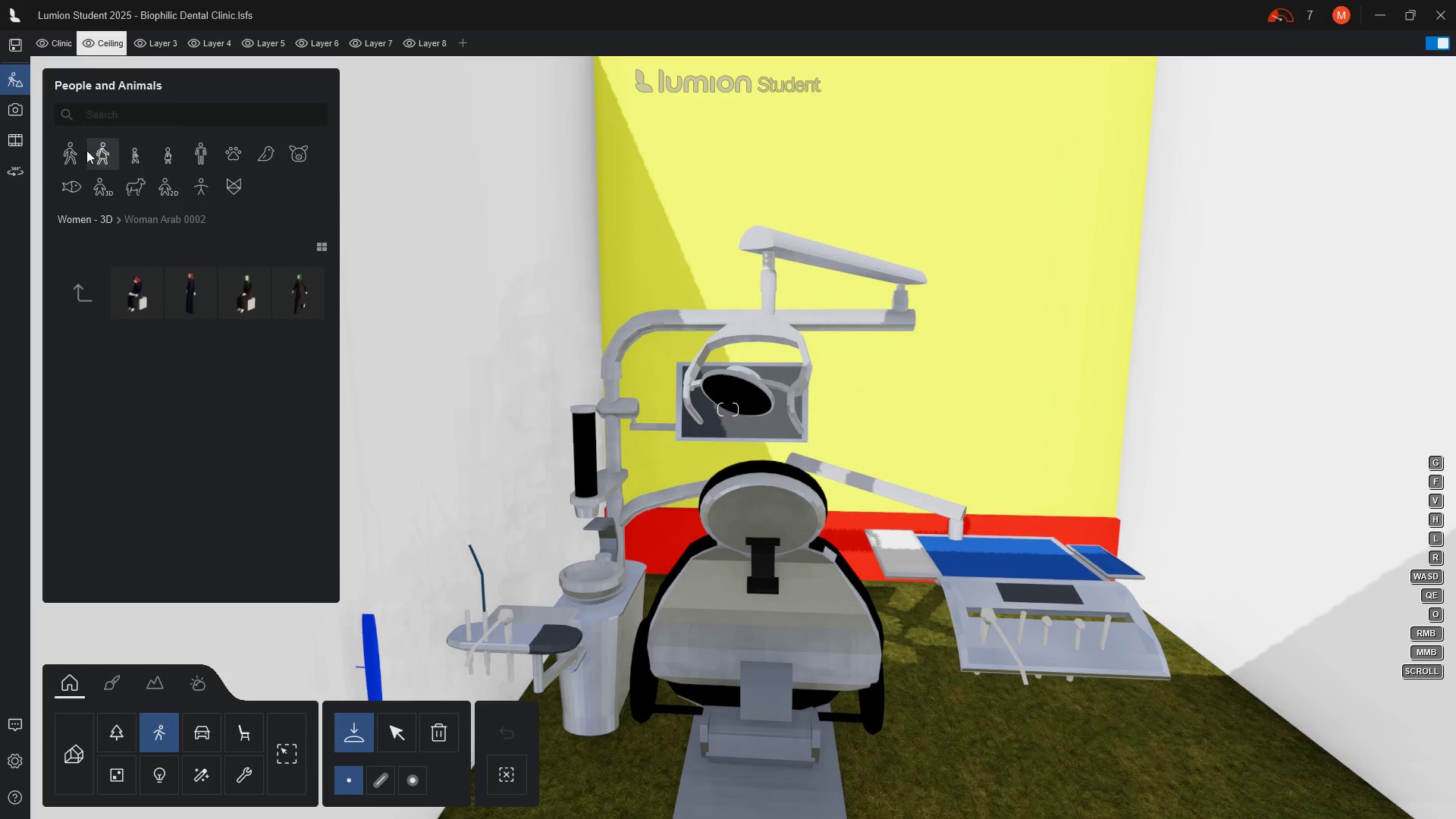 
wait(7.31)
 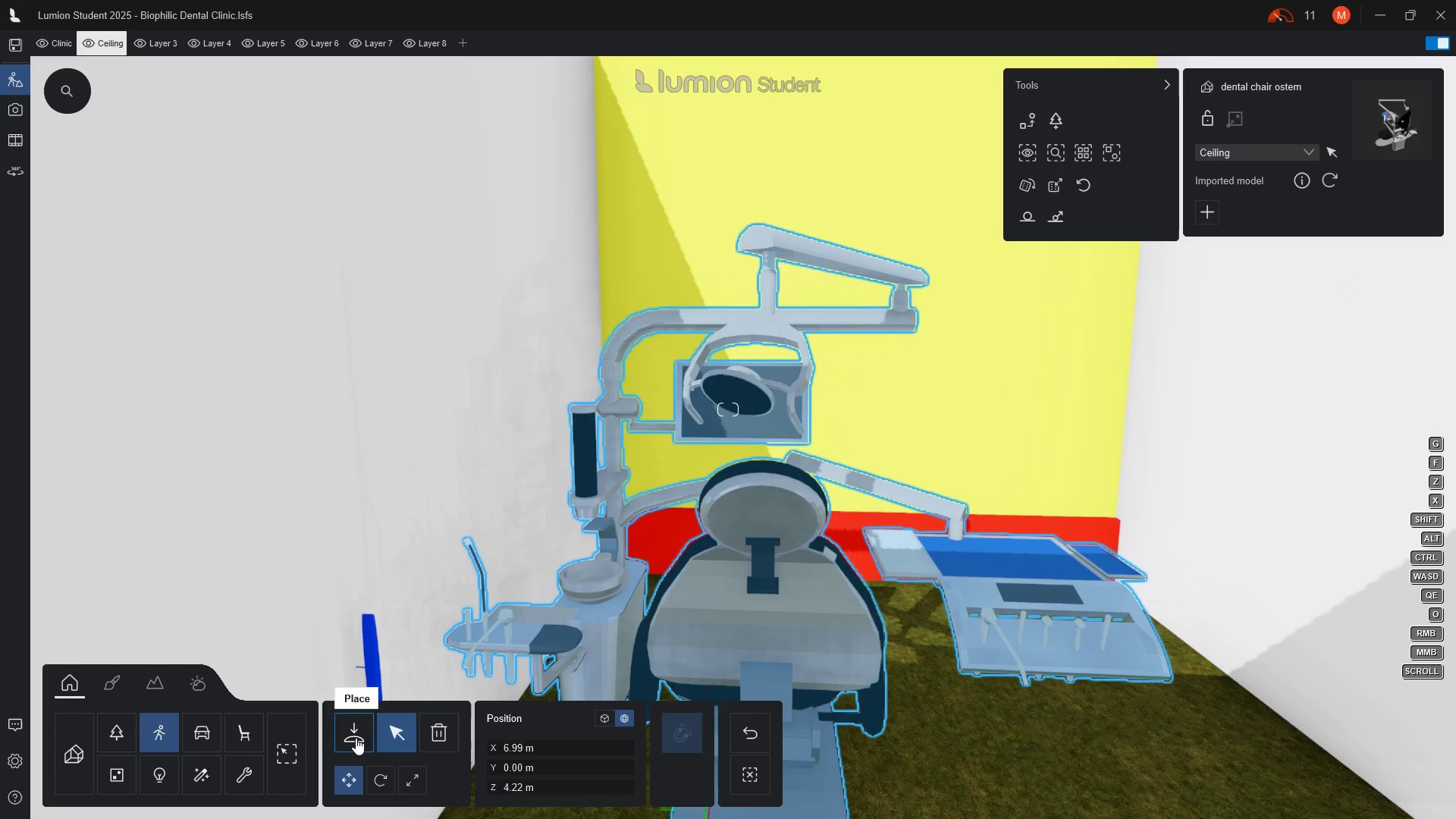 
left_click([202, 151])
 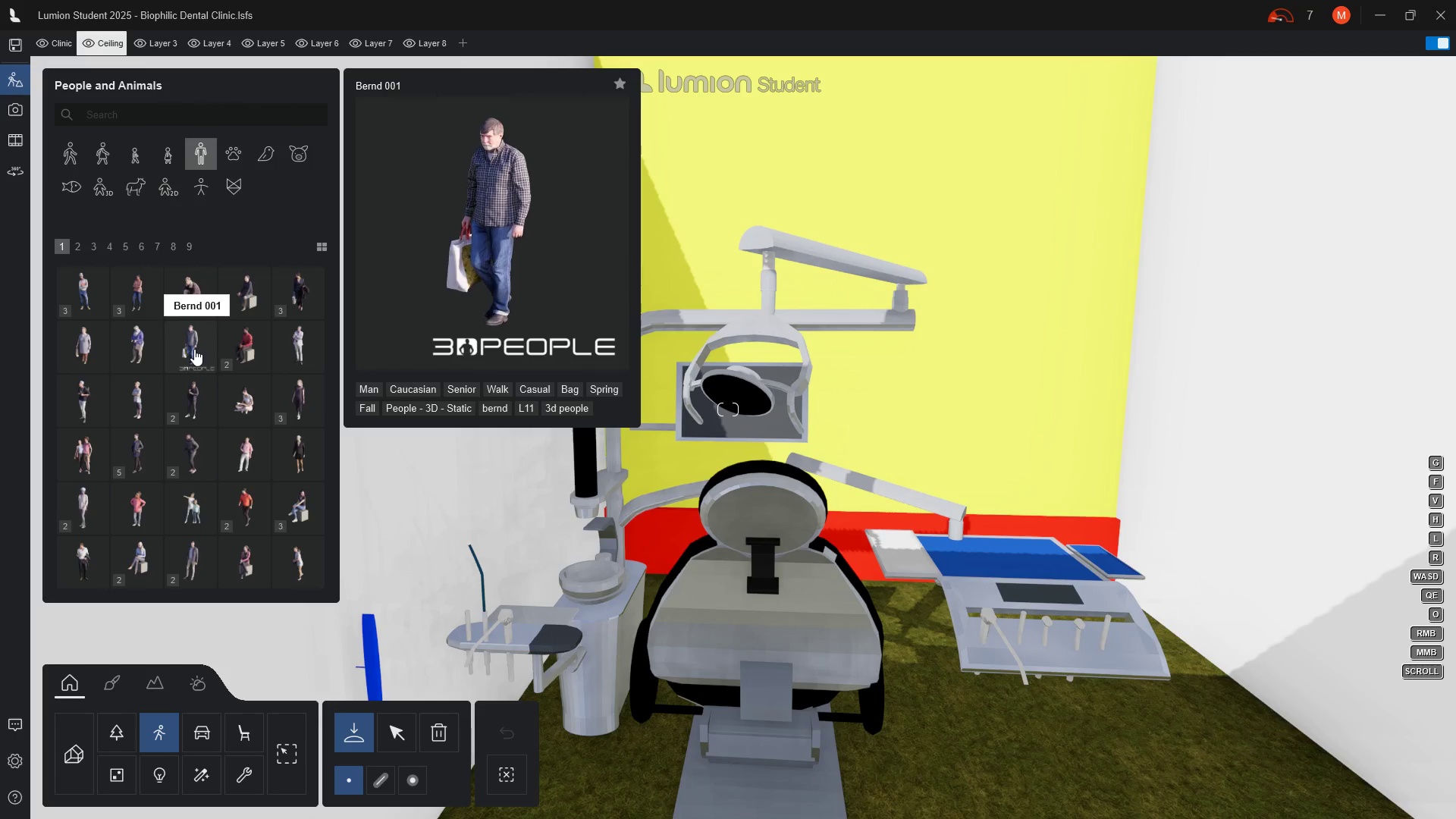 
wait(8.27)
 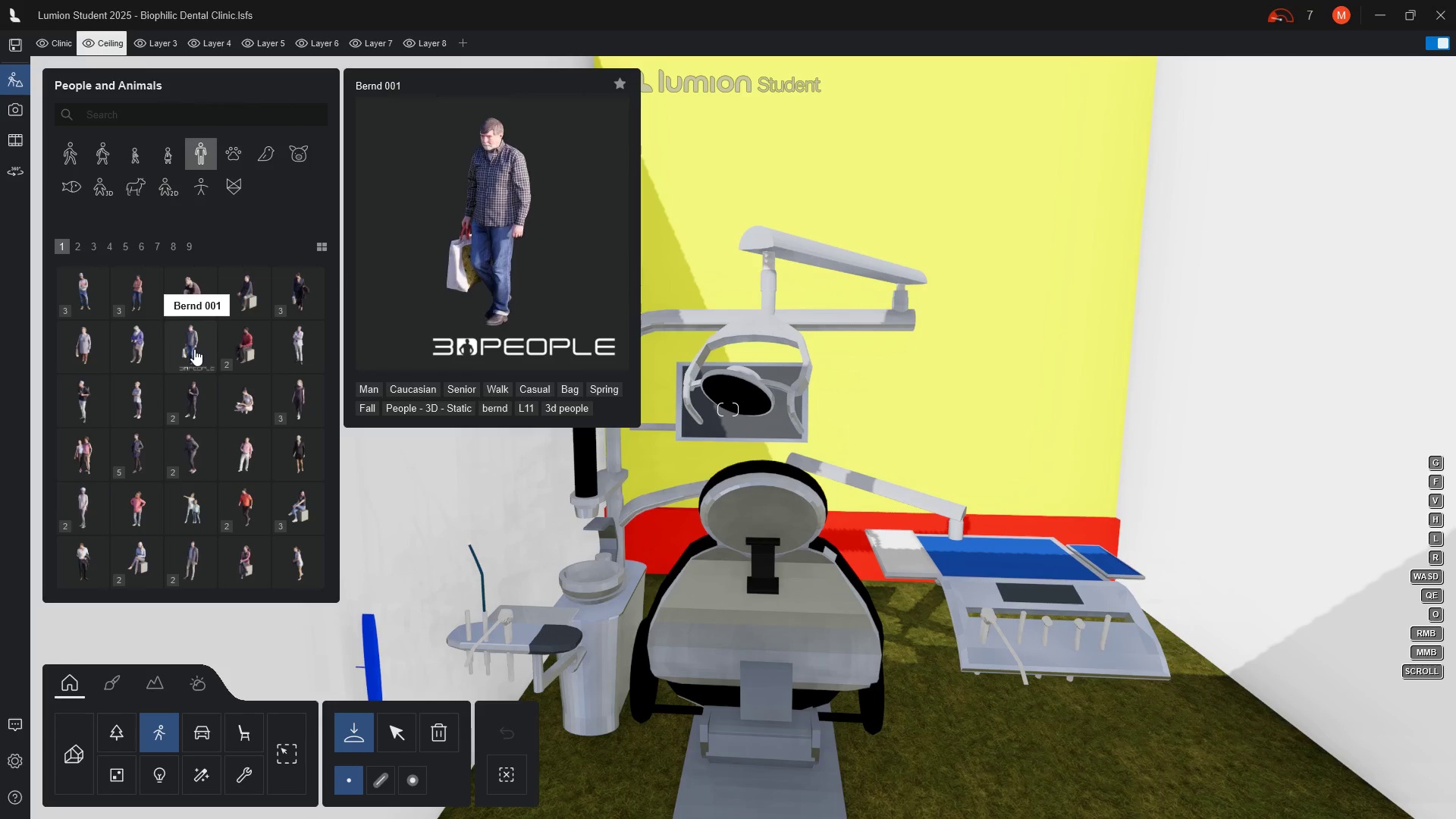 
left_click([145, 570])
 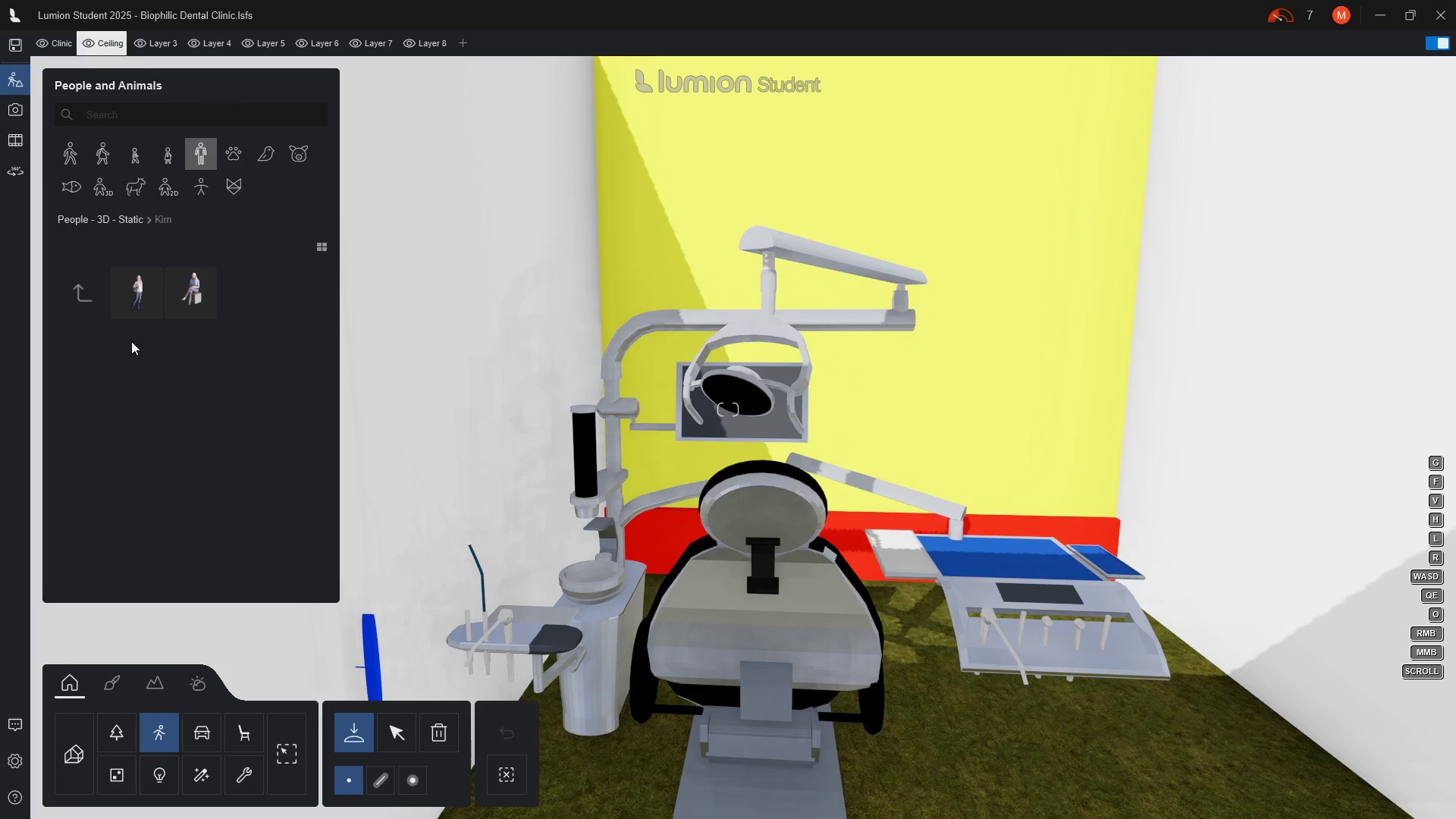 
left_click([77, 290])
 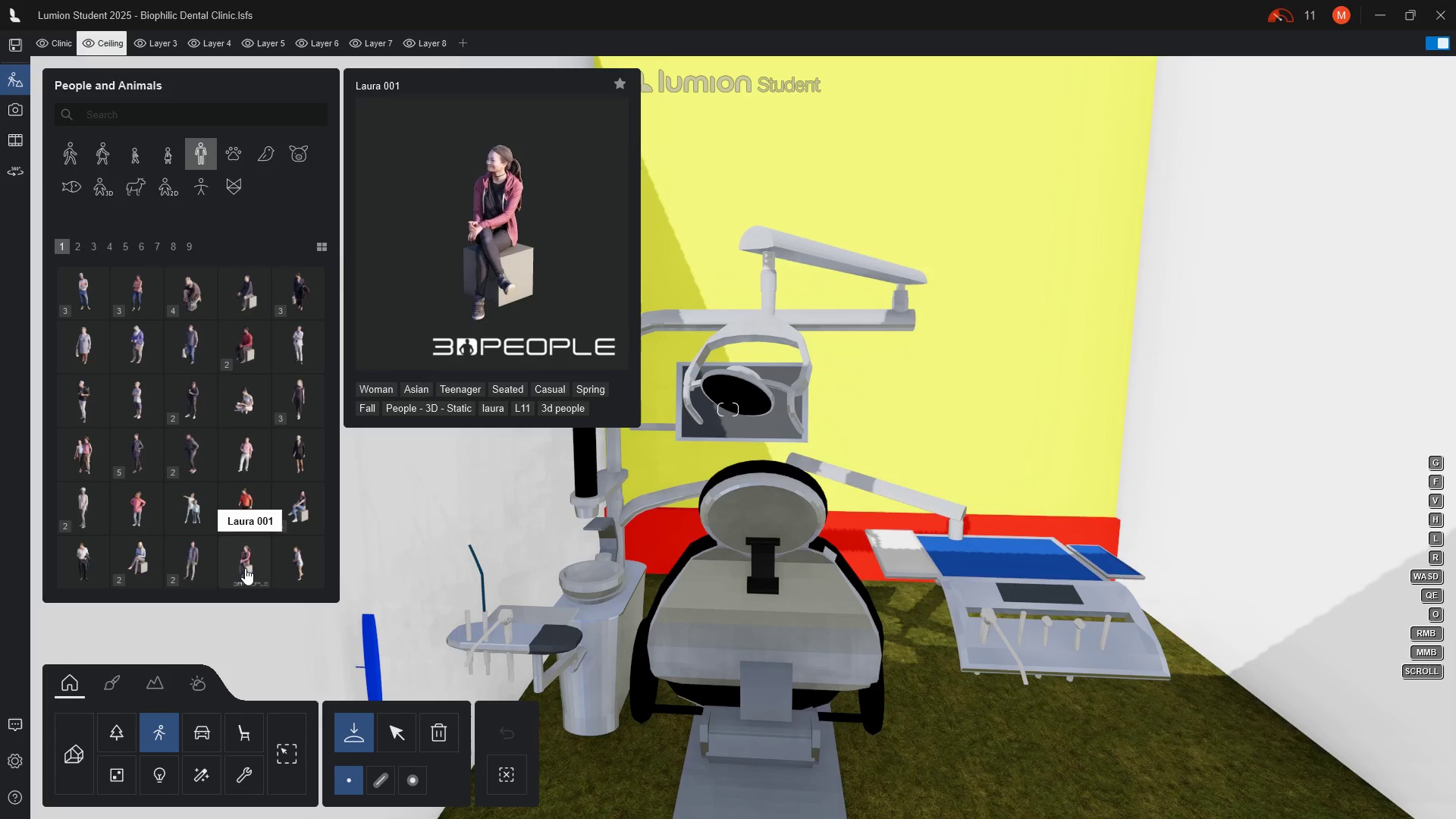 
left_click([245, 568])
 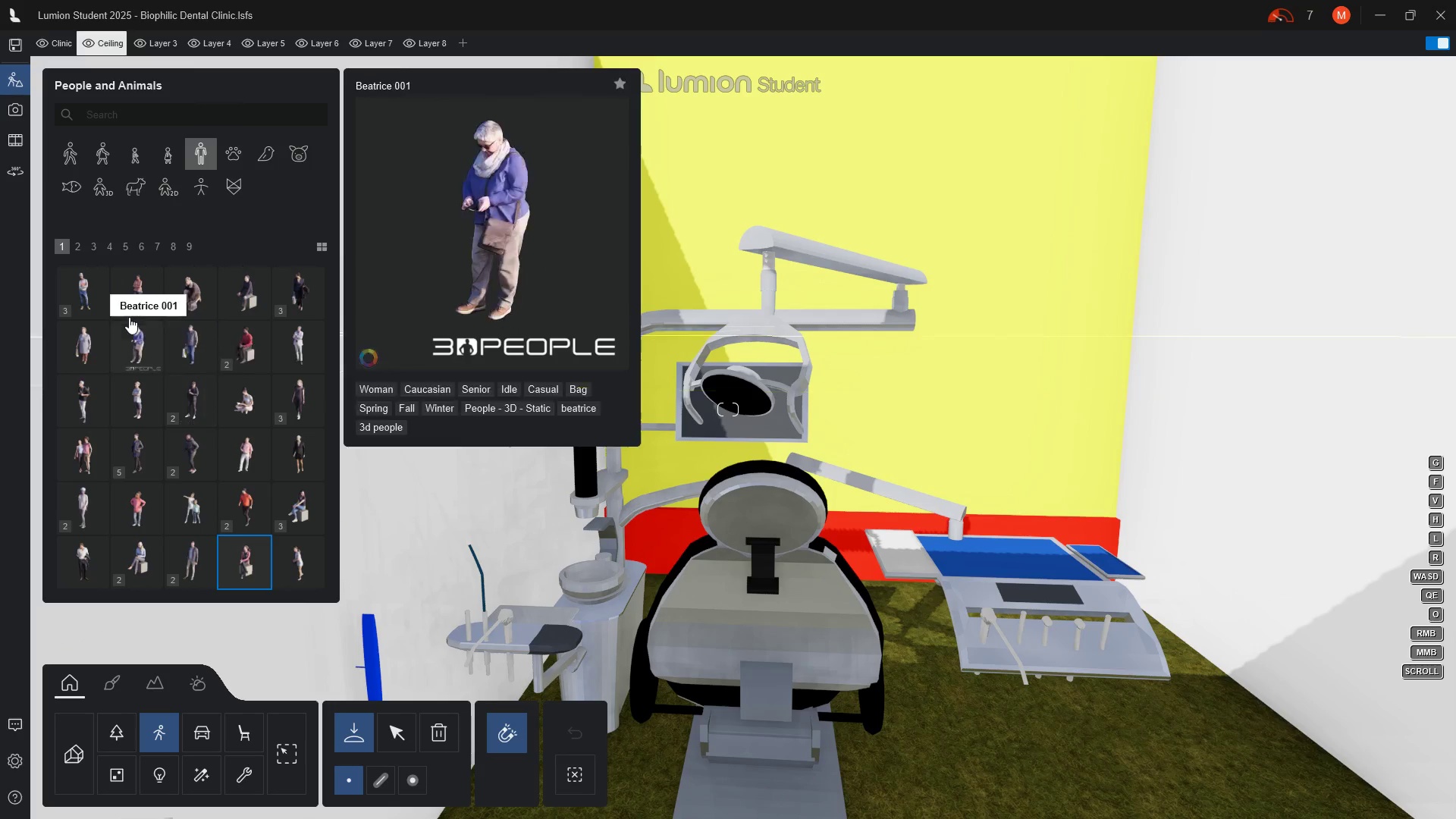 
left_click([245, 571])
 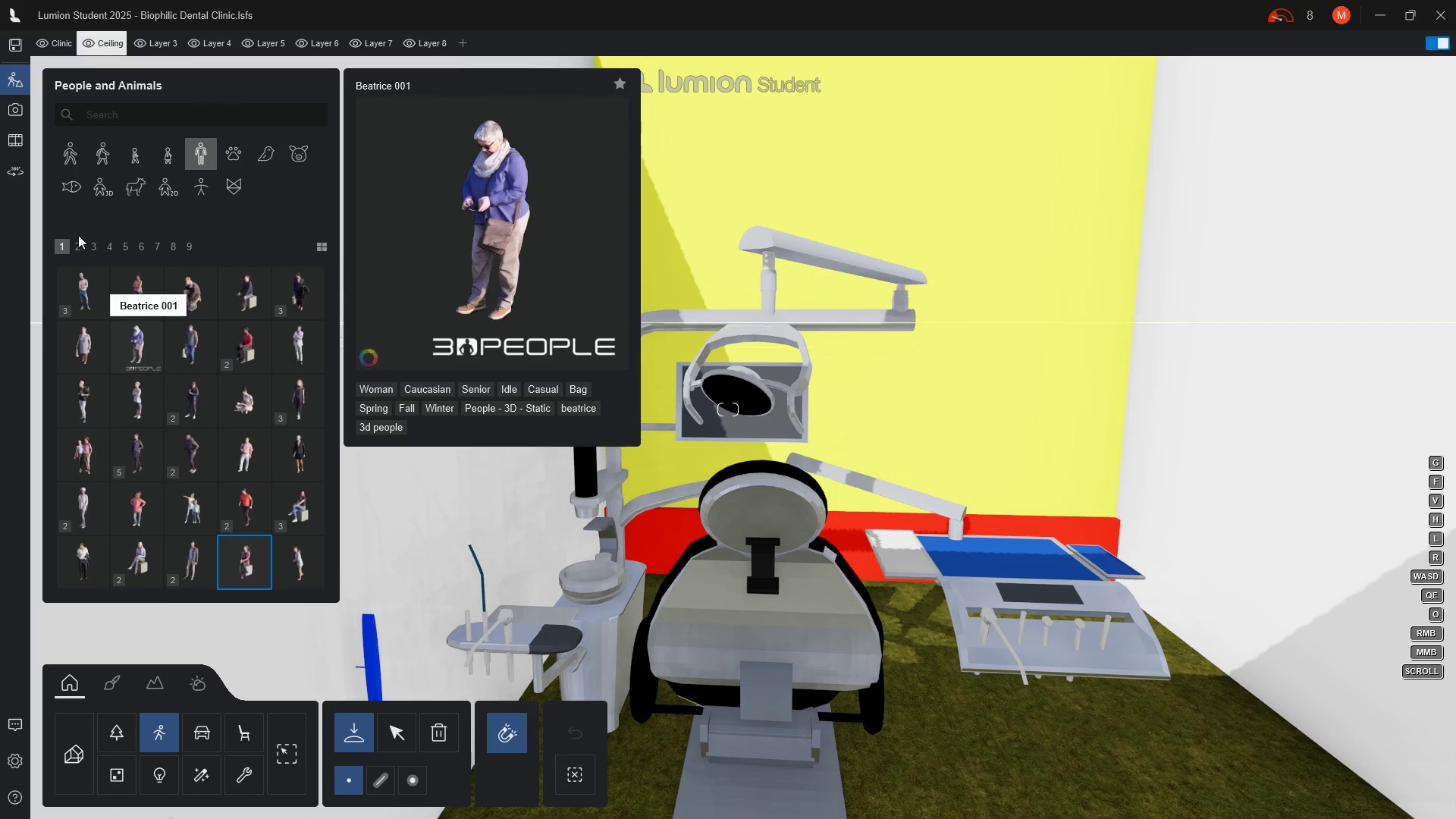 
left_click([81, 245])
 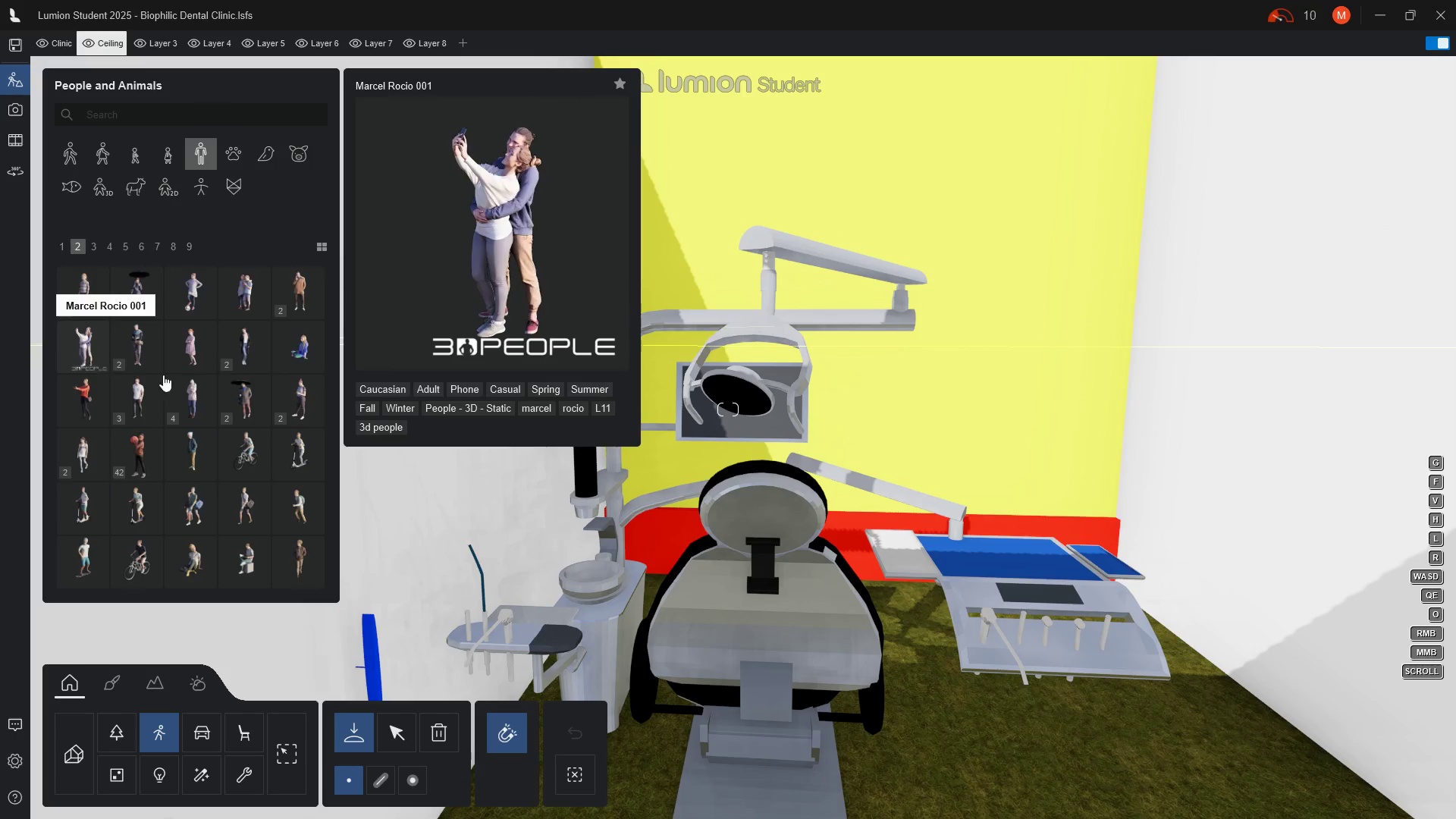 
wait(5.99)
 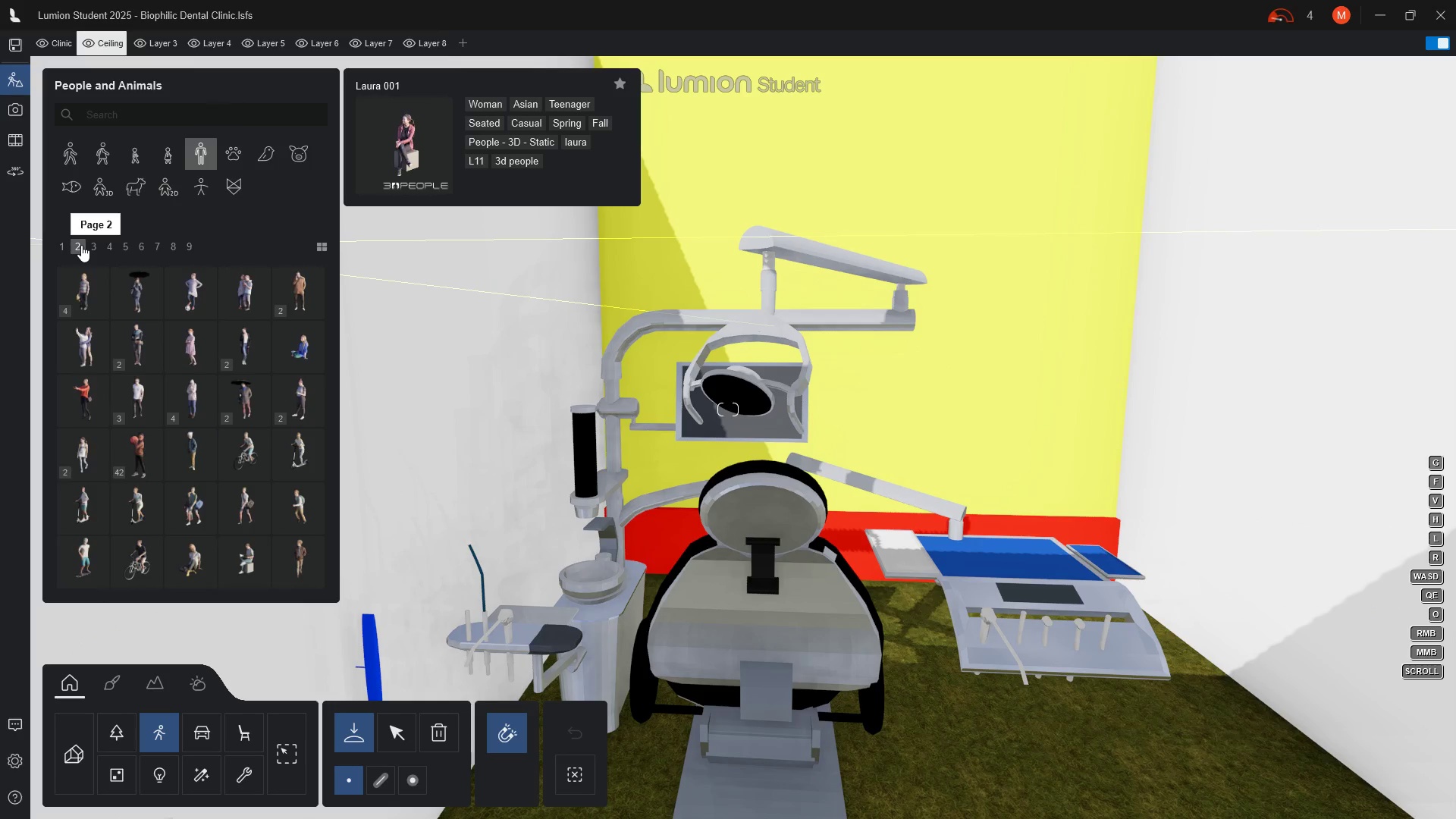 
mouse_move([193, 477])
 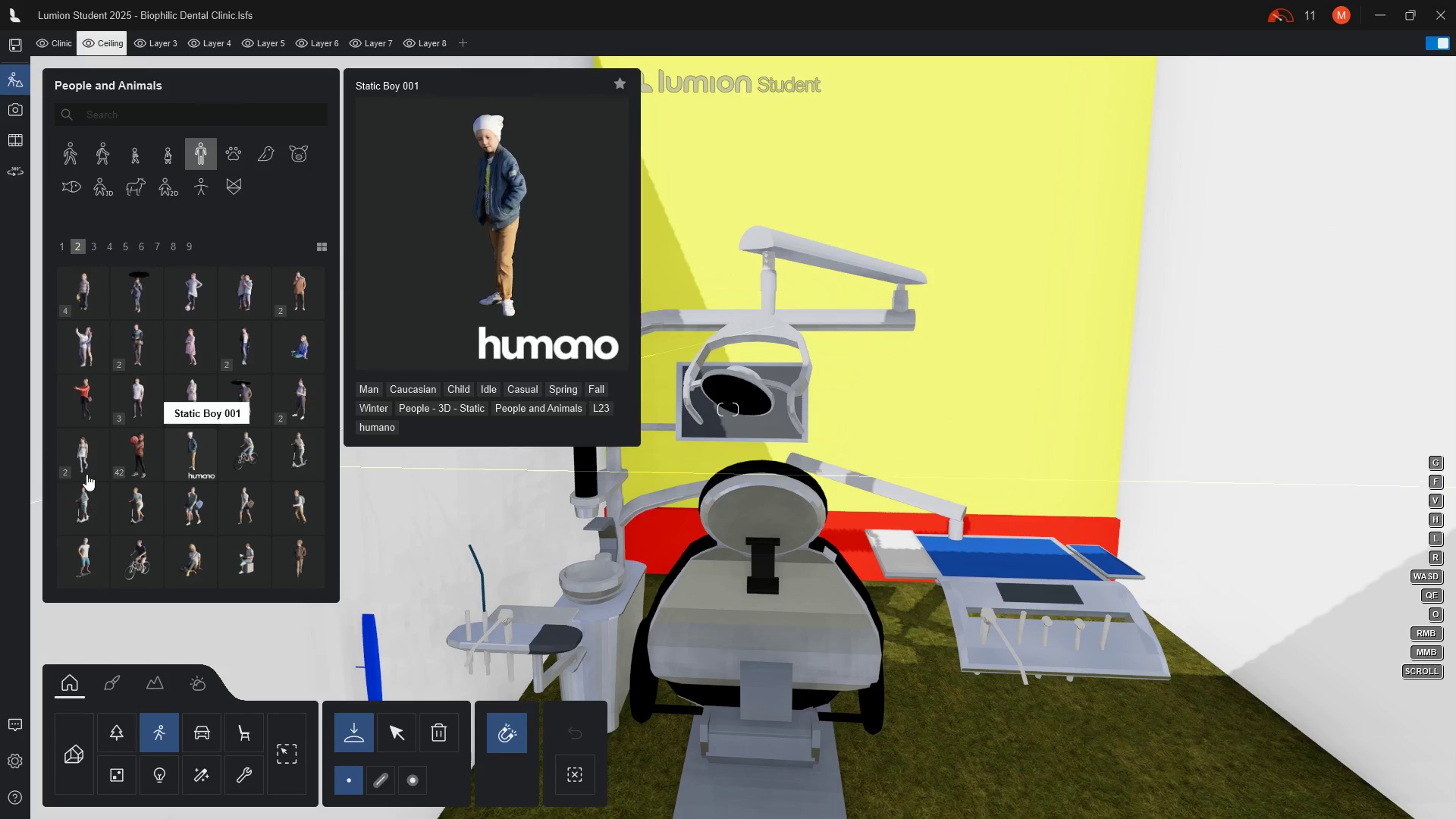 
mouse_move([103, 465])
 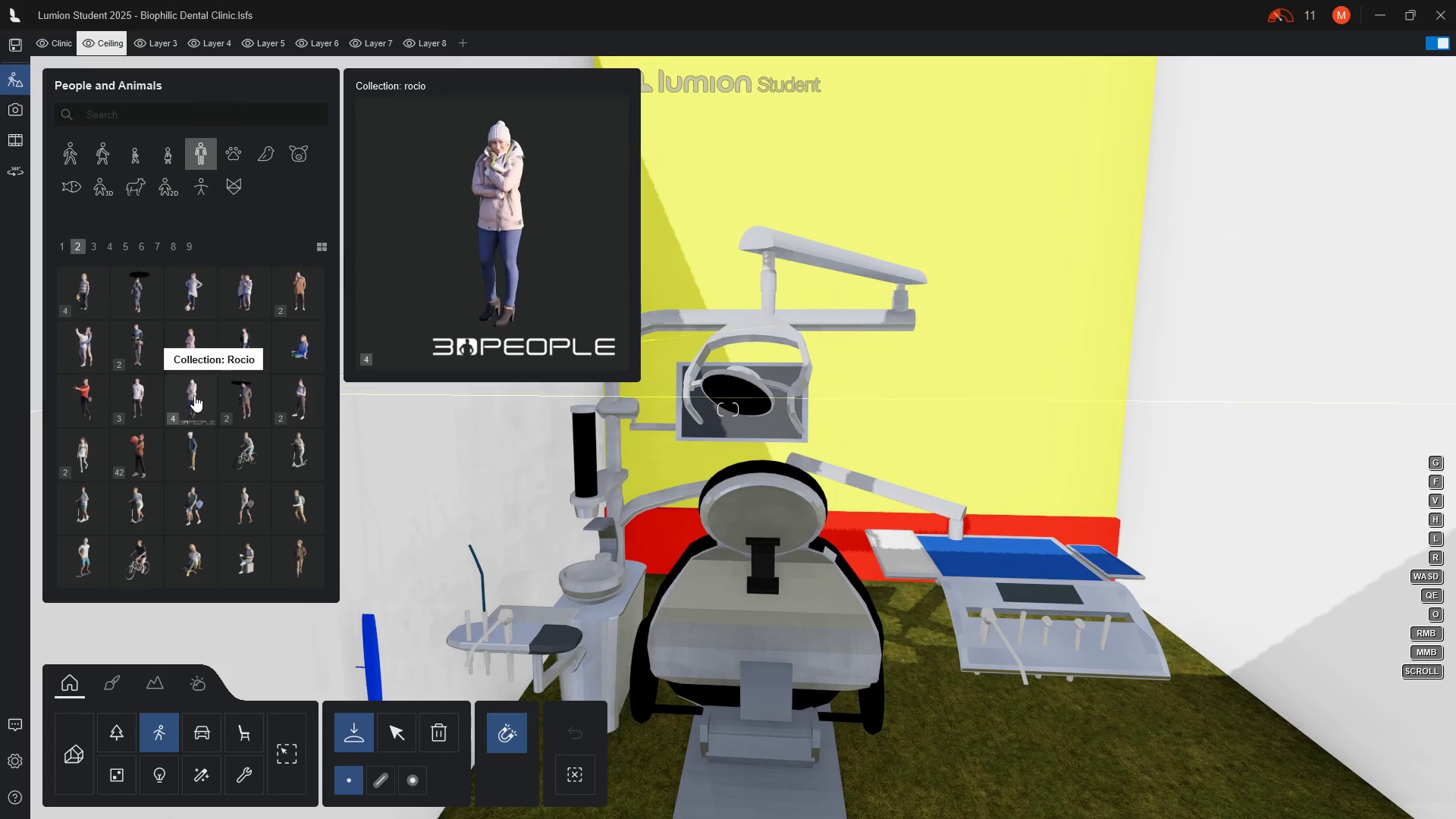 
left_click([194, 395])
 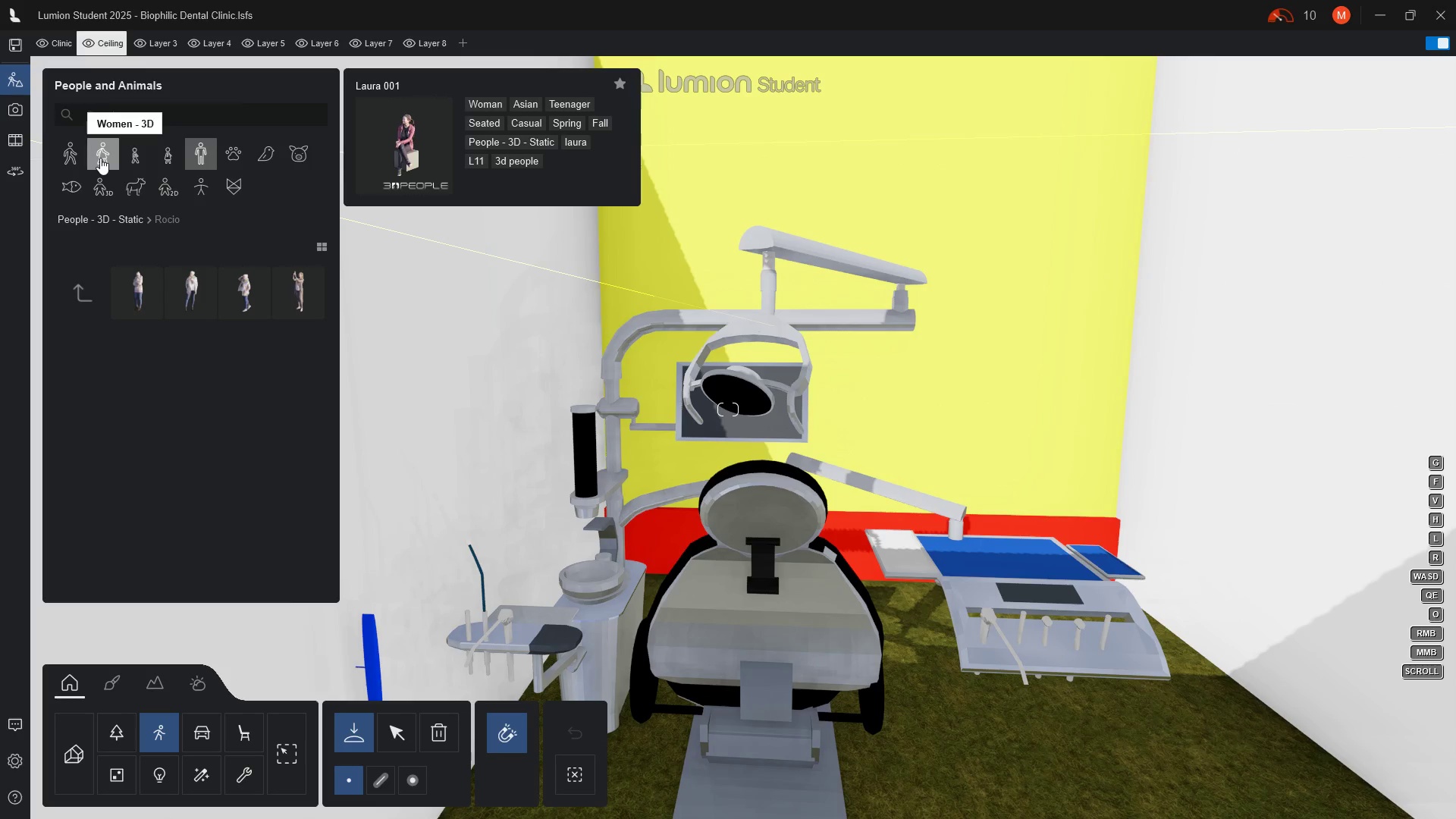 
wait(7.48)
 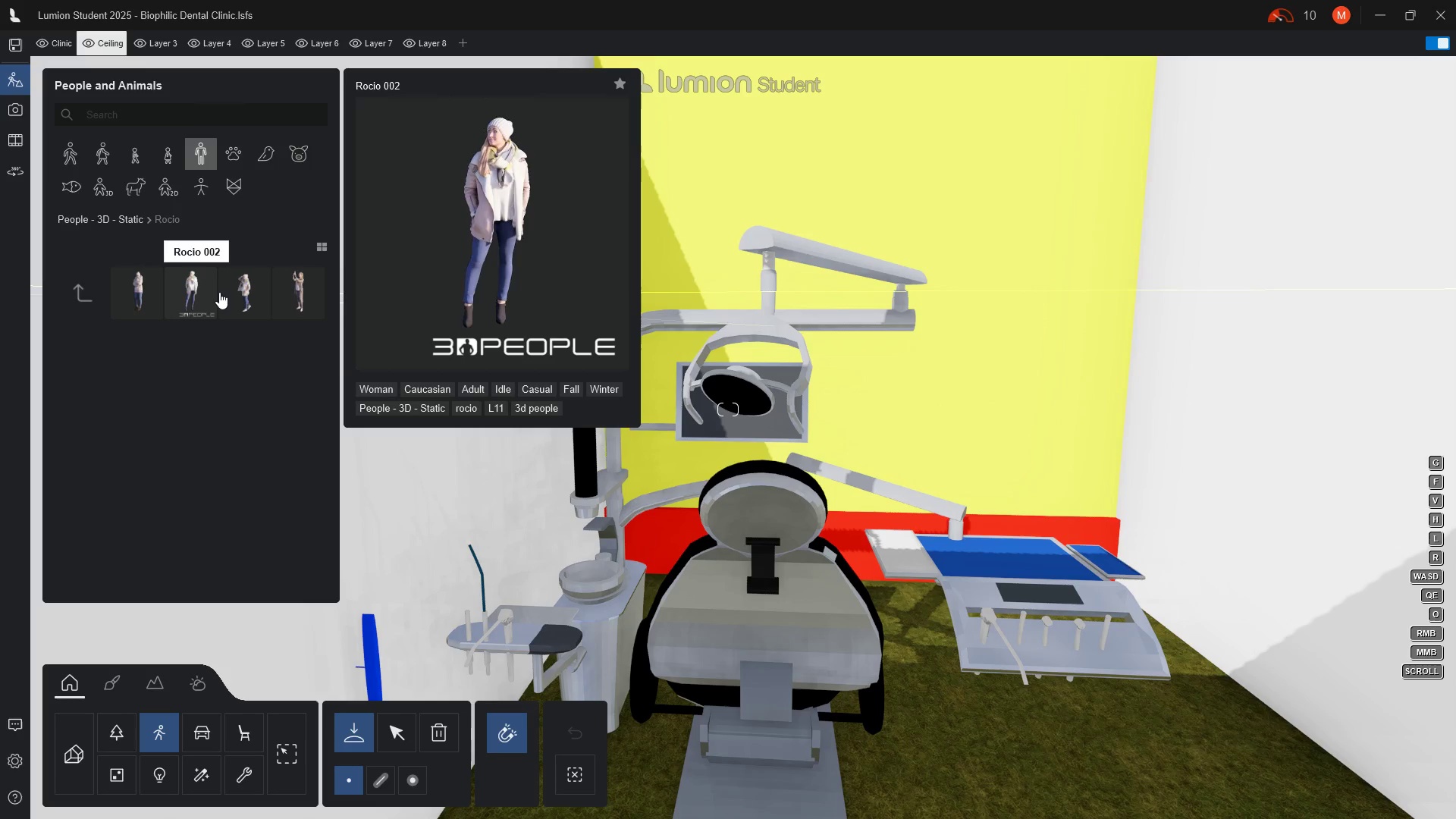 
left_click([200, 162])
 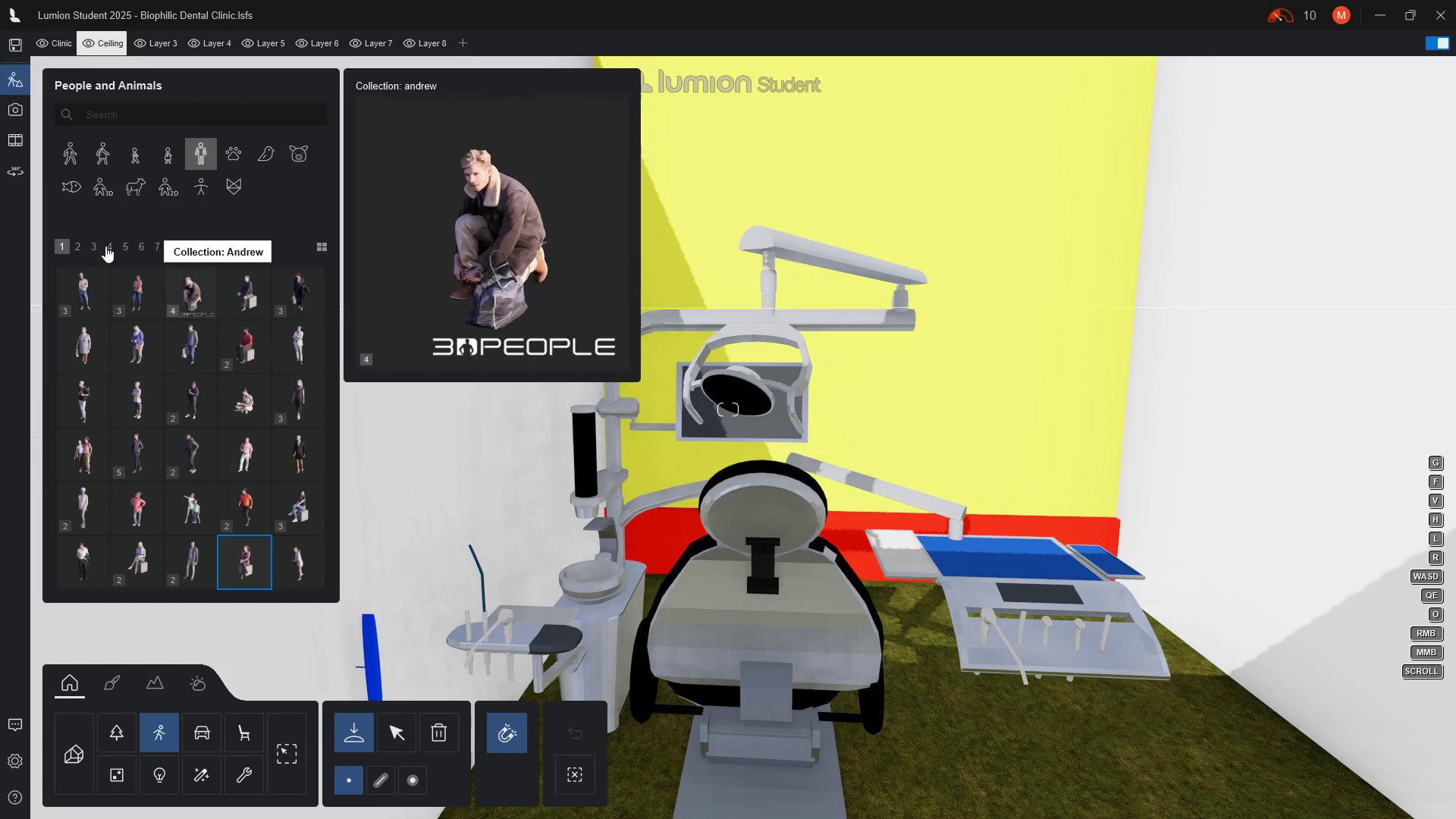 
left_click([97, 245])
 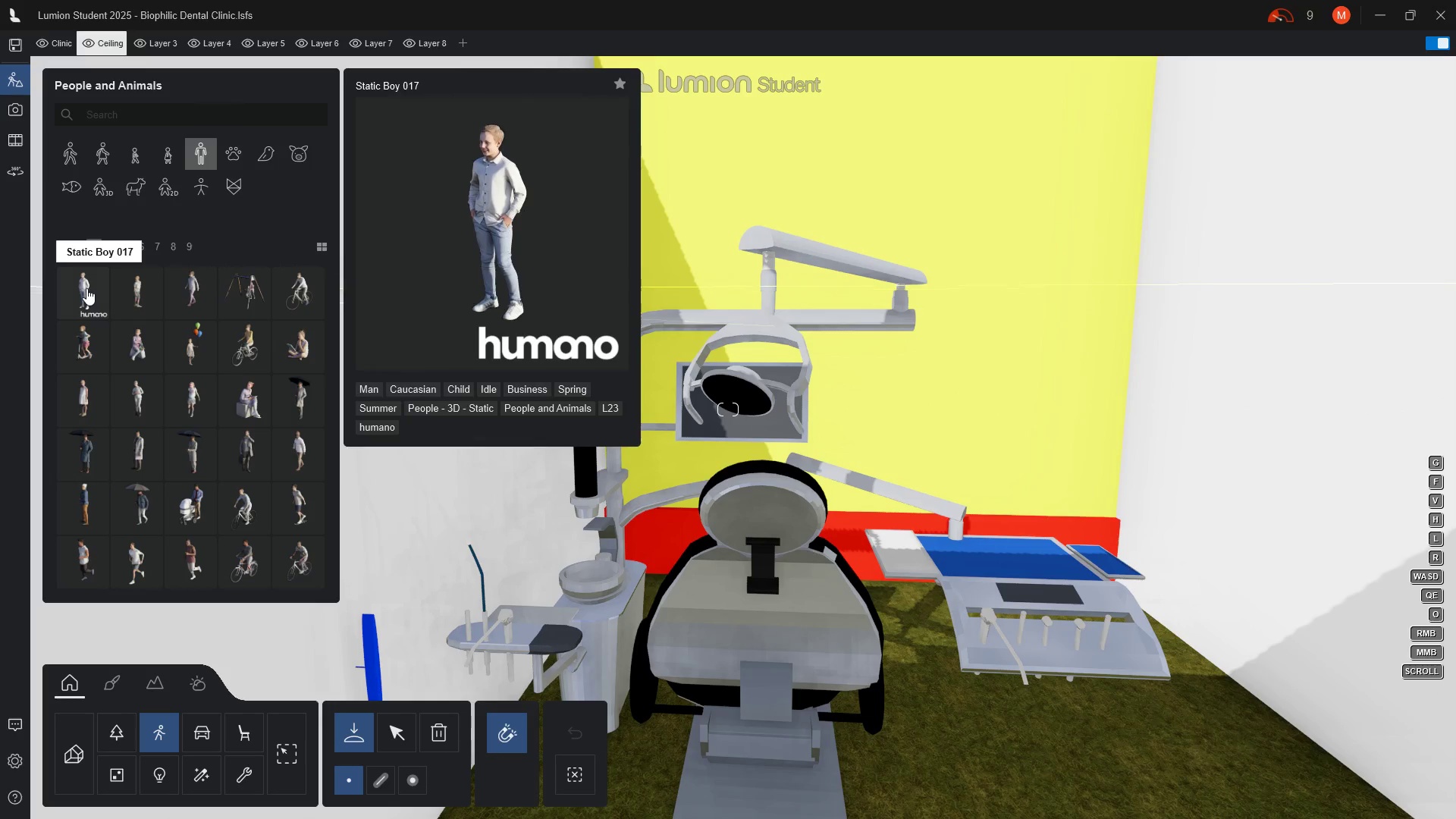 
wait(6.29)
 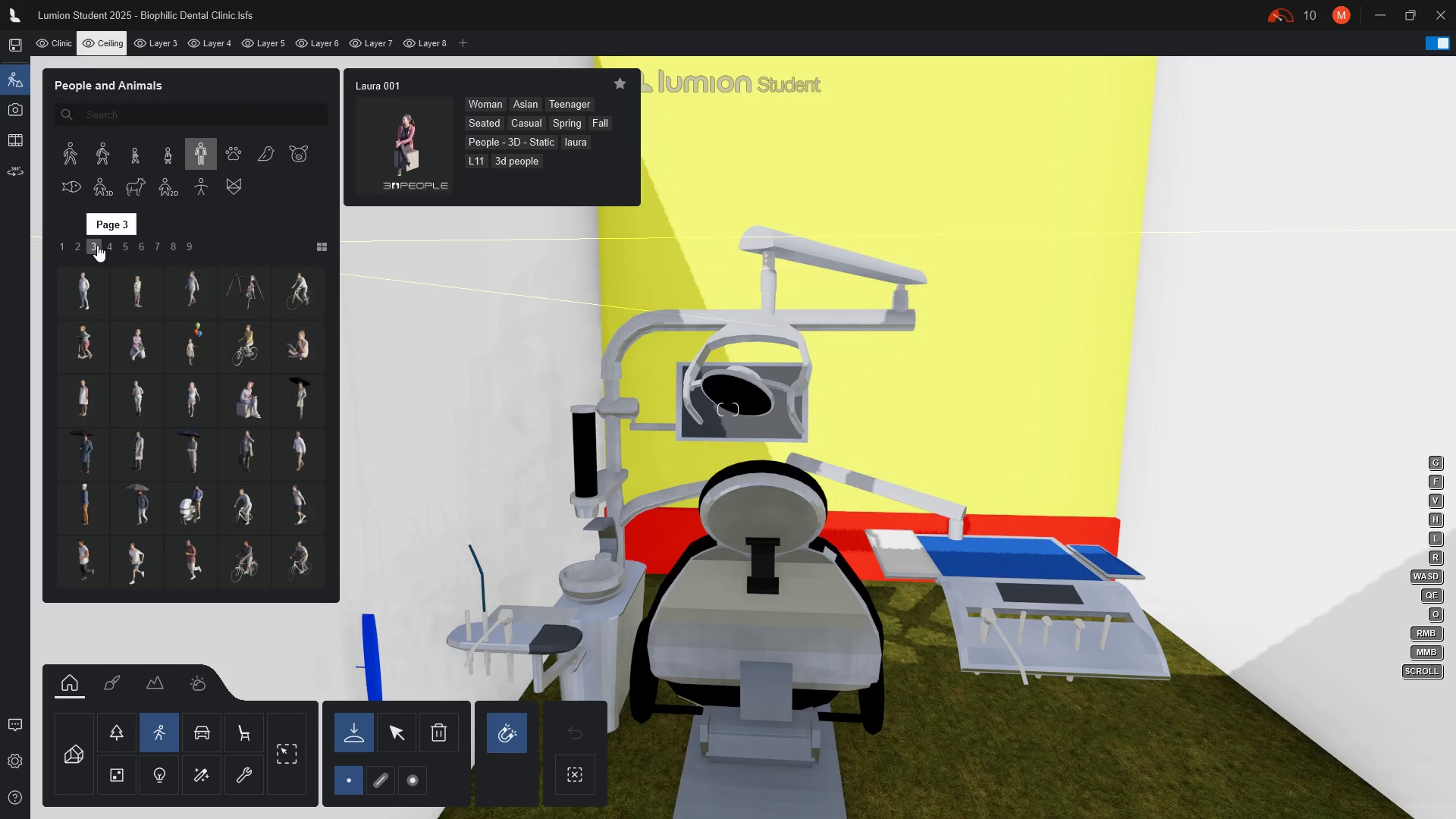 
mouse_move([187, 515])
 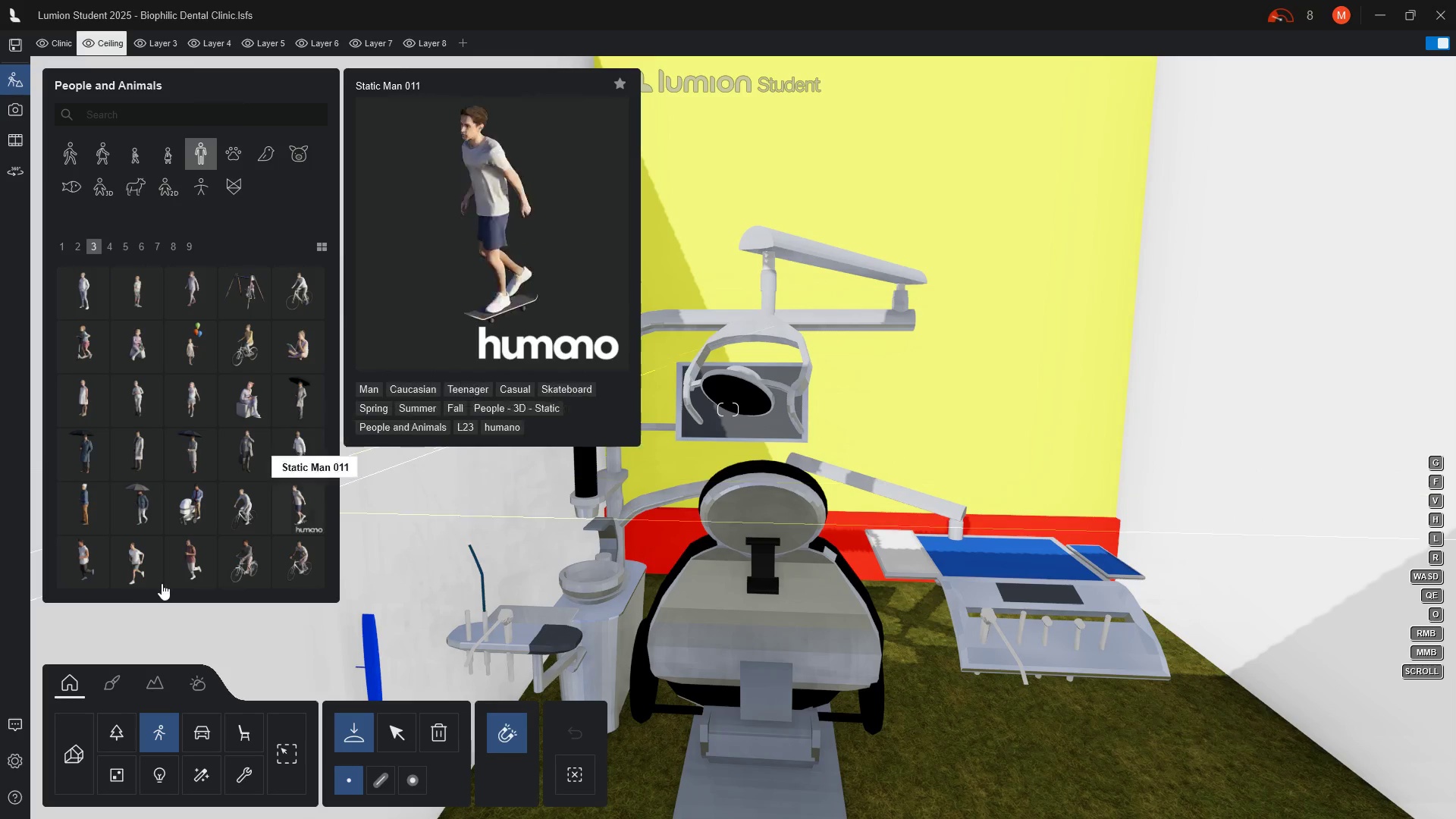 
wait(6.28)
 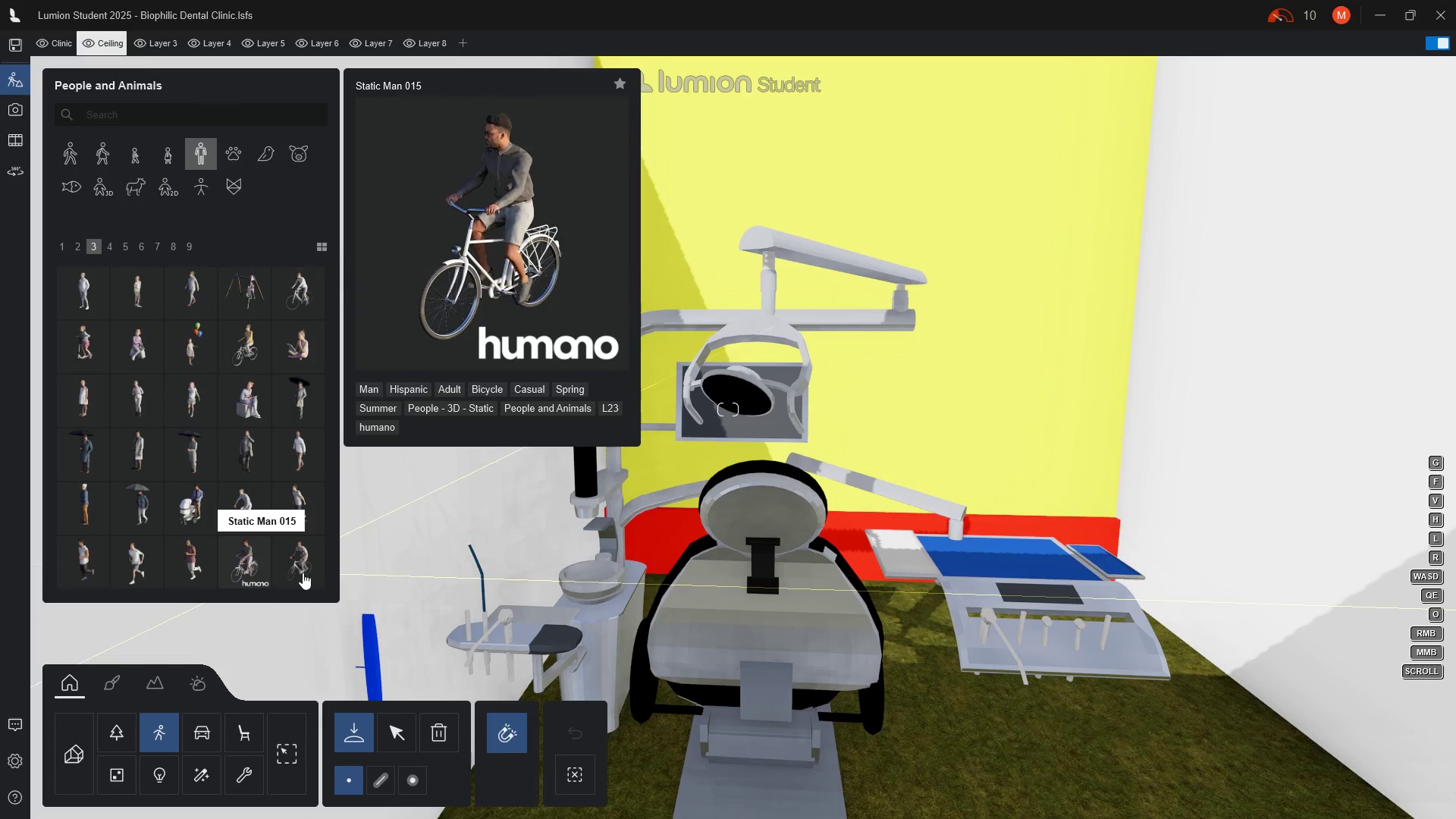 
left_click([109, 246])
 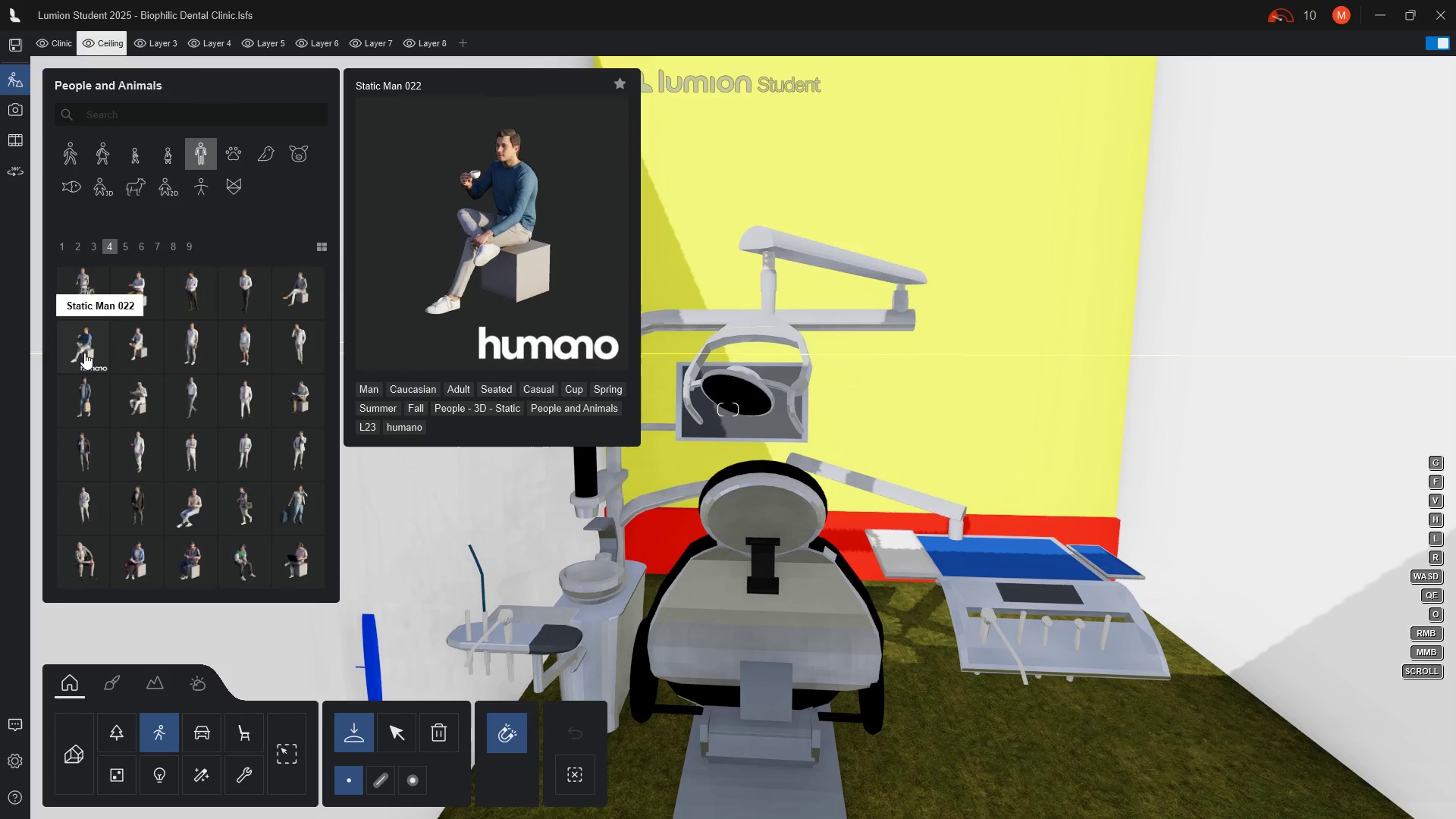 
wait(7.33)
 